 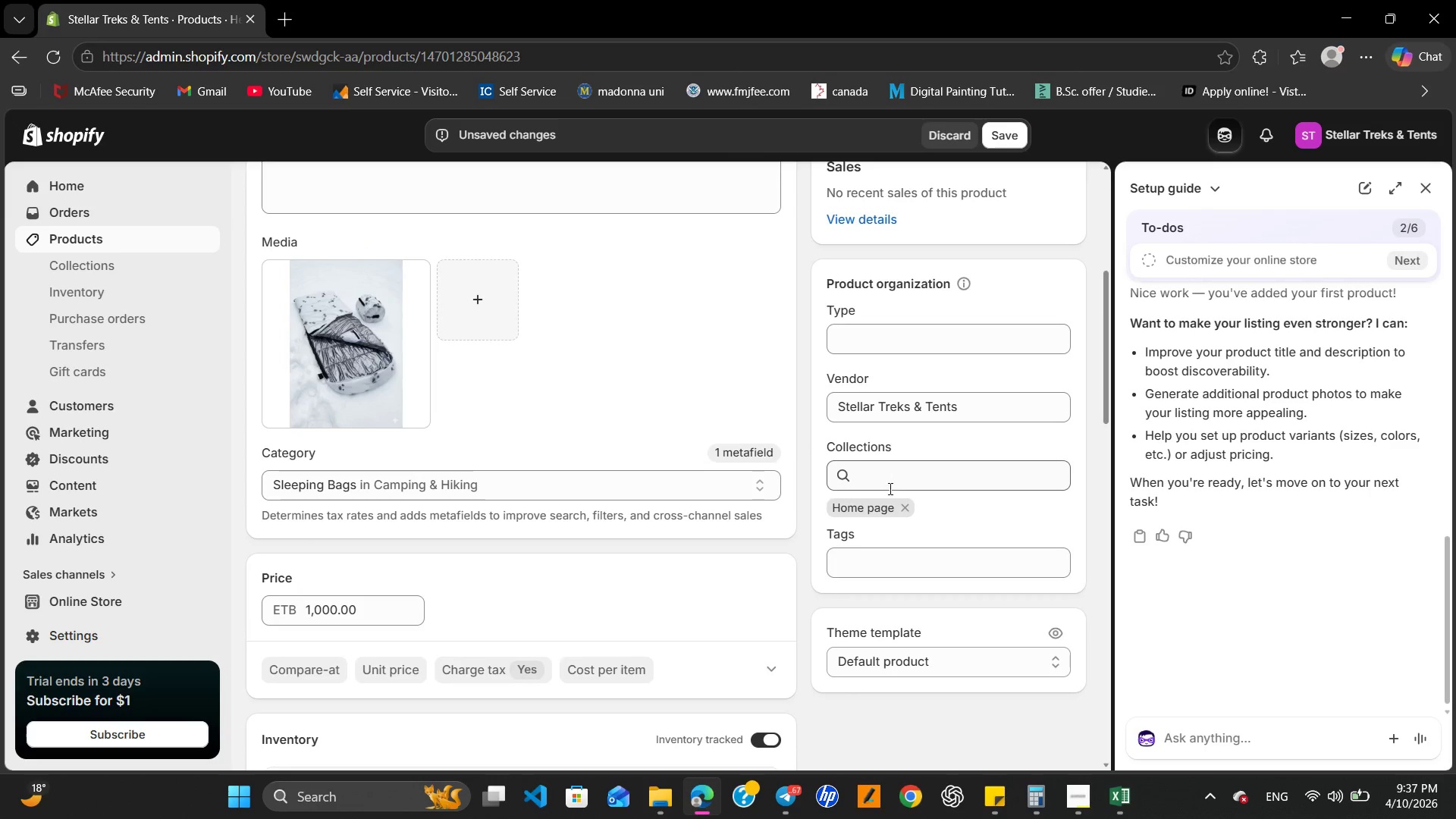 
type(Winter 2)
 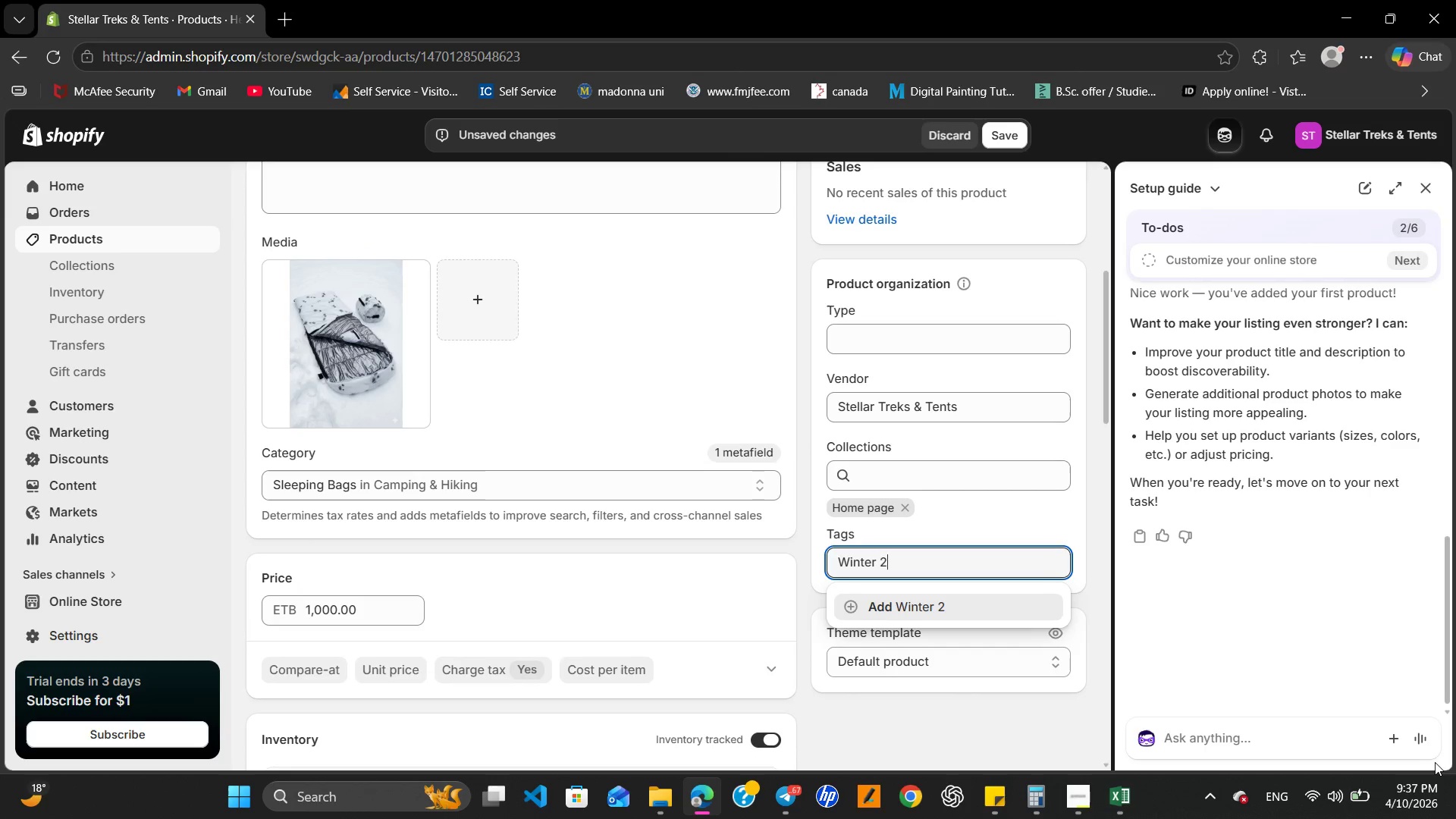 
key(Numpad0)
 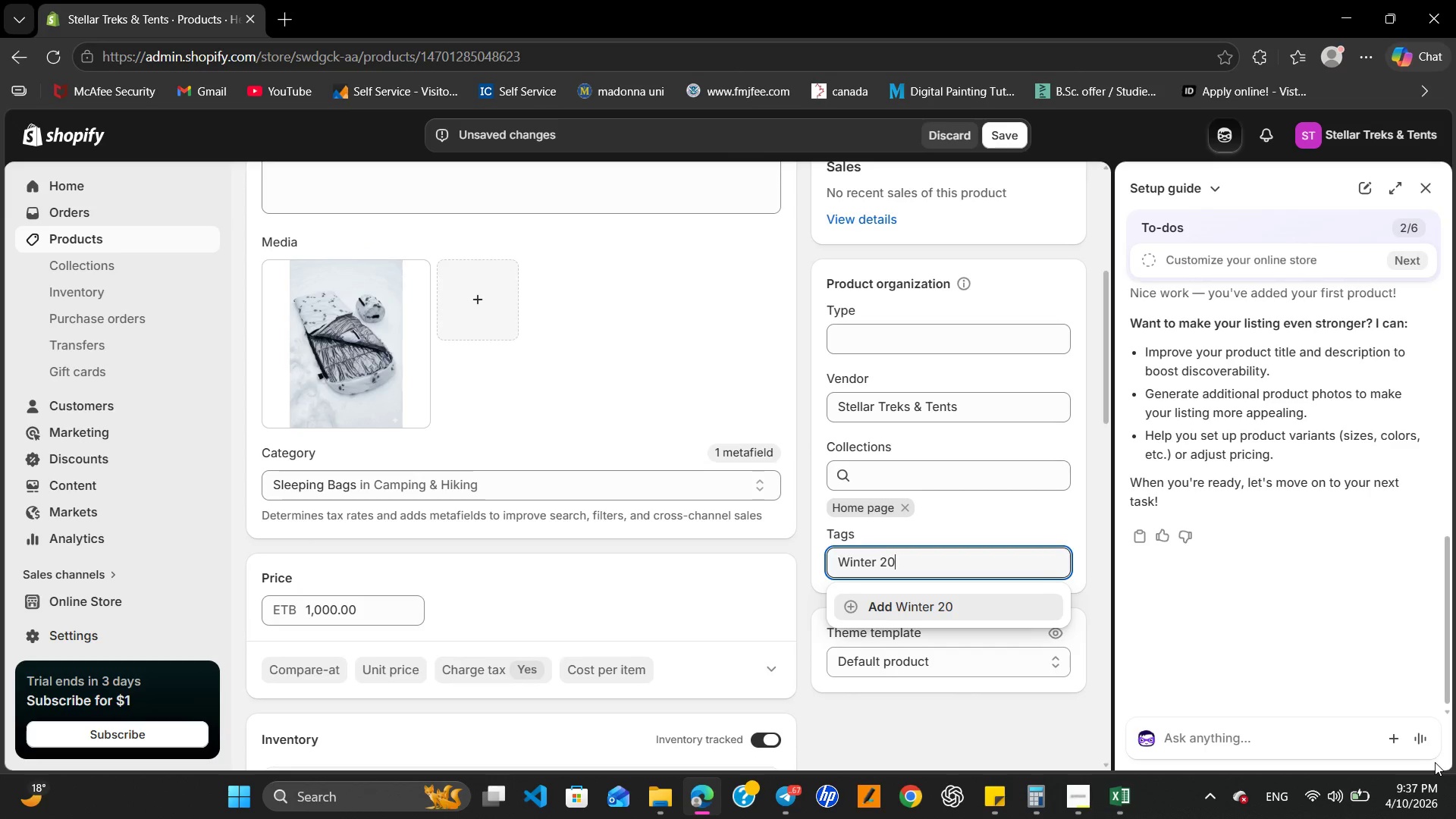 
key(Numpad2)
 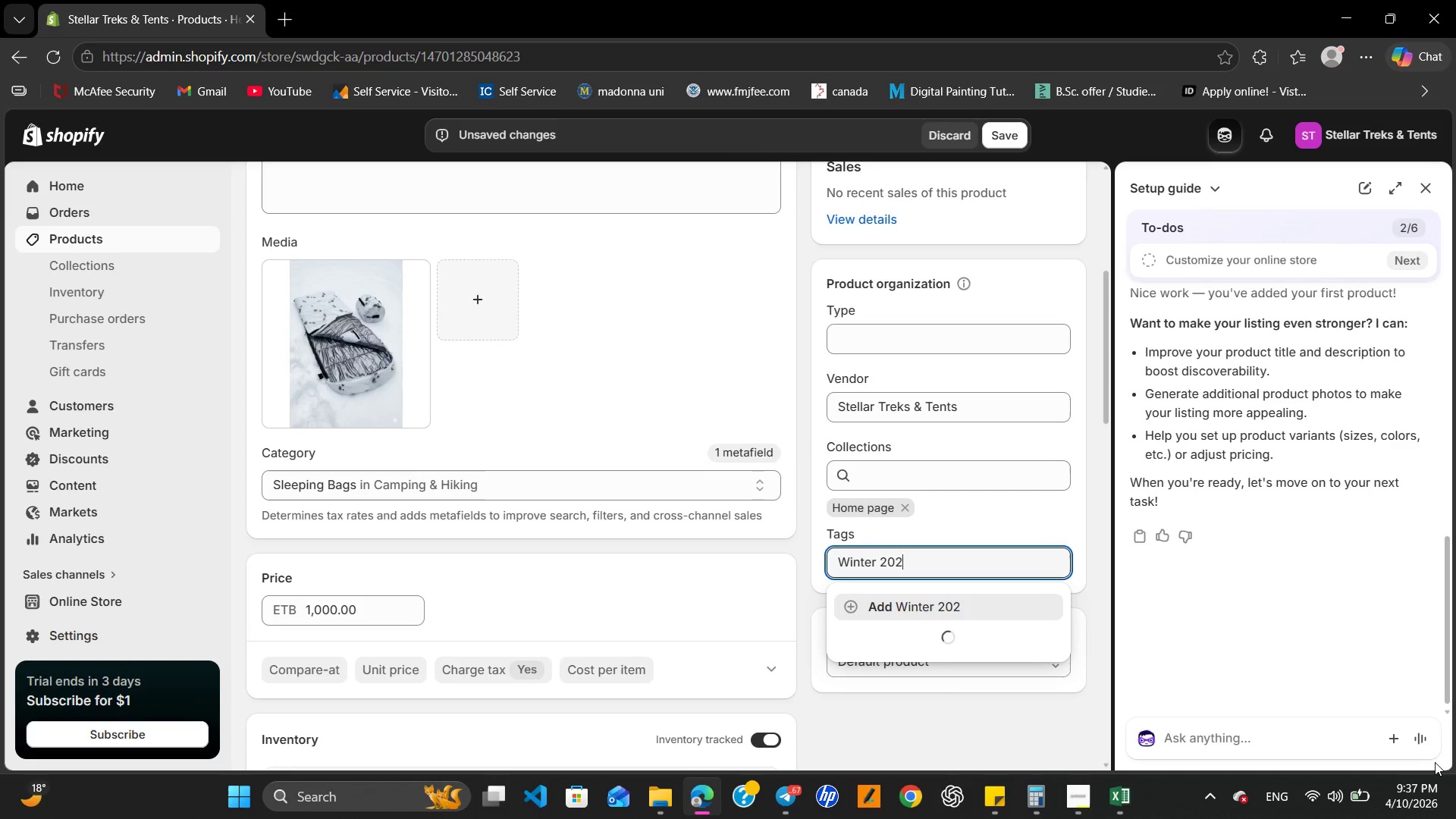 
key(Numpad6)
 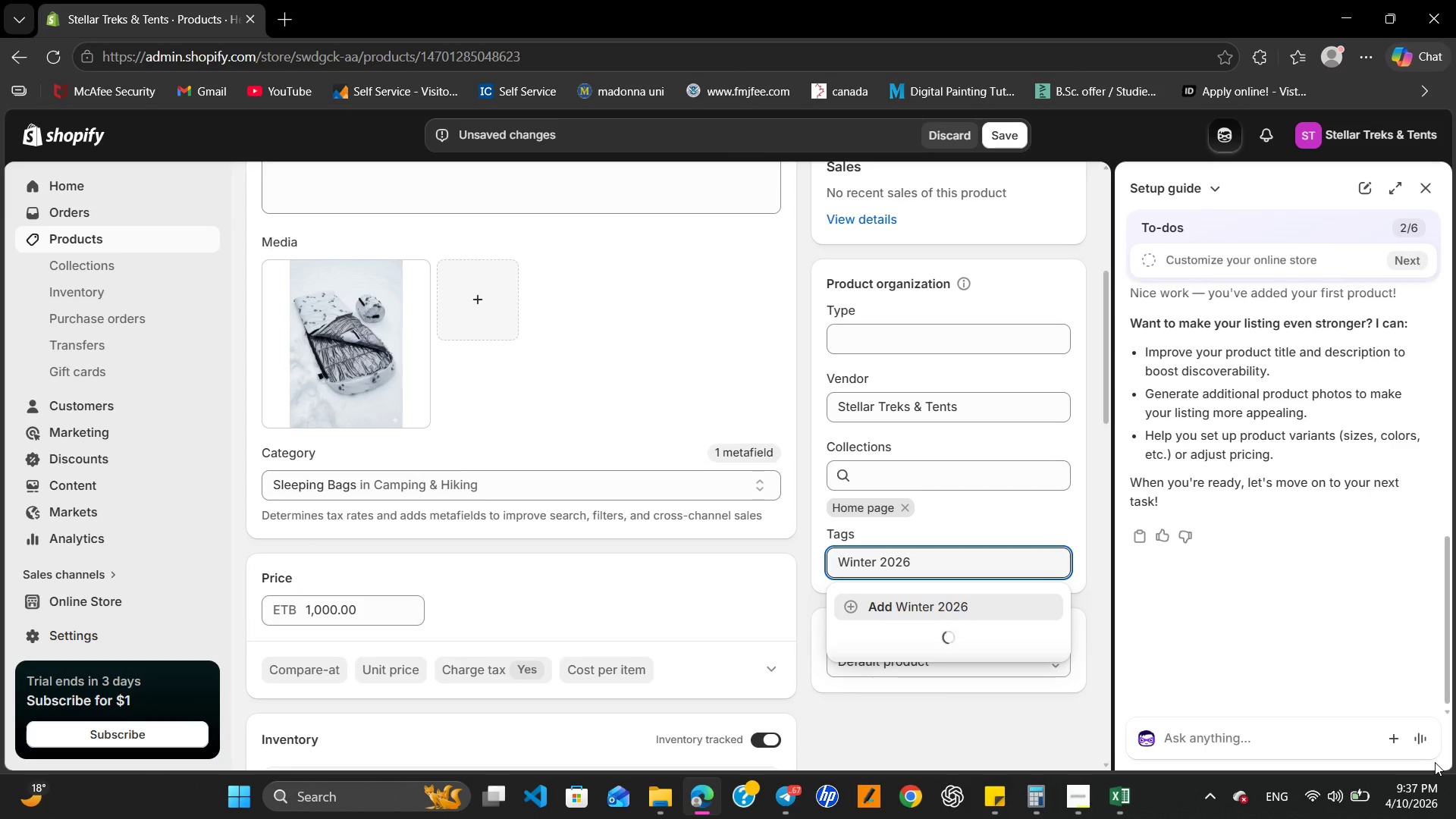 
key(Space)
 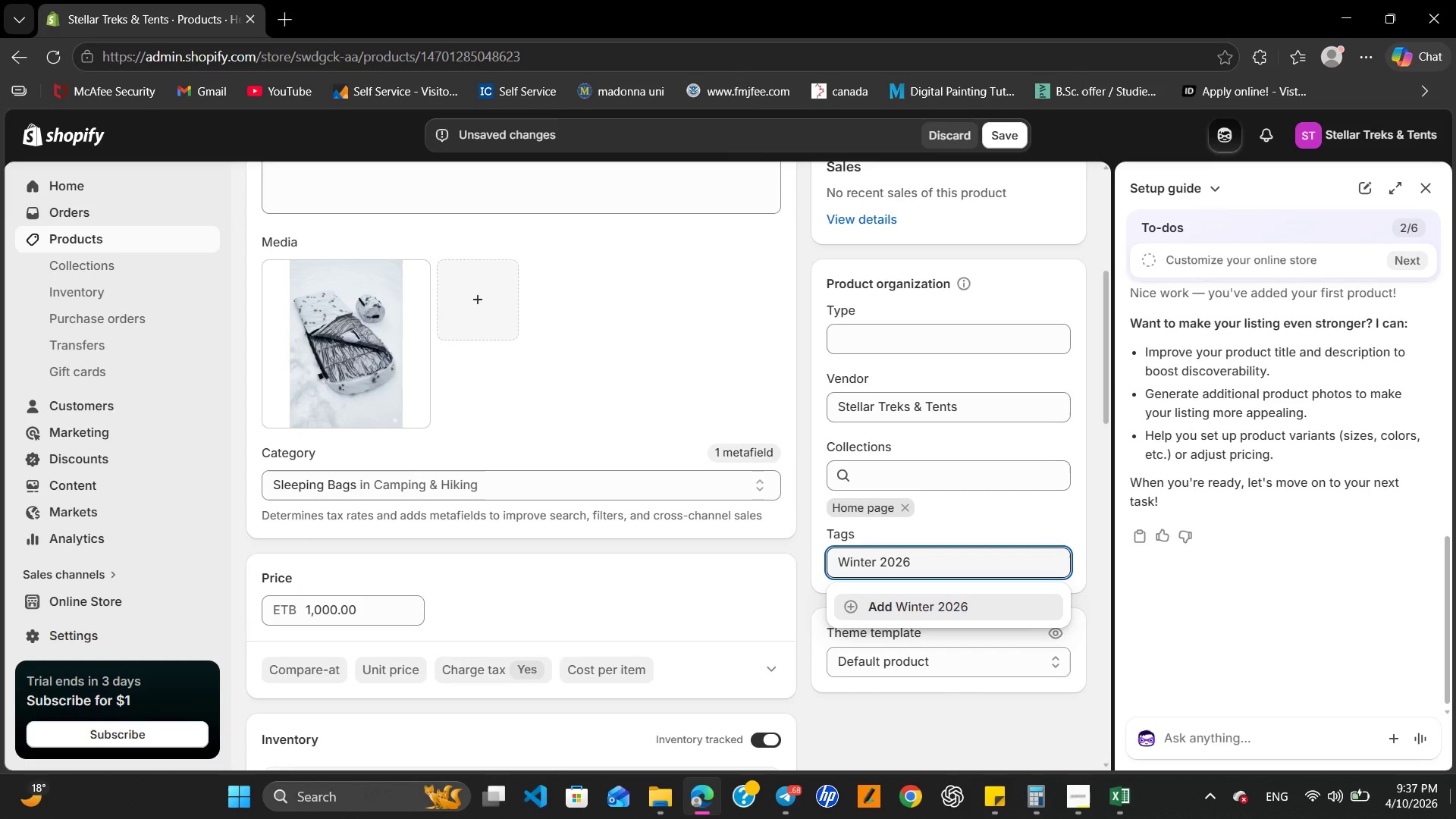 
type(Gear )
 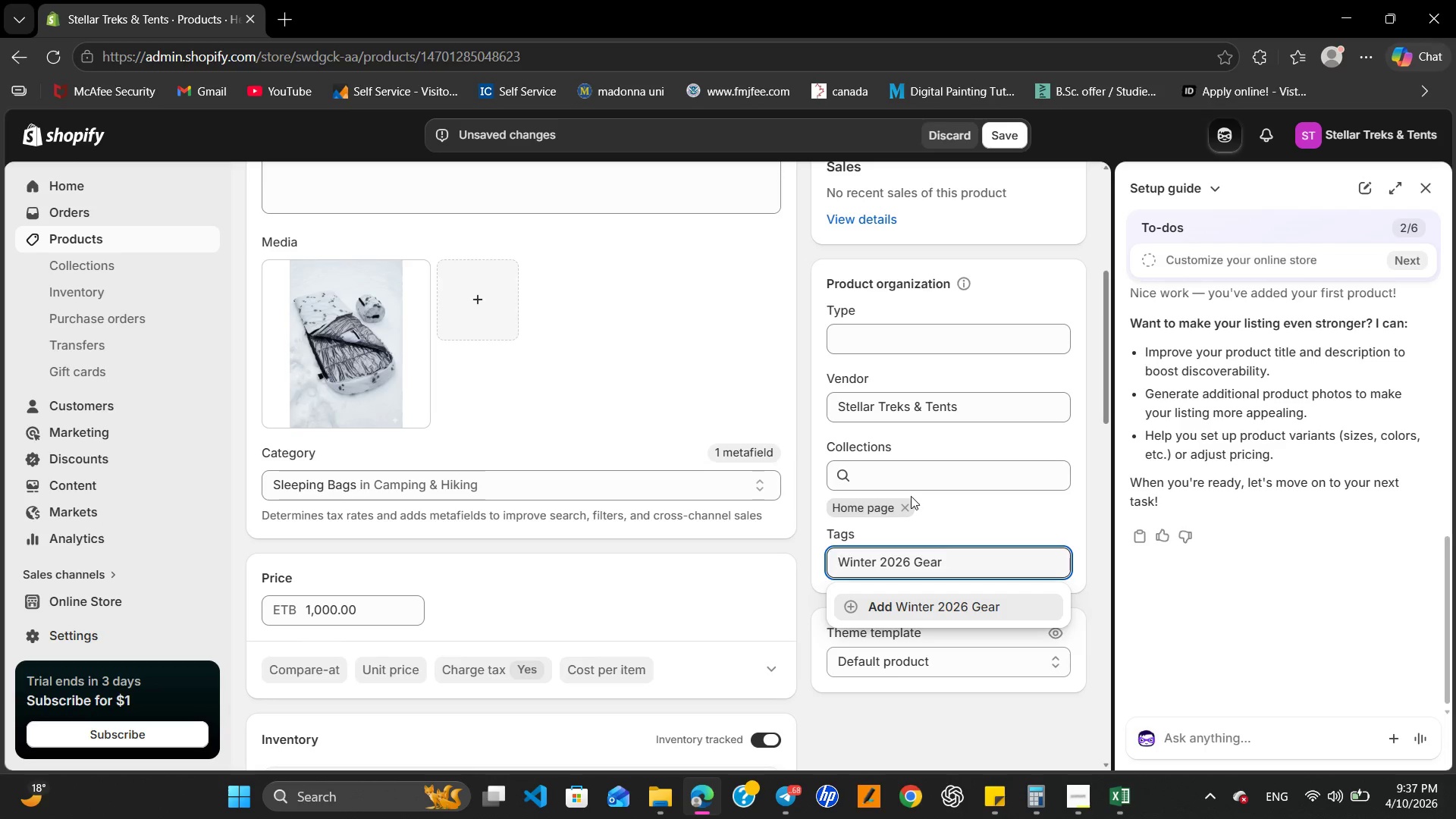 
left_click([906, 612])
 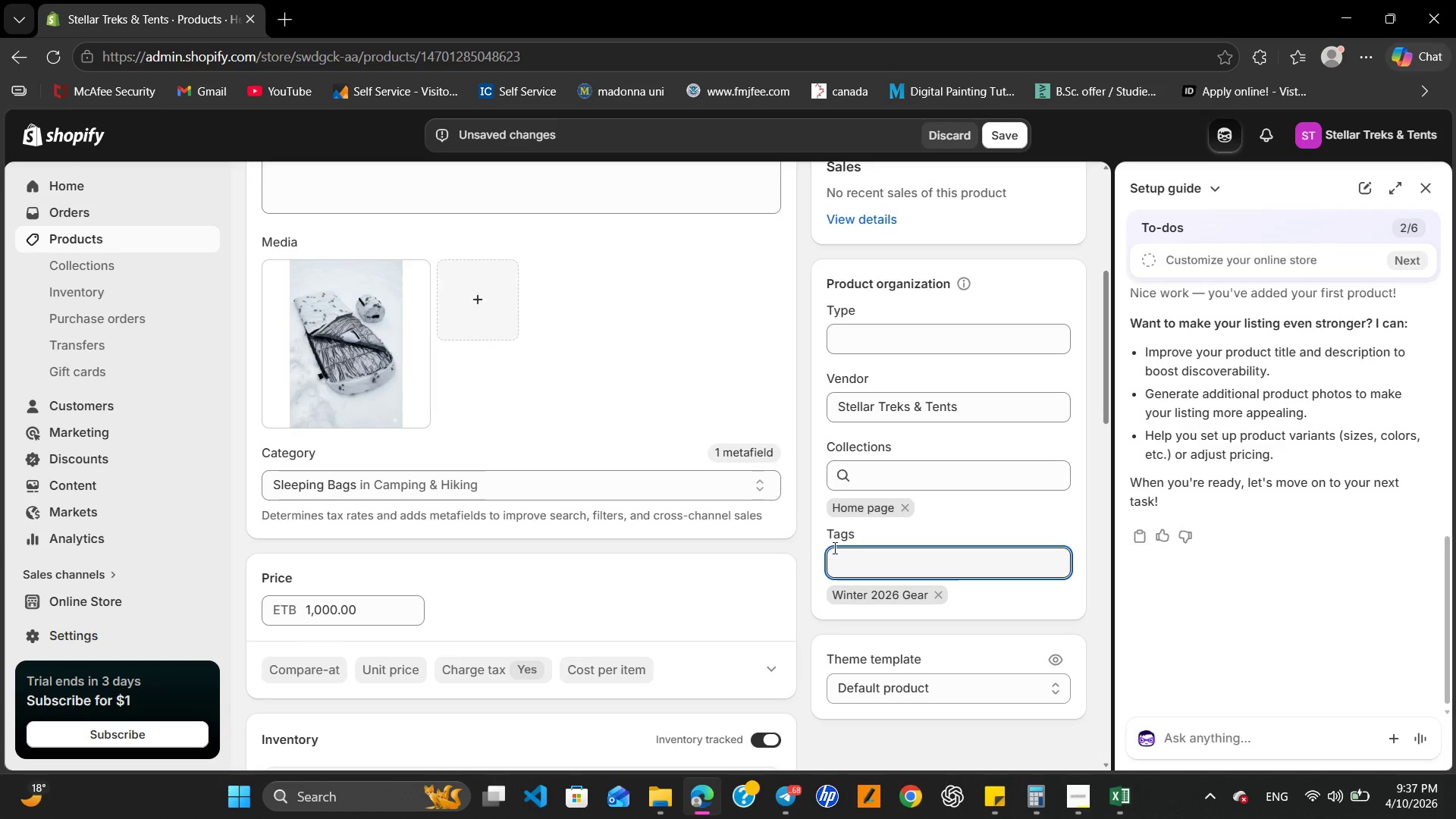 
scroll: coordinate [480, 356], scroll_direction: up, amount: 19.0
 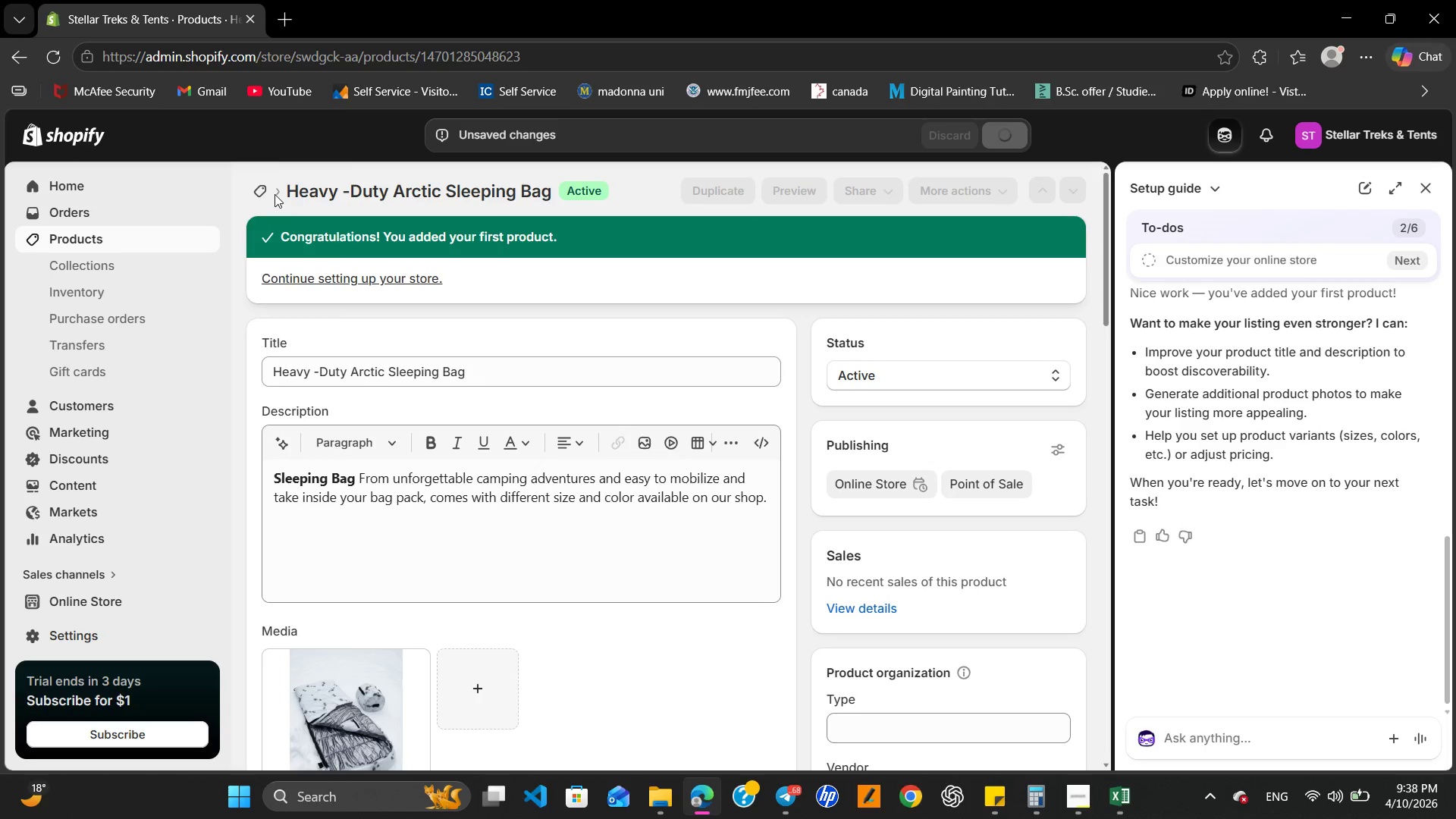 
left_click([267, 190])
 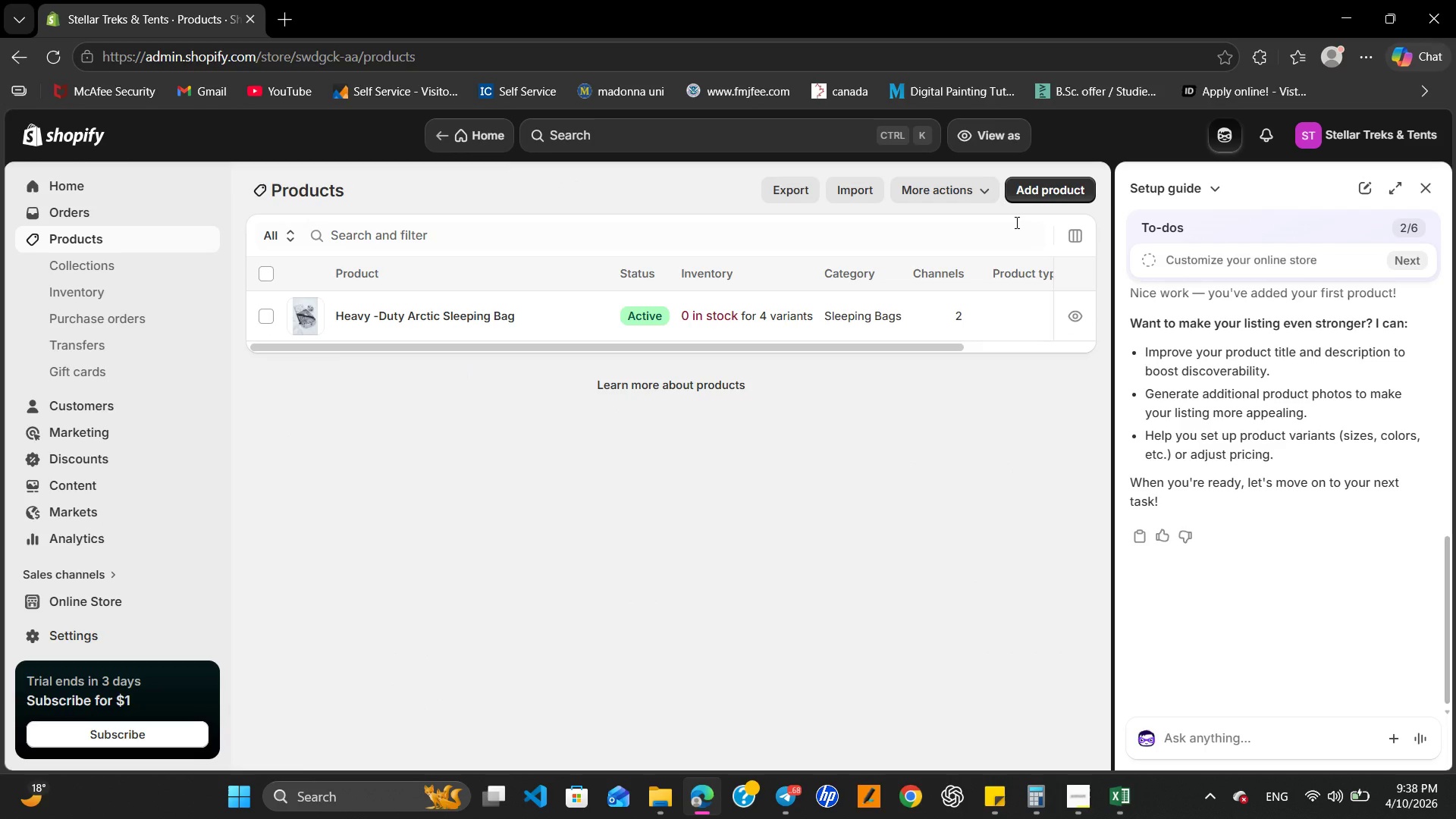 
wait(14.08)
 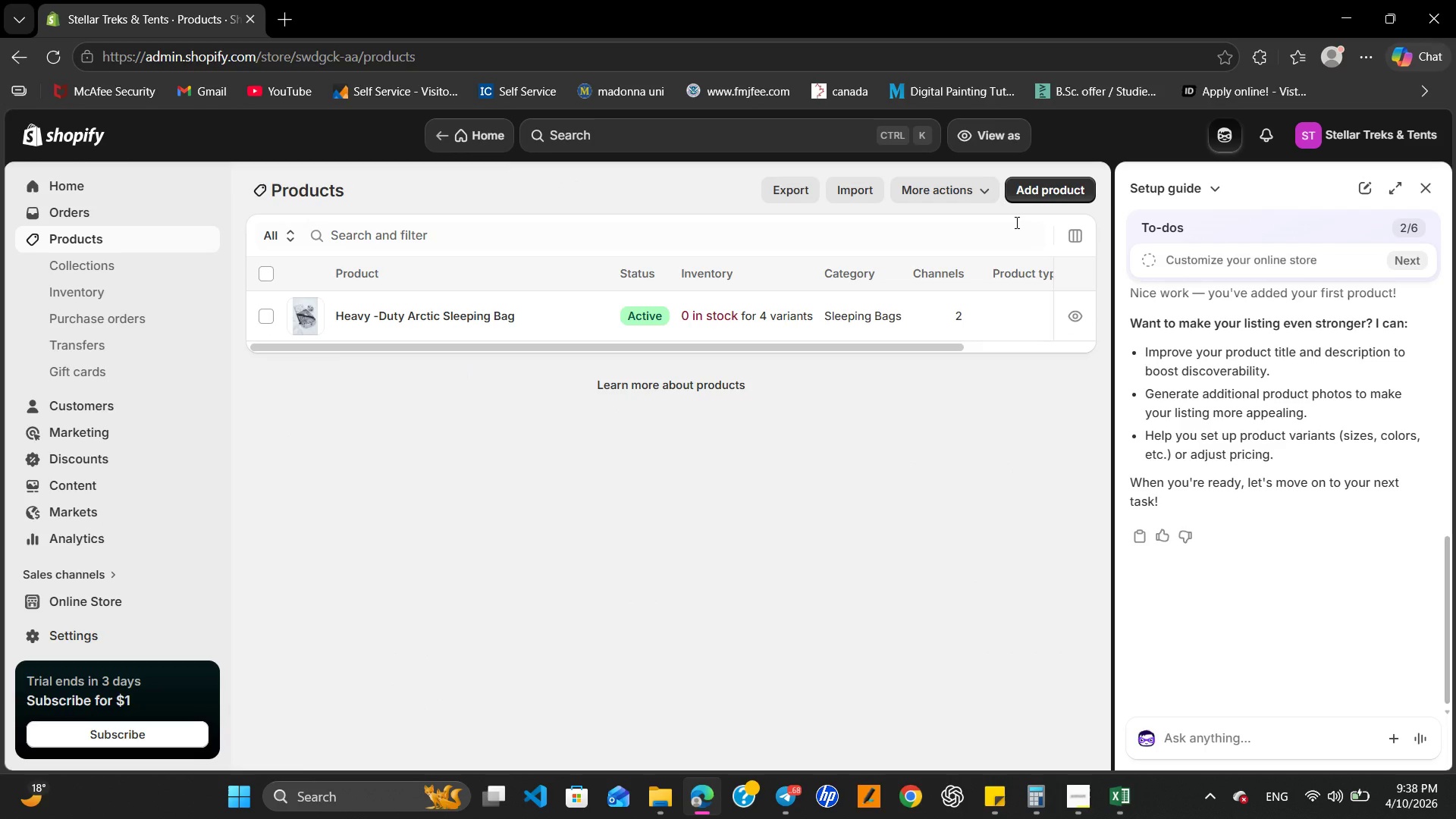 
left_click([1047, 185])
 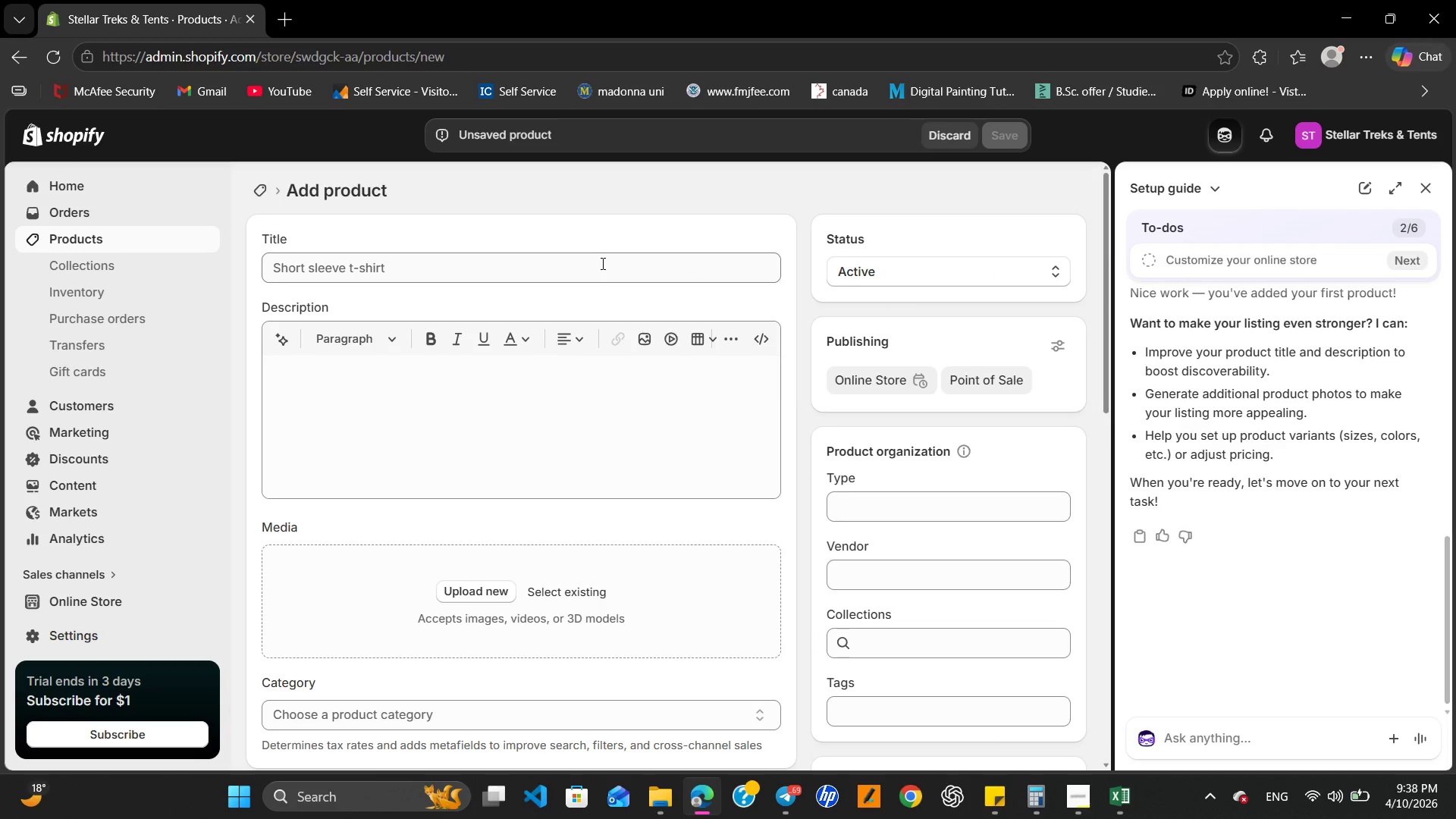 
left_click([601, 263])
 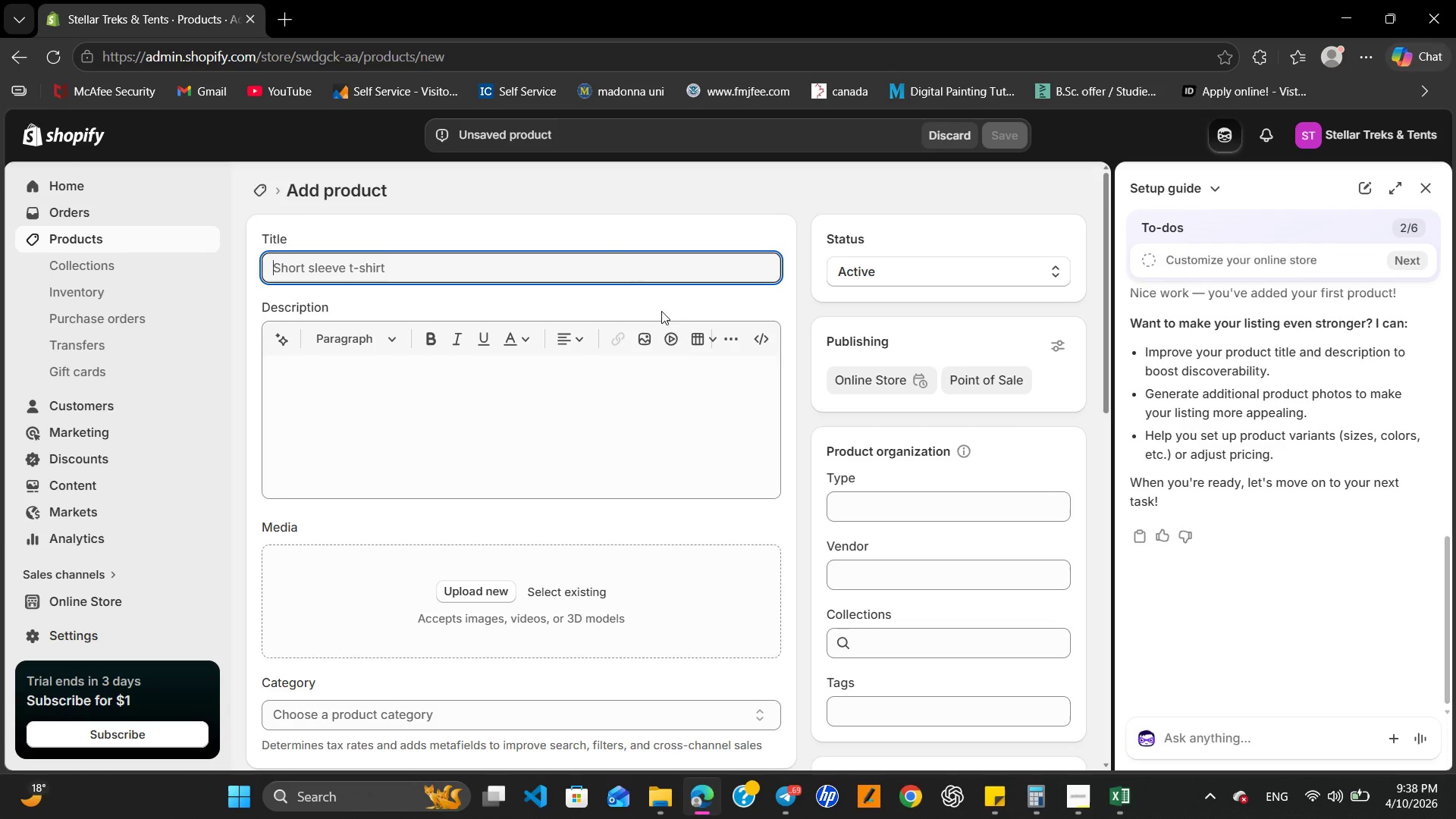 
wait(5.58)
 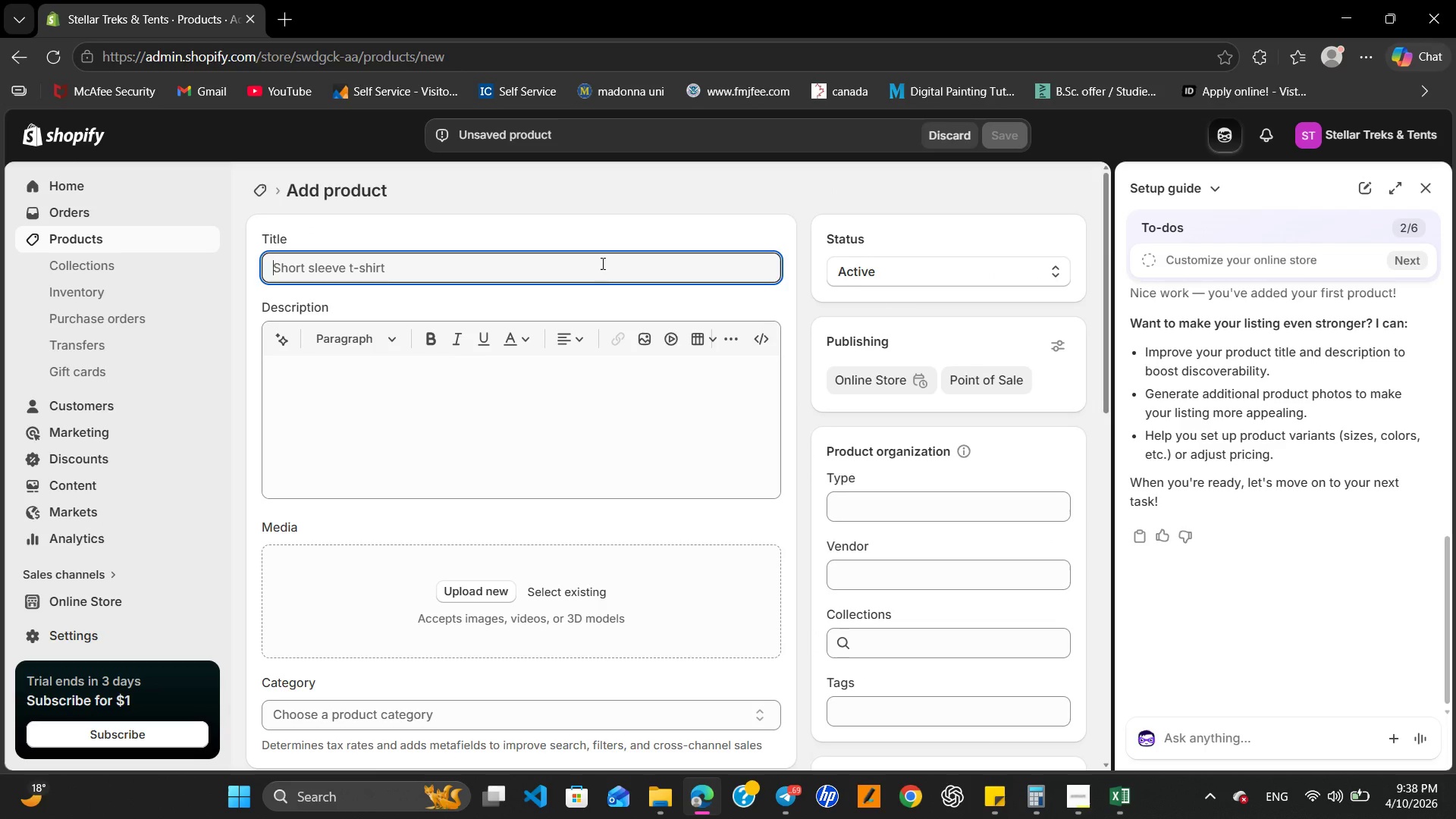 
key(Shift+ShiftRight)
 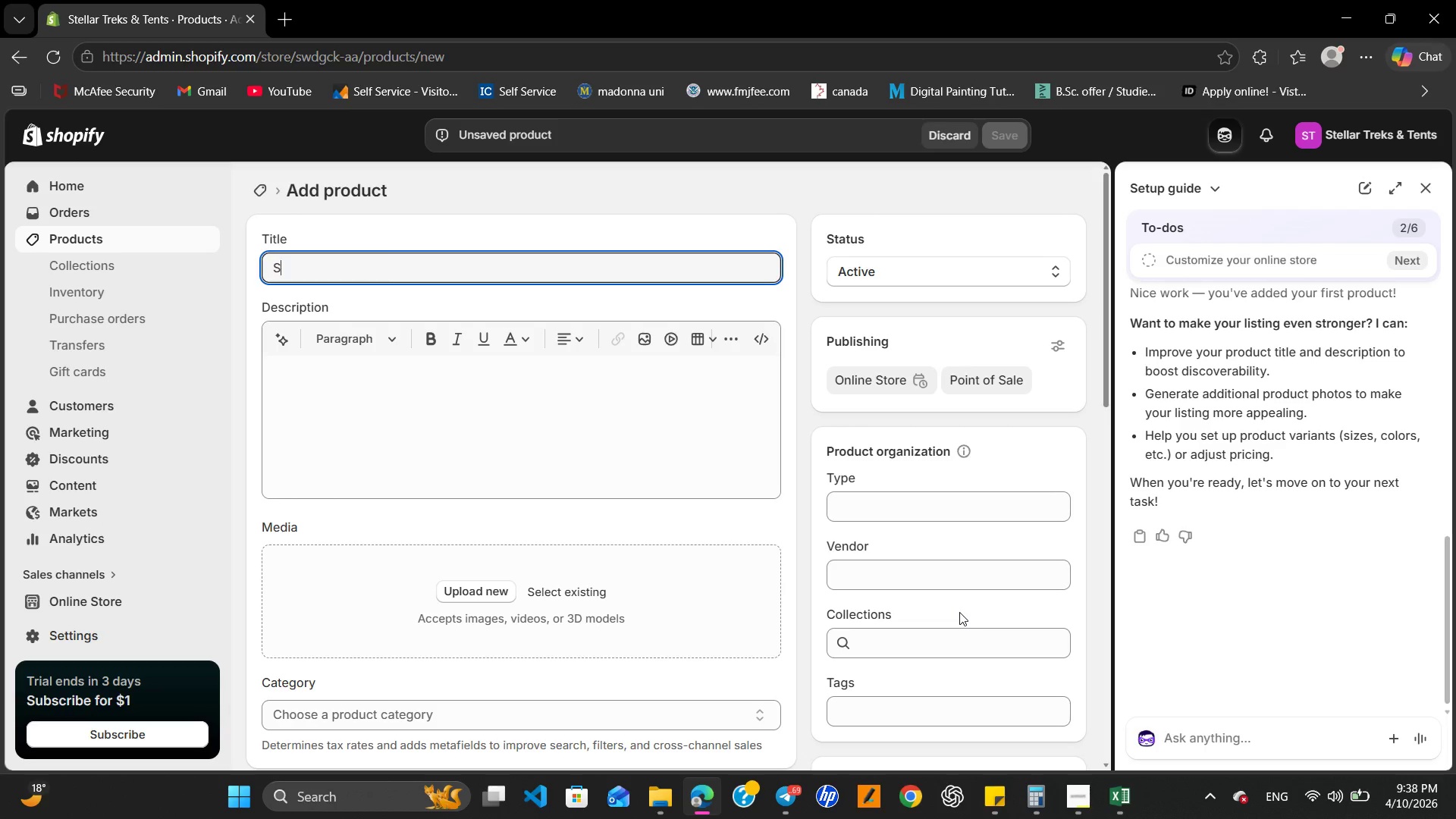 
key(Shift+S)
 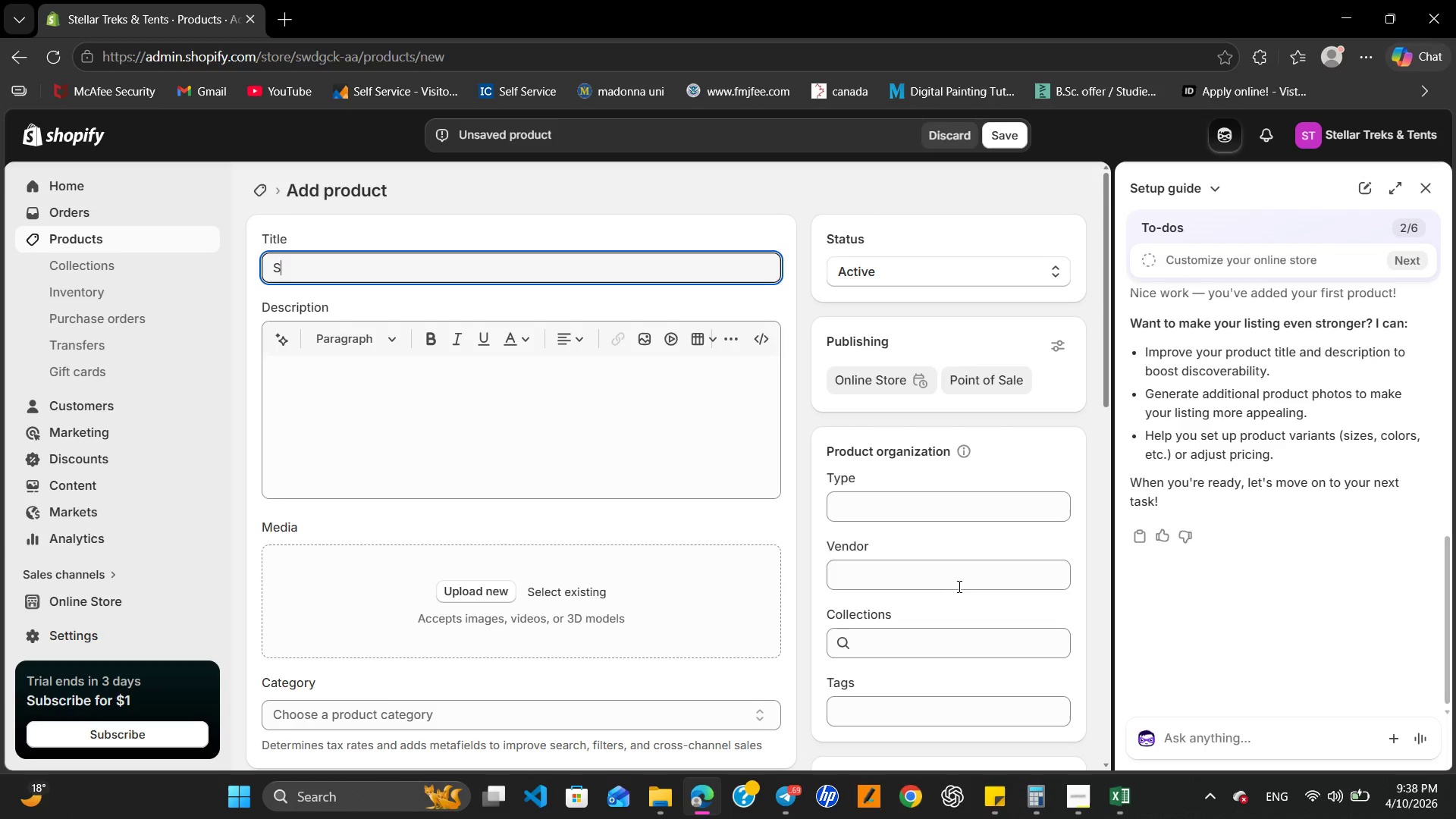 
type(olar )
 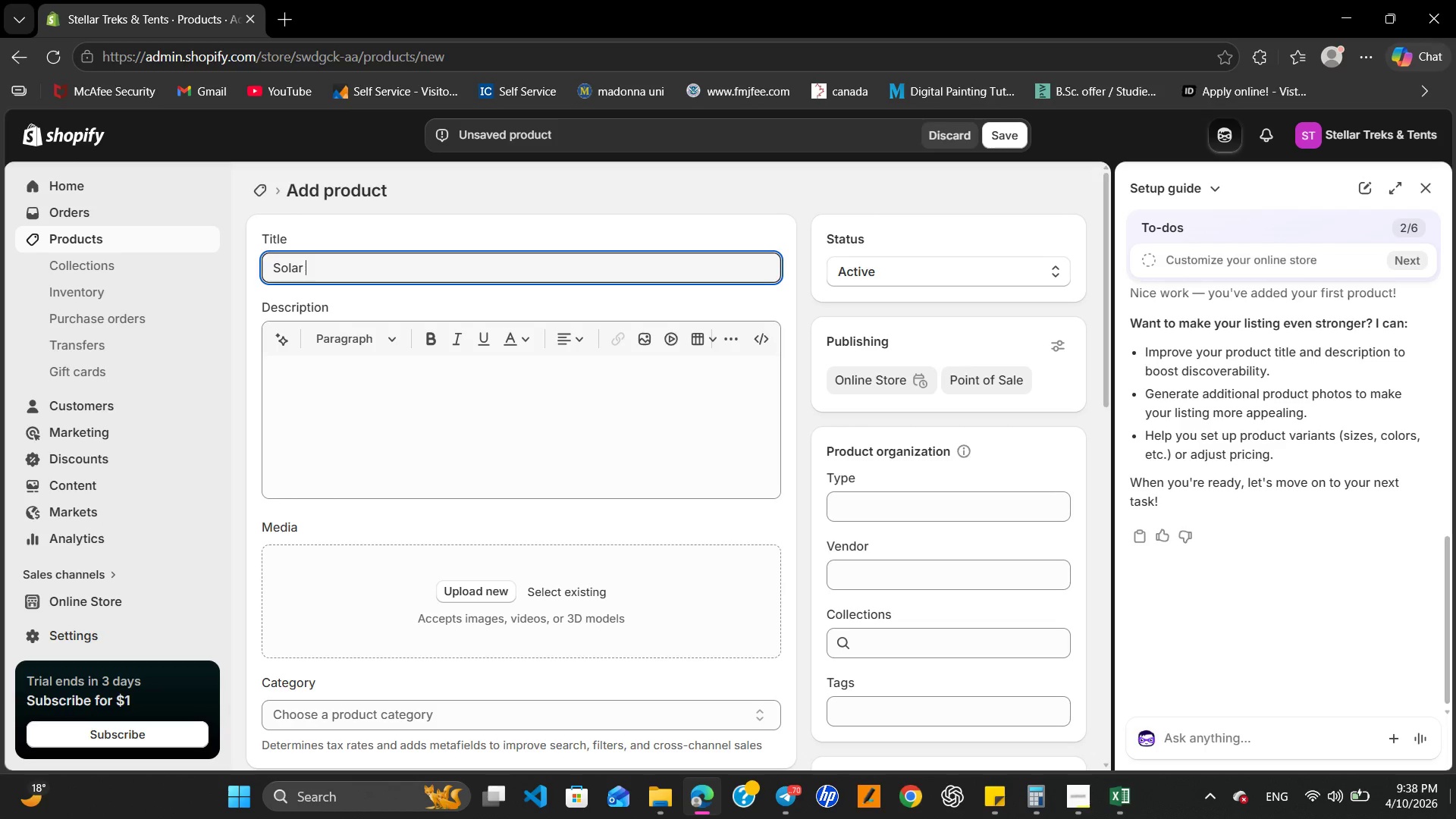 
type(-Powered Basecamp Lantern )
 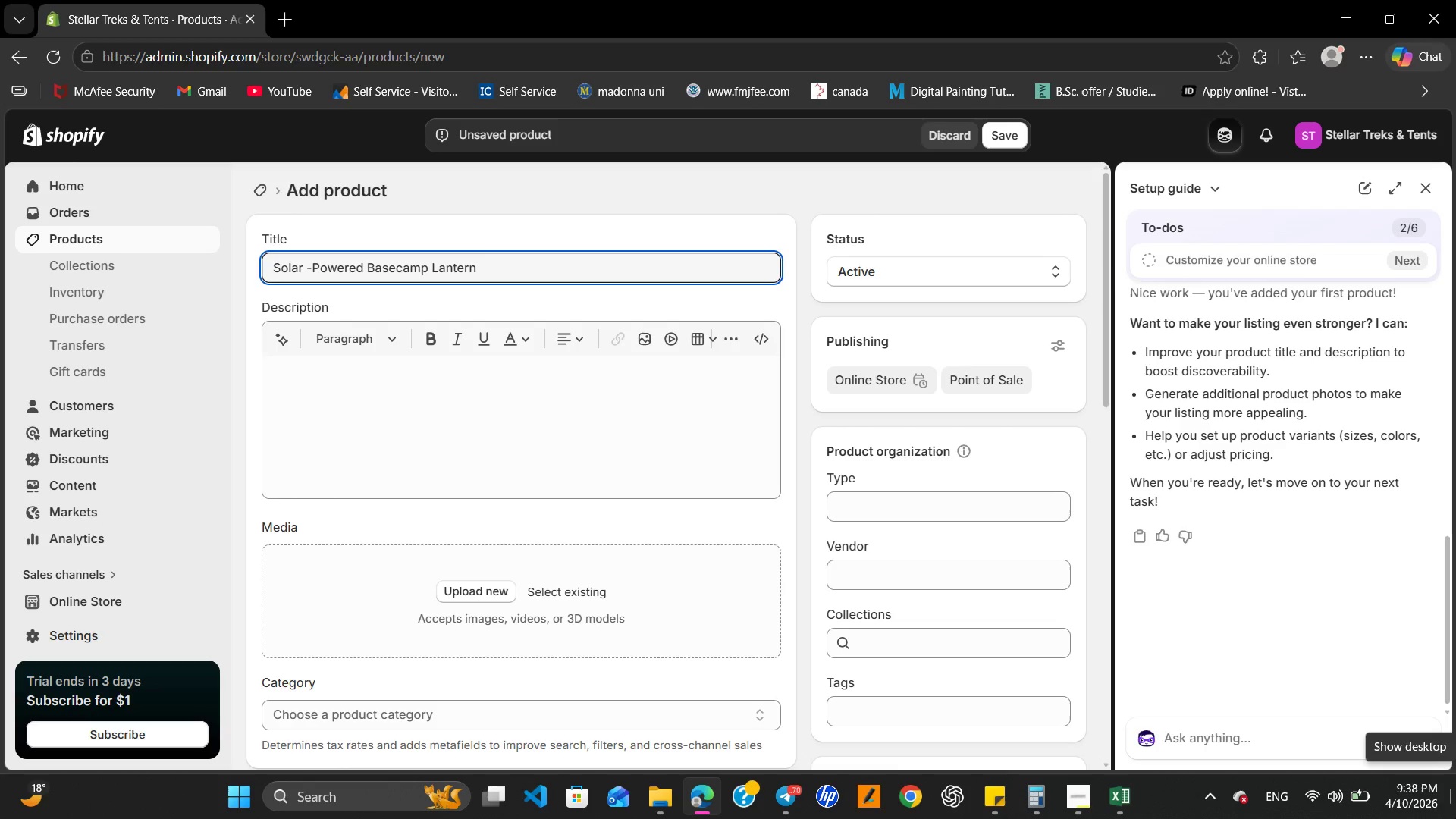 
key(Control+A)
 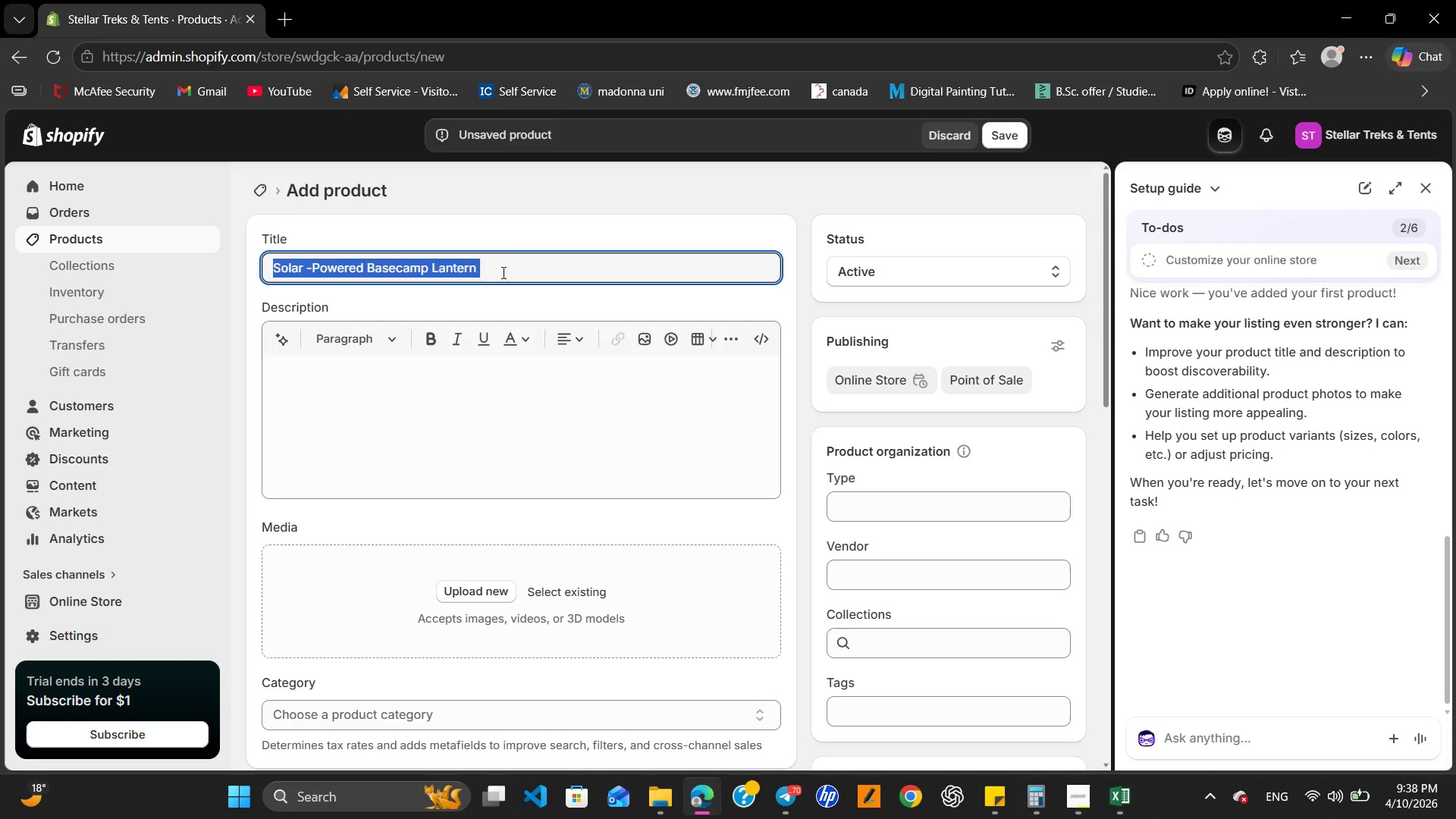 
key(Control+C)
 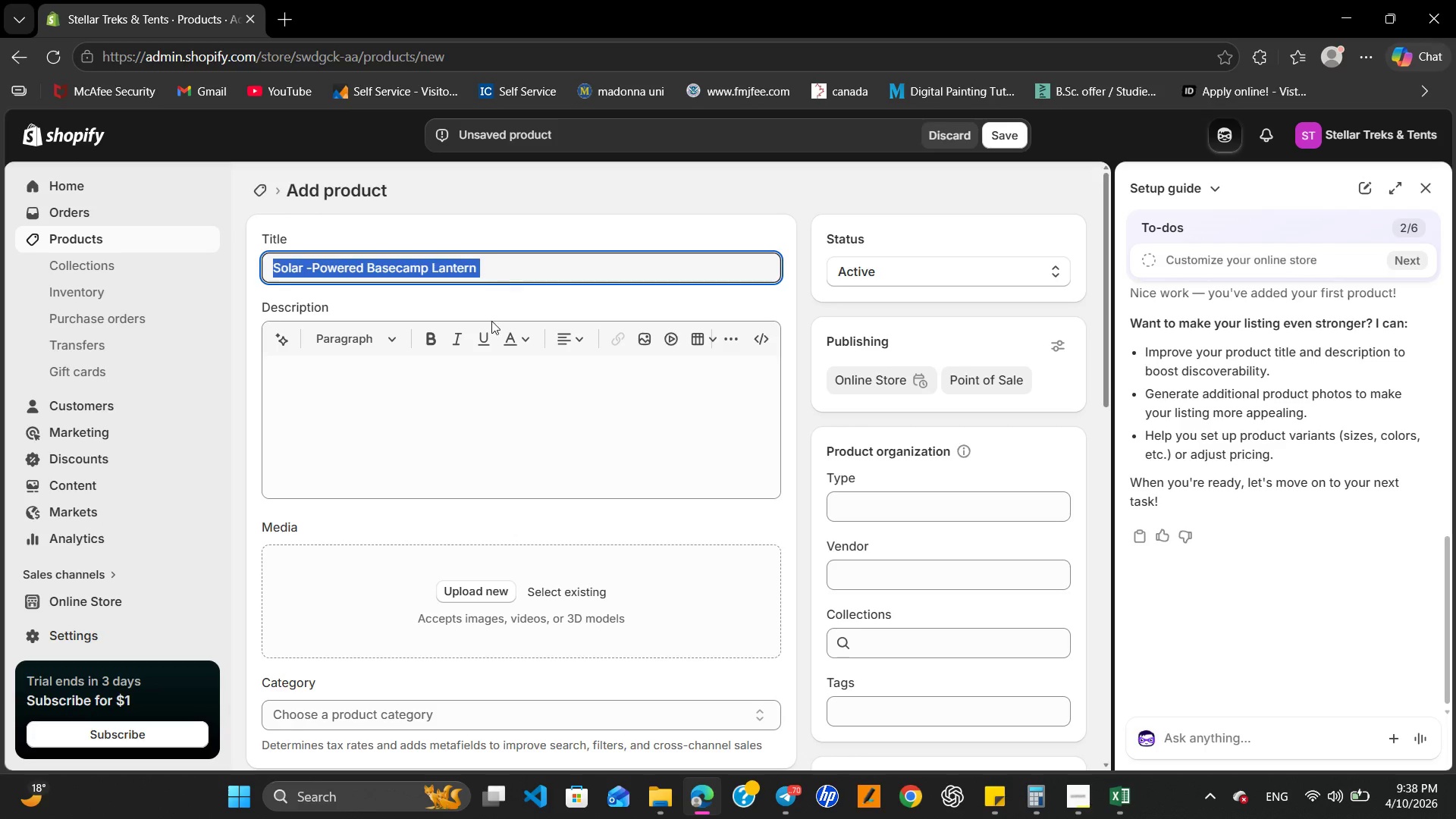 
scroll: coordinate [498, 307], scroll_direction: down, amount: 14.0
 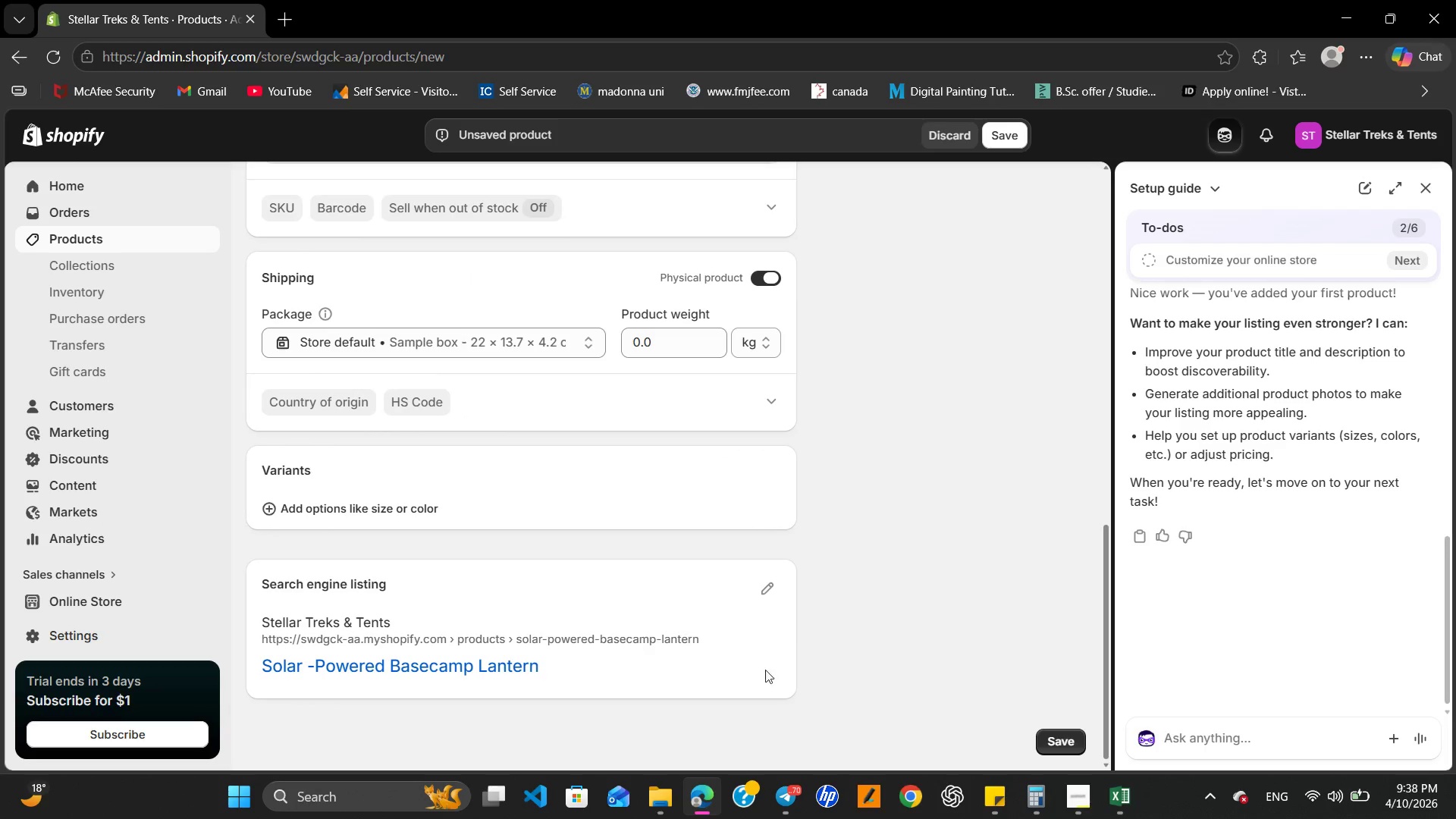 
left_click([769, 592])
 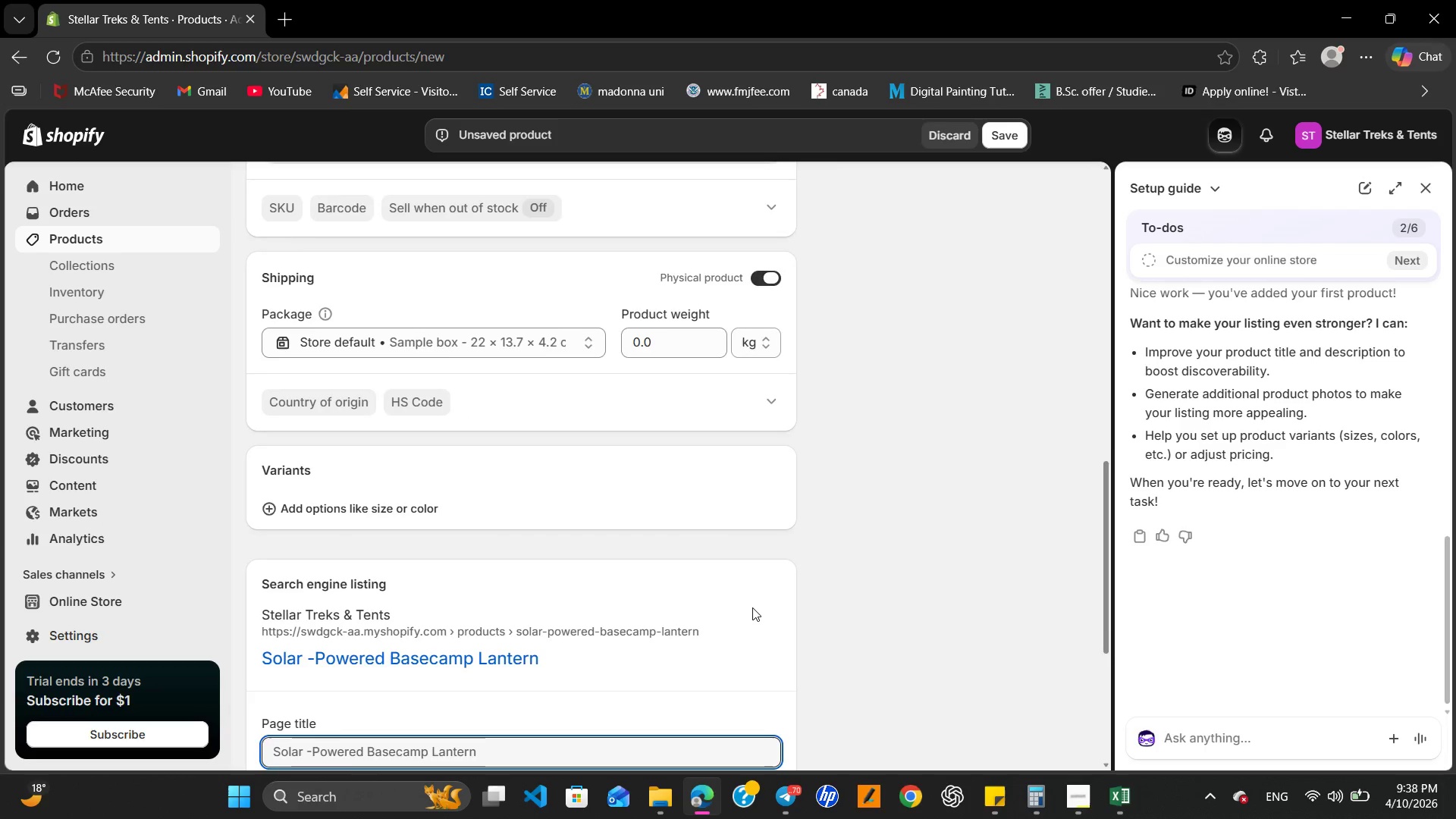 
scroll: coordinate [752, 607], scroll_direction: down, amount: 2.0
 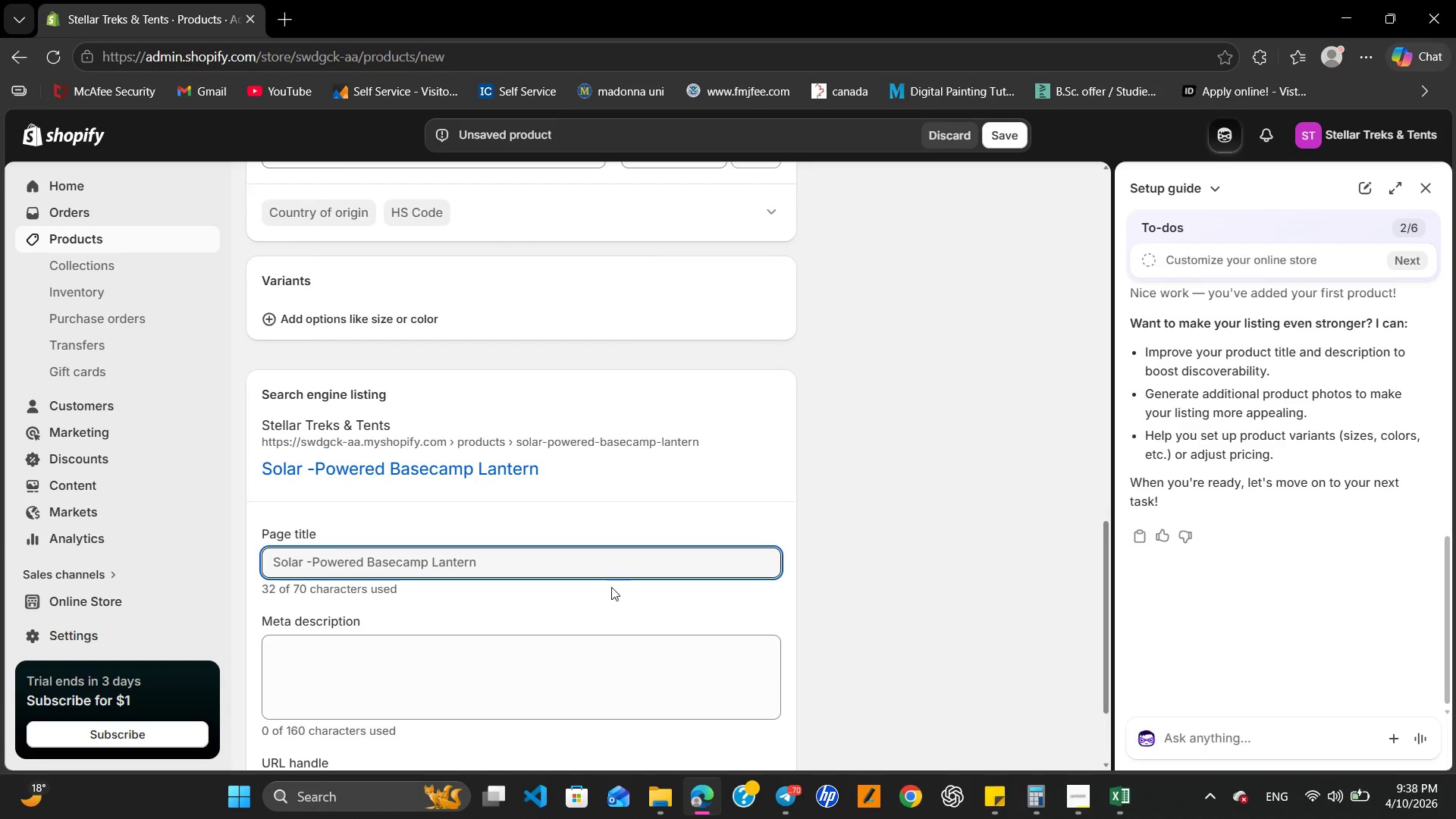 
left_click([615, 574])
 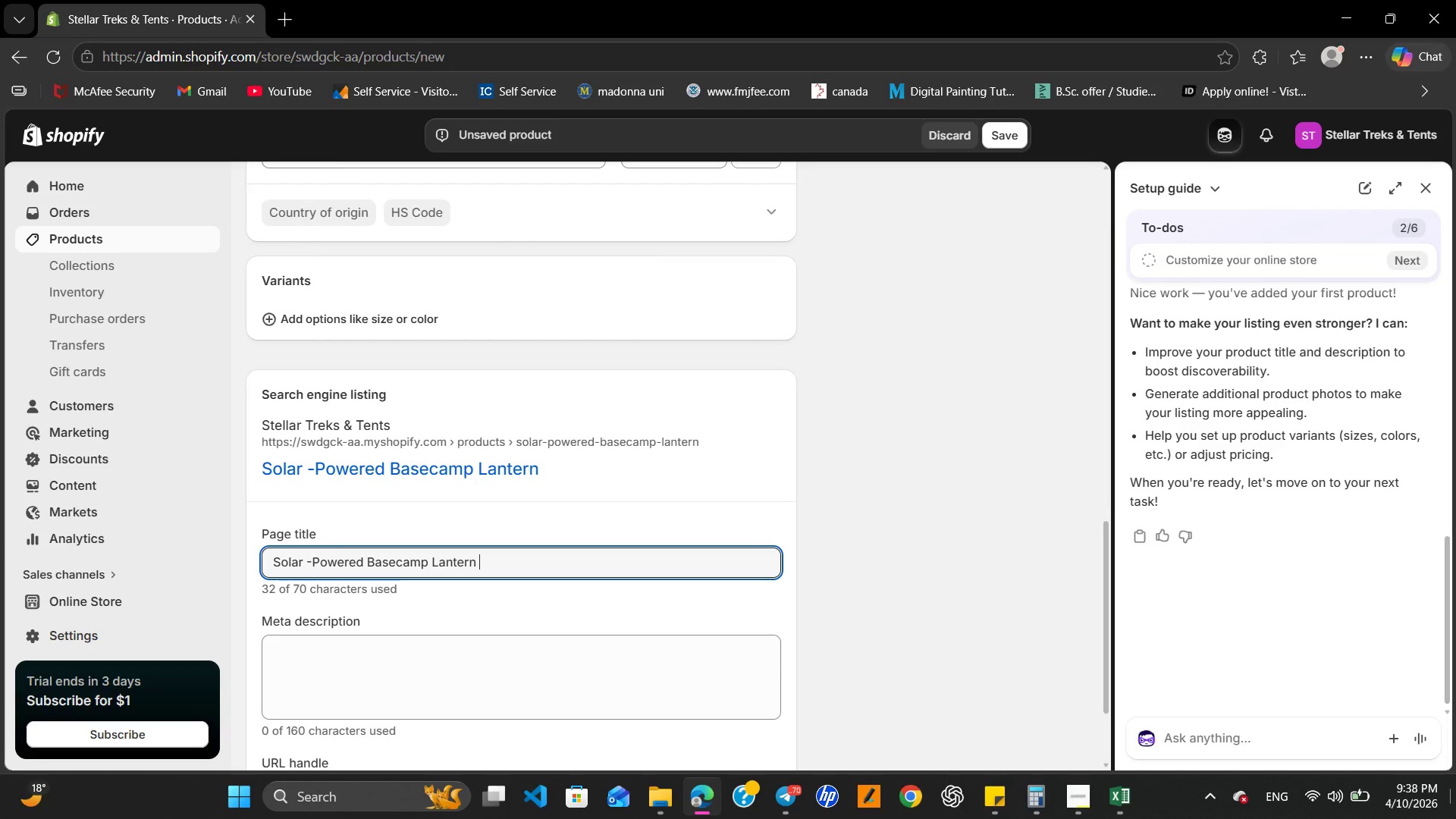 
key(Shift+Backslash)
 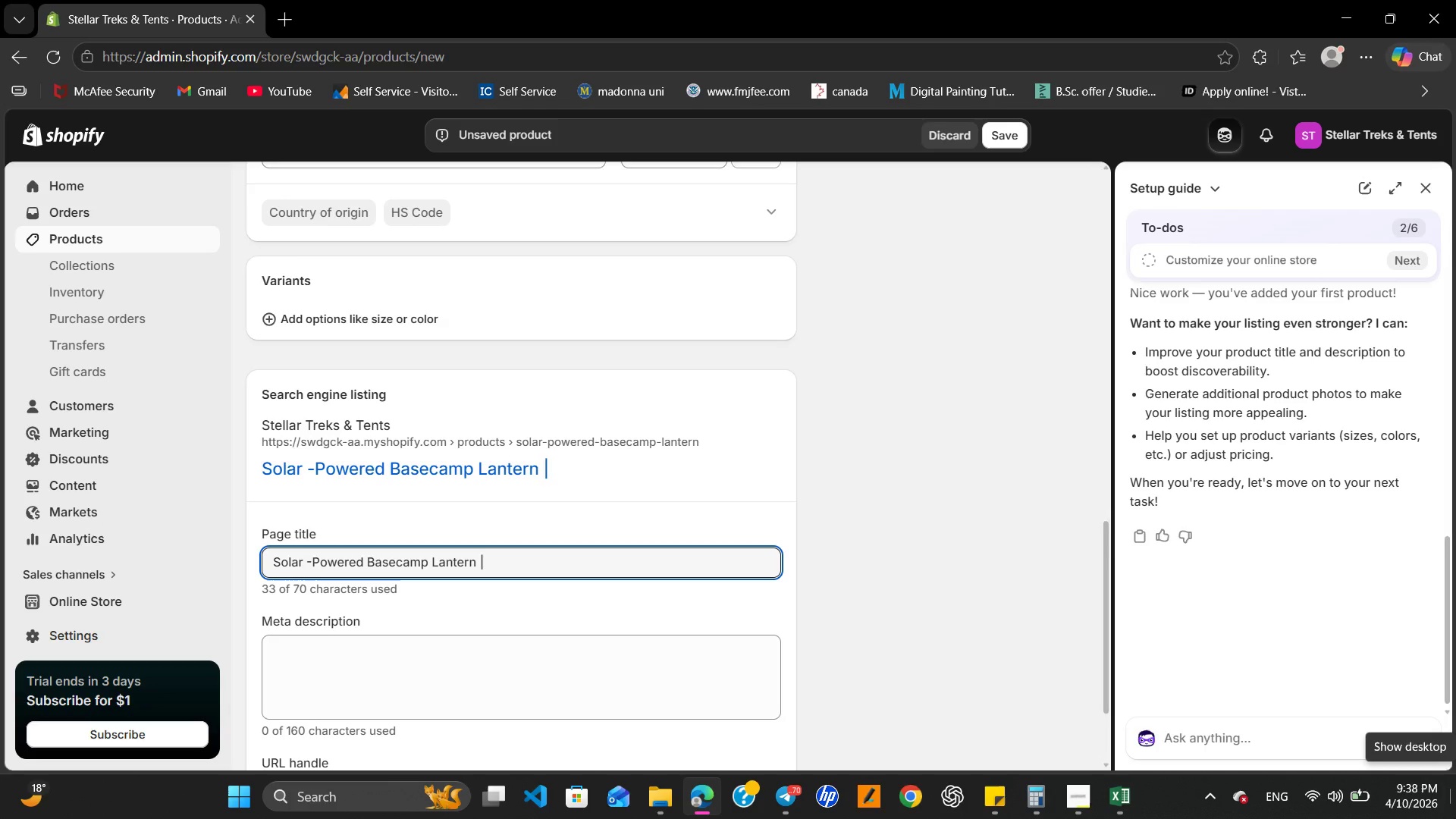 
wait(5.44)
 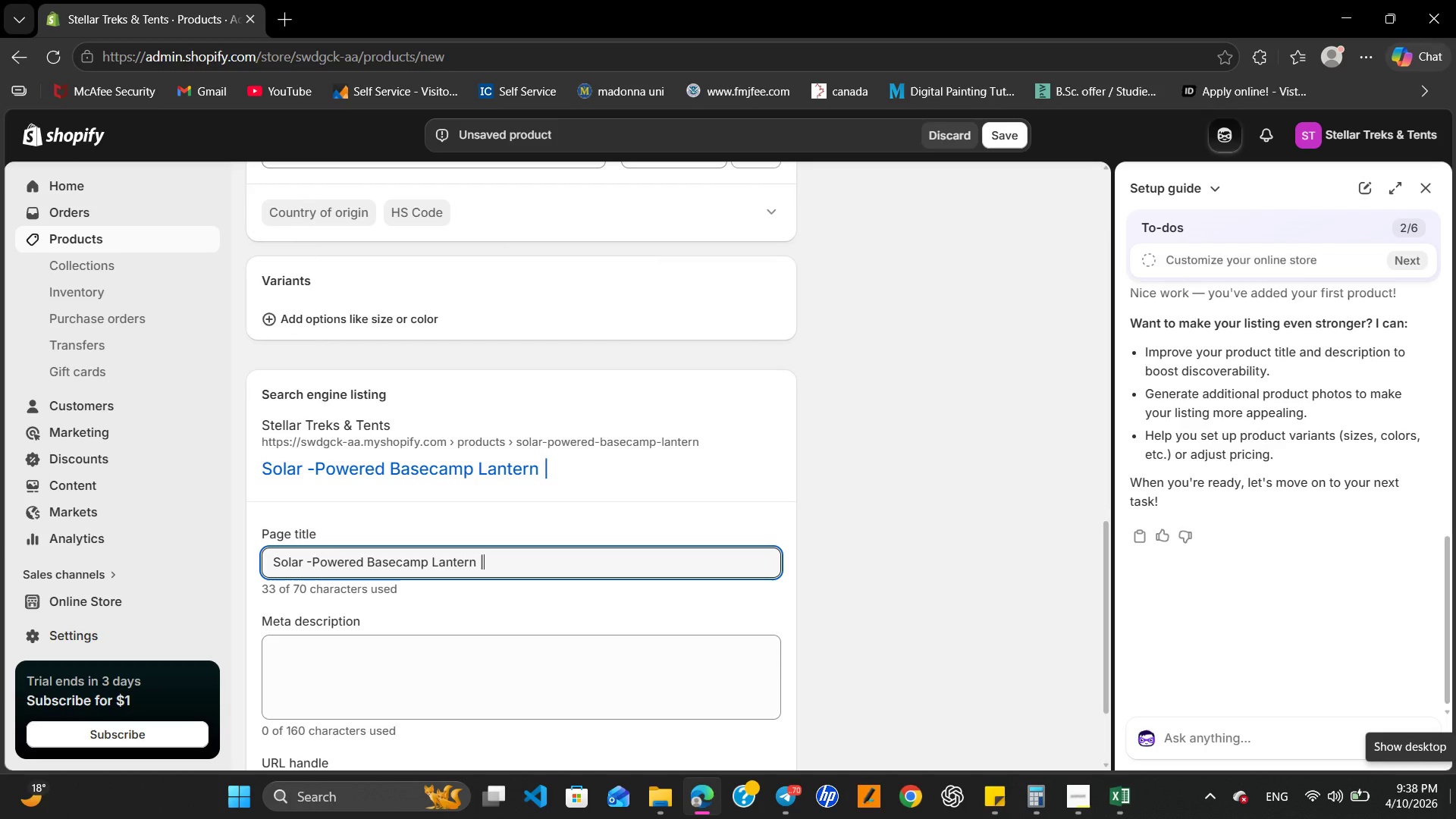 
type(Stellar Treks & Tens)
key(Backspace)
type(ts )
 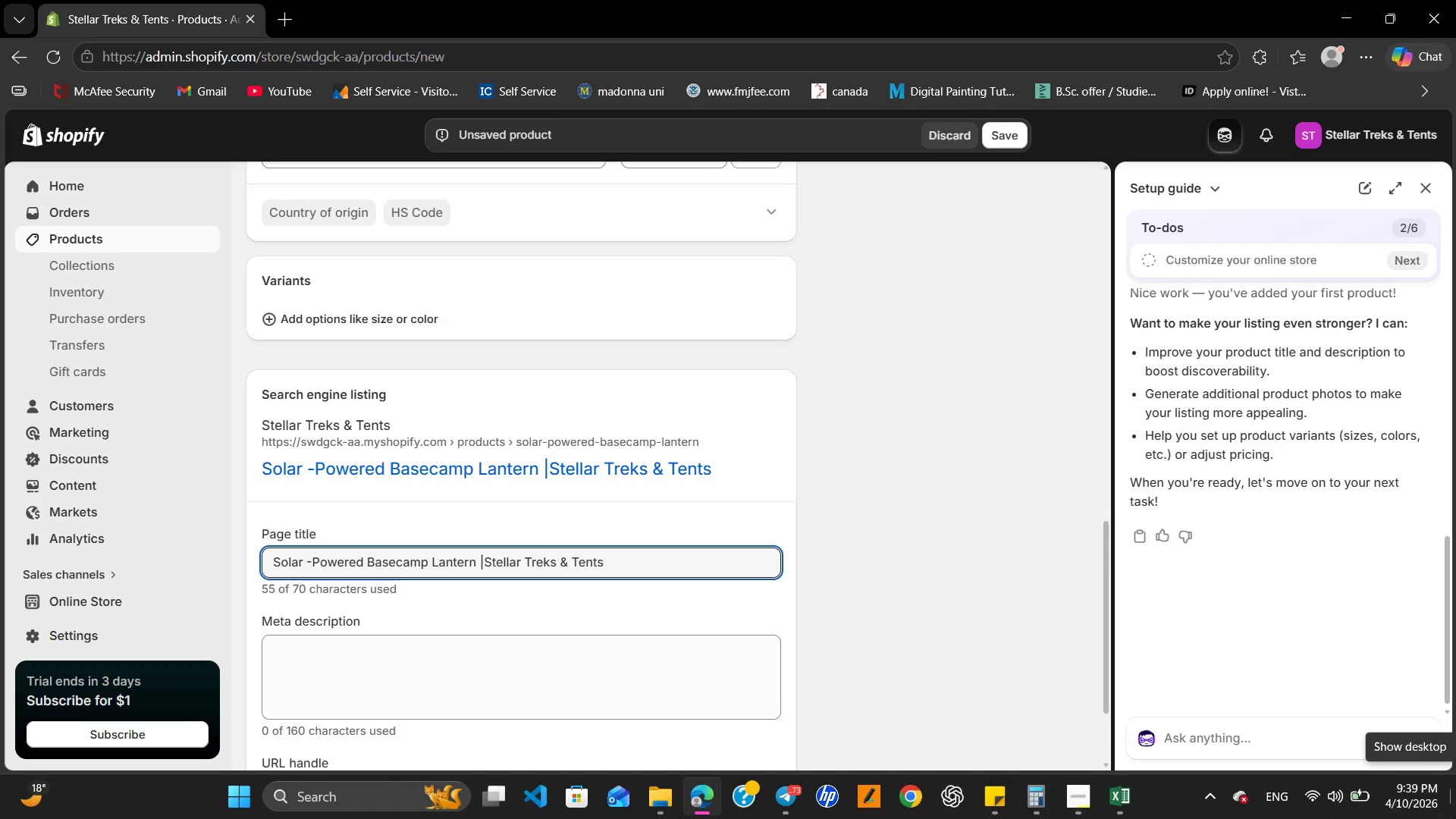 
scroll: coordinate [588, 403], scroll_direction: up, amount: 12.0
 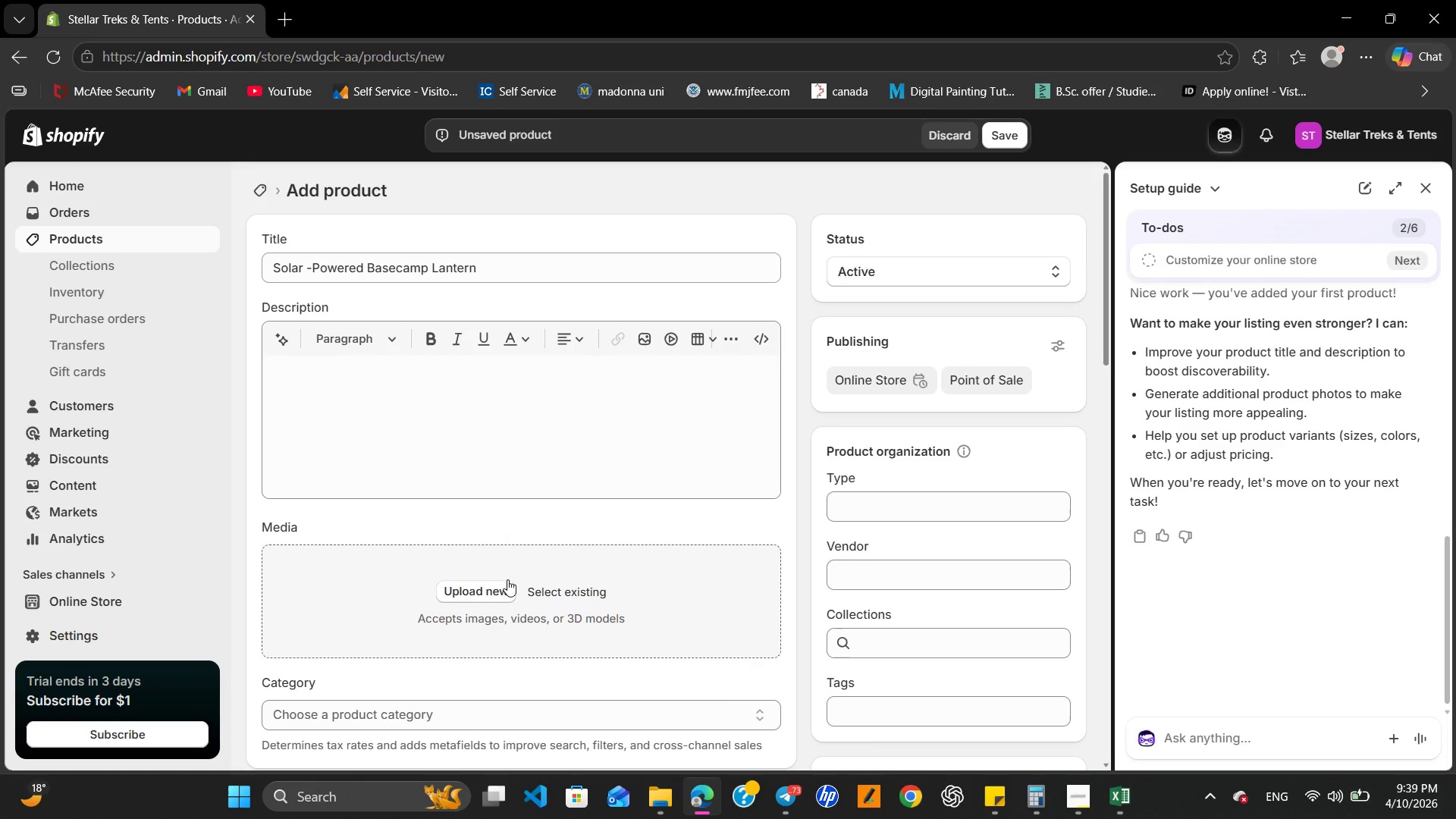 
left_click([494, 583])
 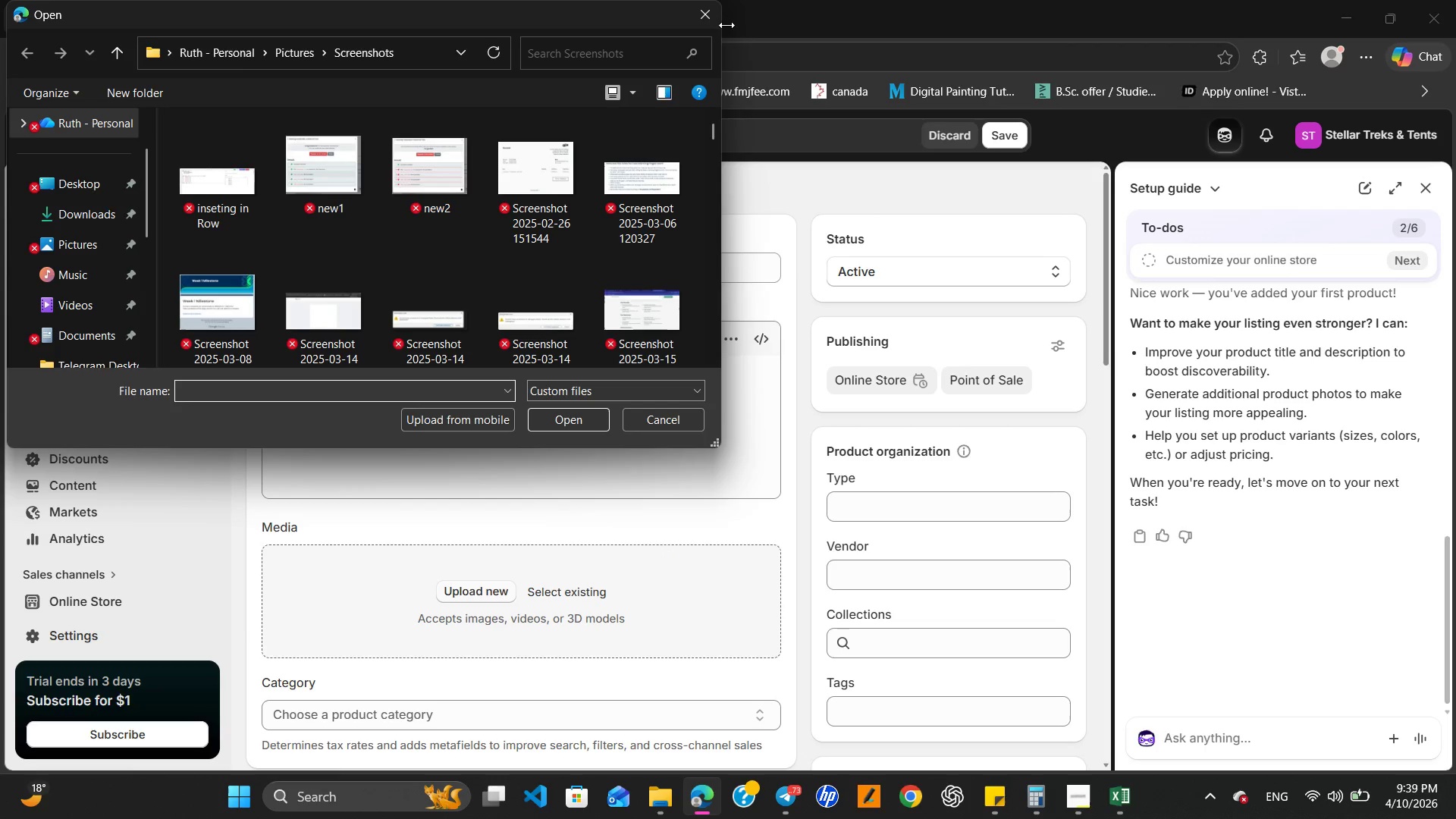 
key(Control+J)
 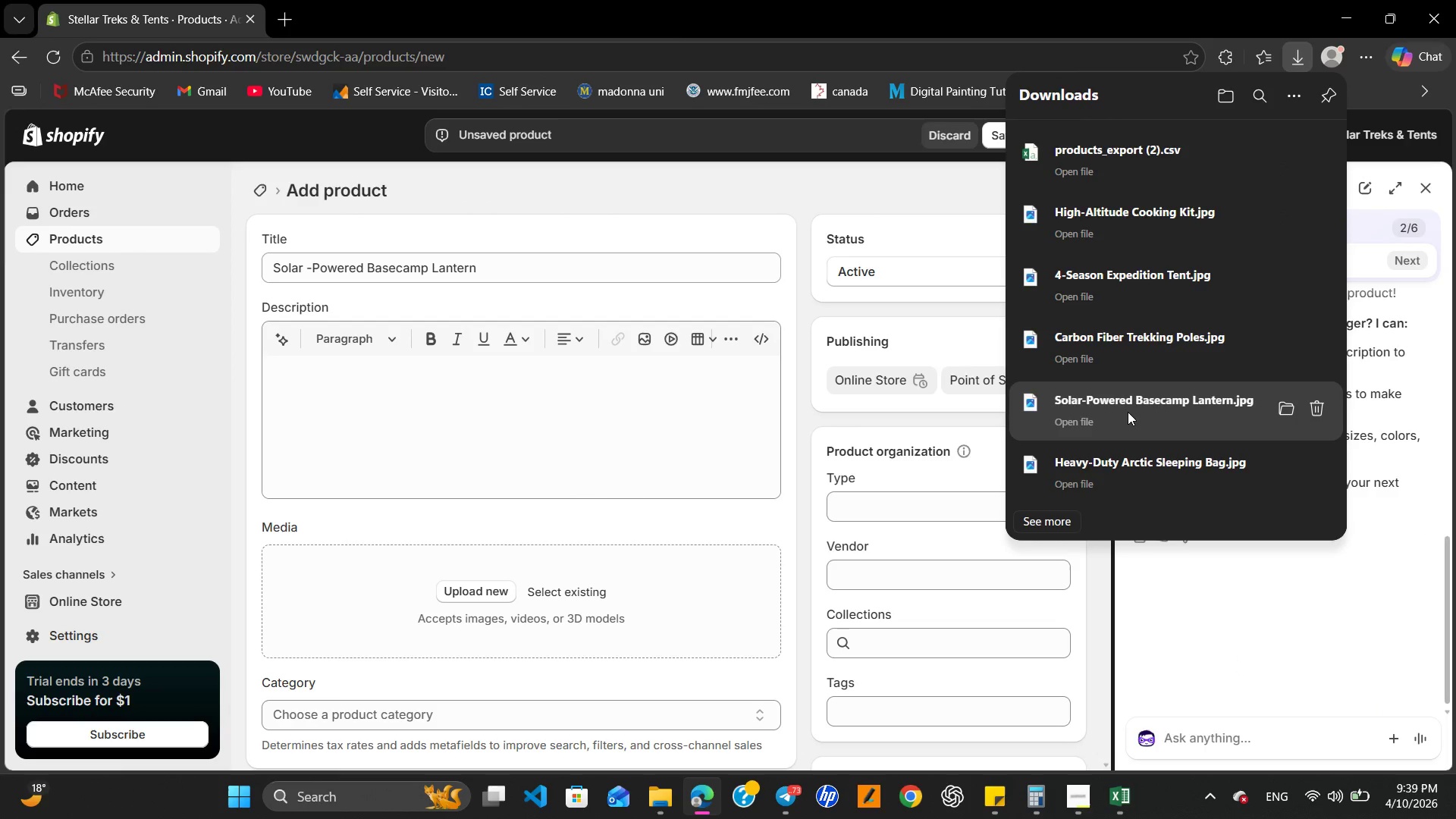 
left_click_drag(start_coordinate=[1134, 404], to_coordinate=[545, 566])
 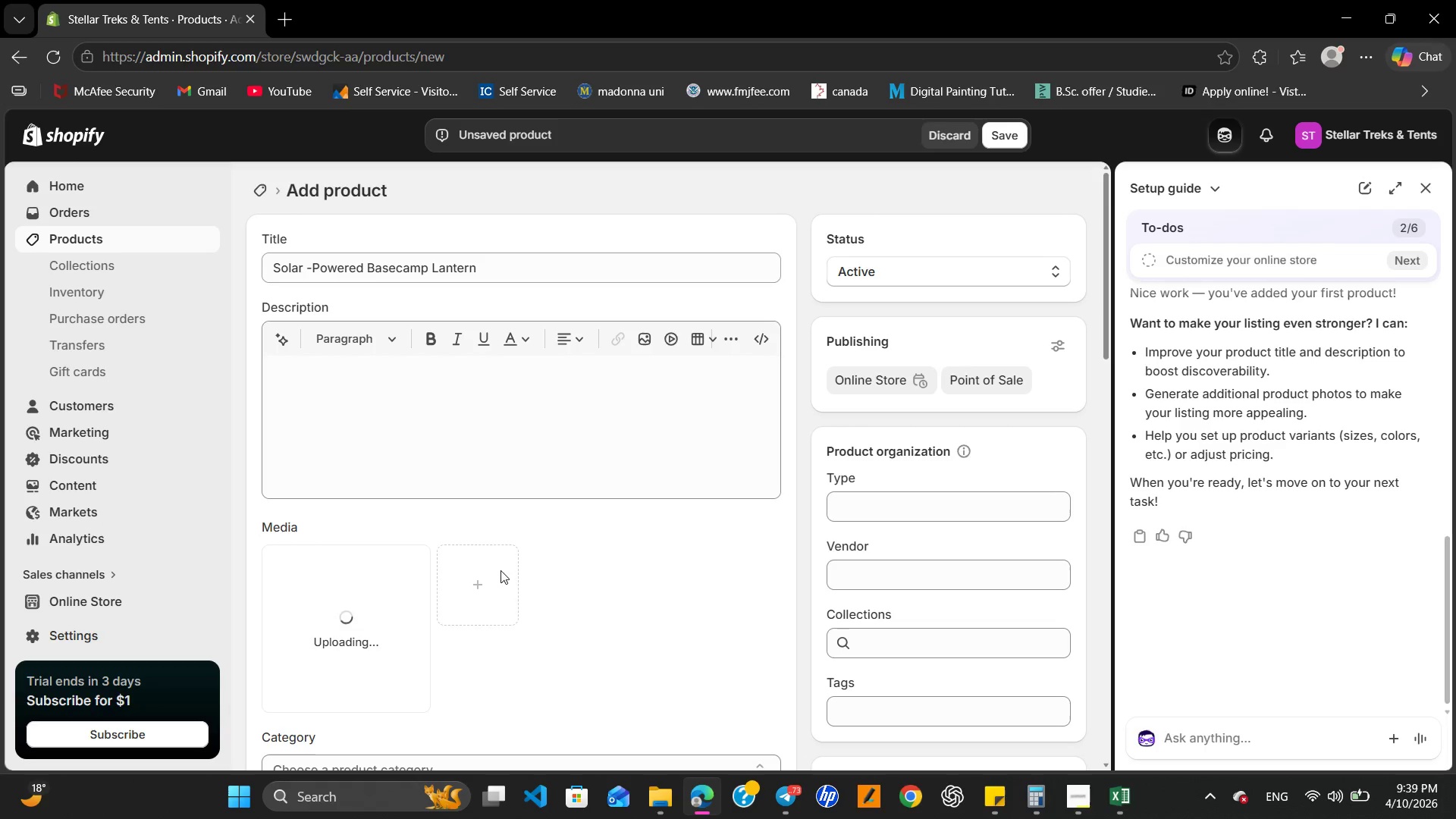 
scroll: coordinate [541, 562], scroll_direction: down, amount: 3.0
 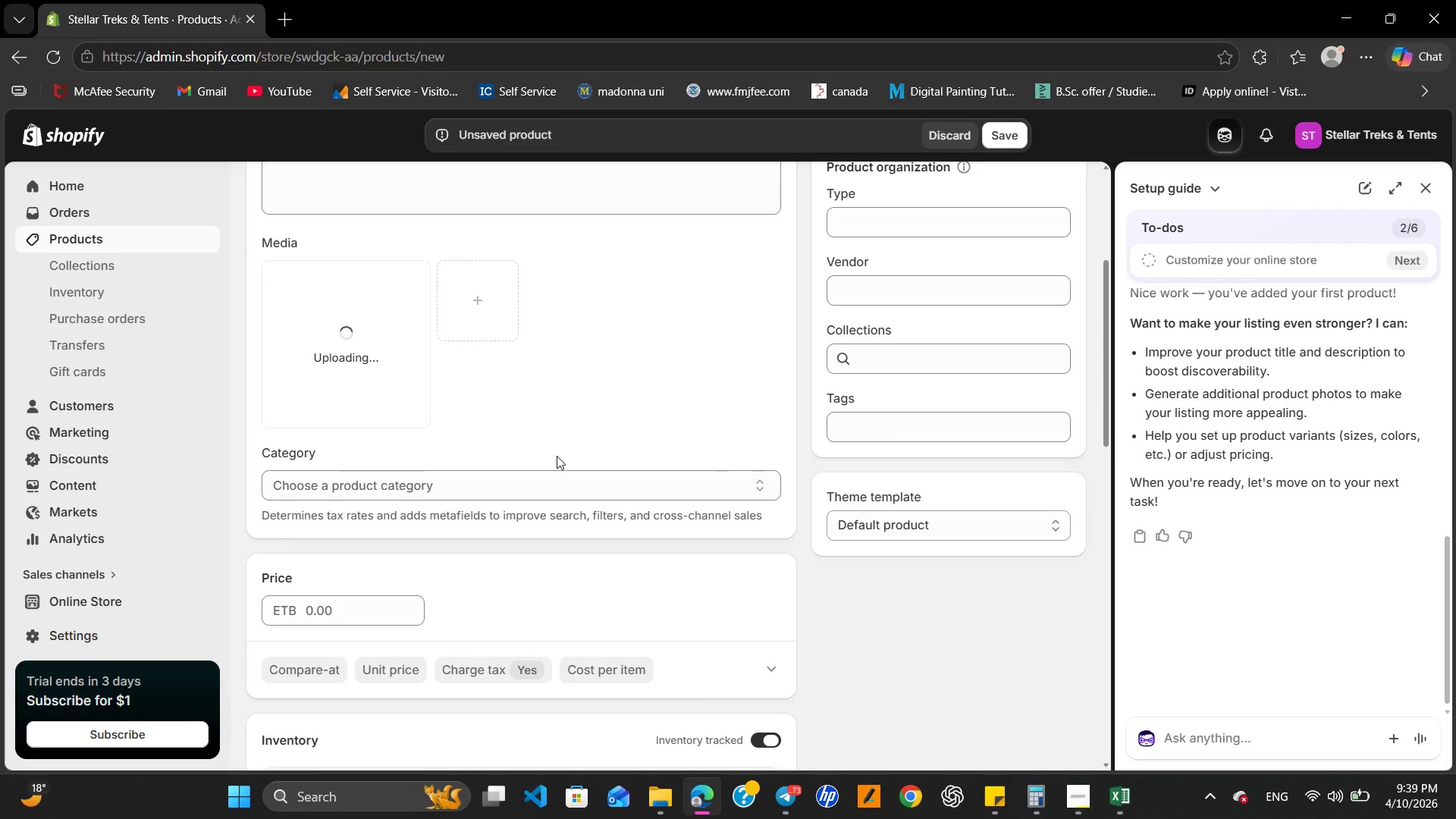 
wait(5.36)
 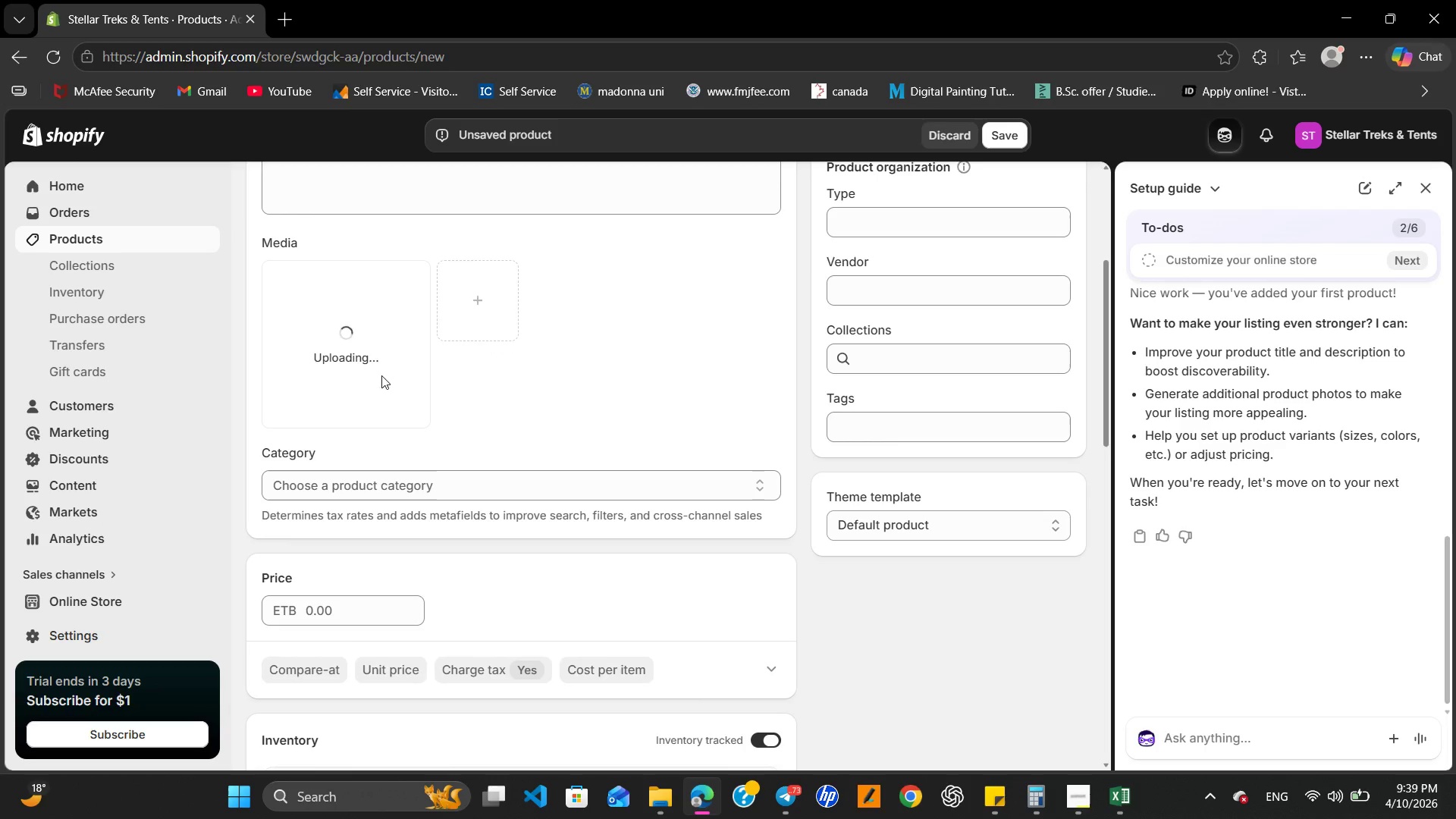 
scroll: coordinate [558, 456], scroll_direction: down, amount: 1.0
 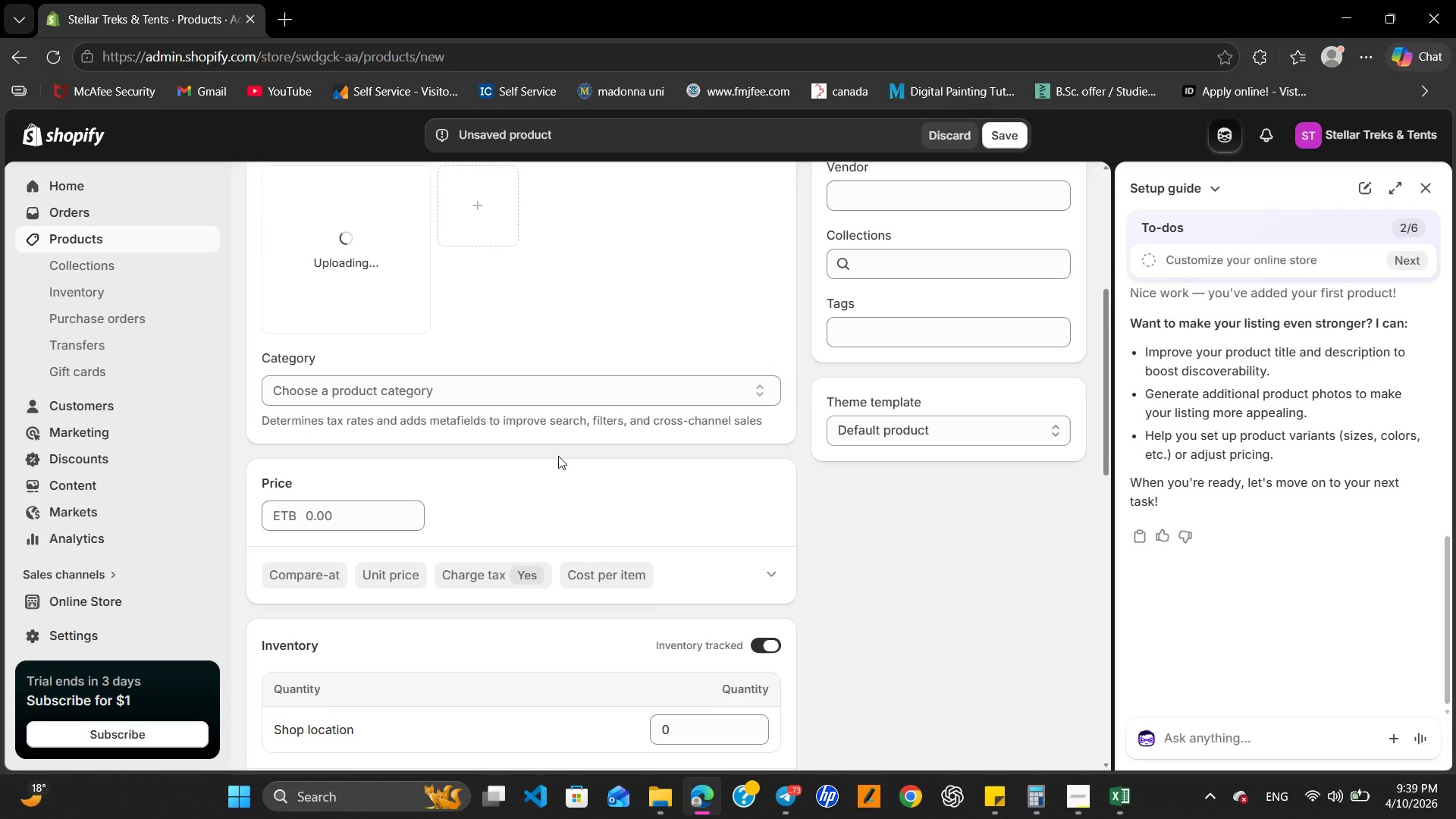 
scroll: coordinate [558, 459], scroll_direction: up, amount: 6.0
 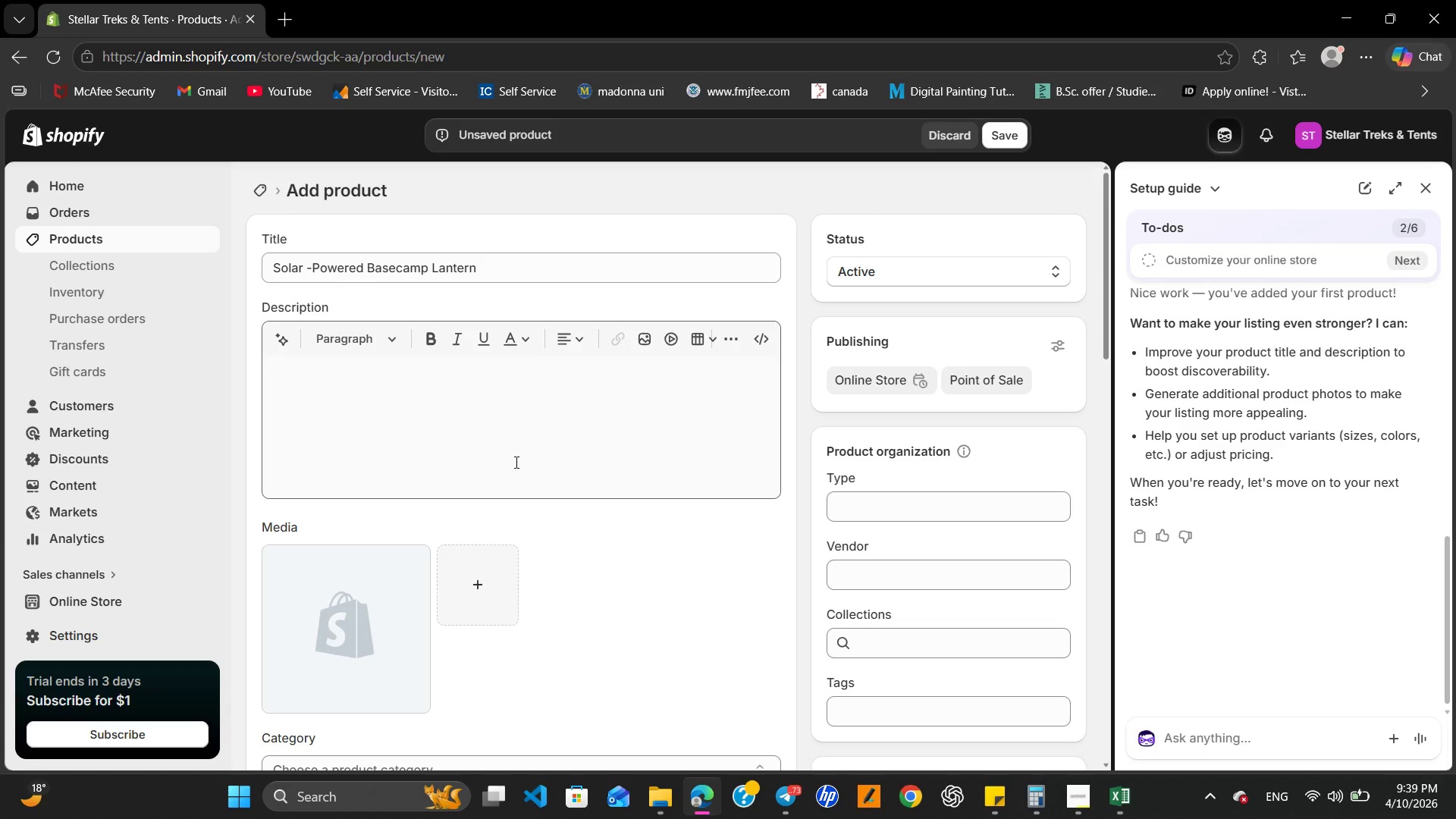 
wait(7.49)
 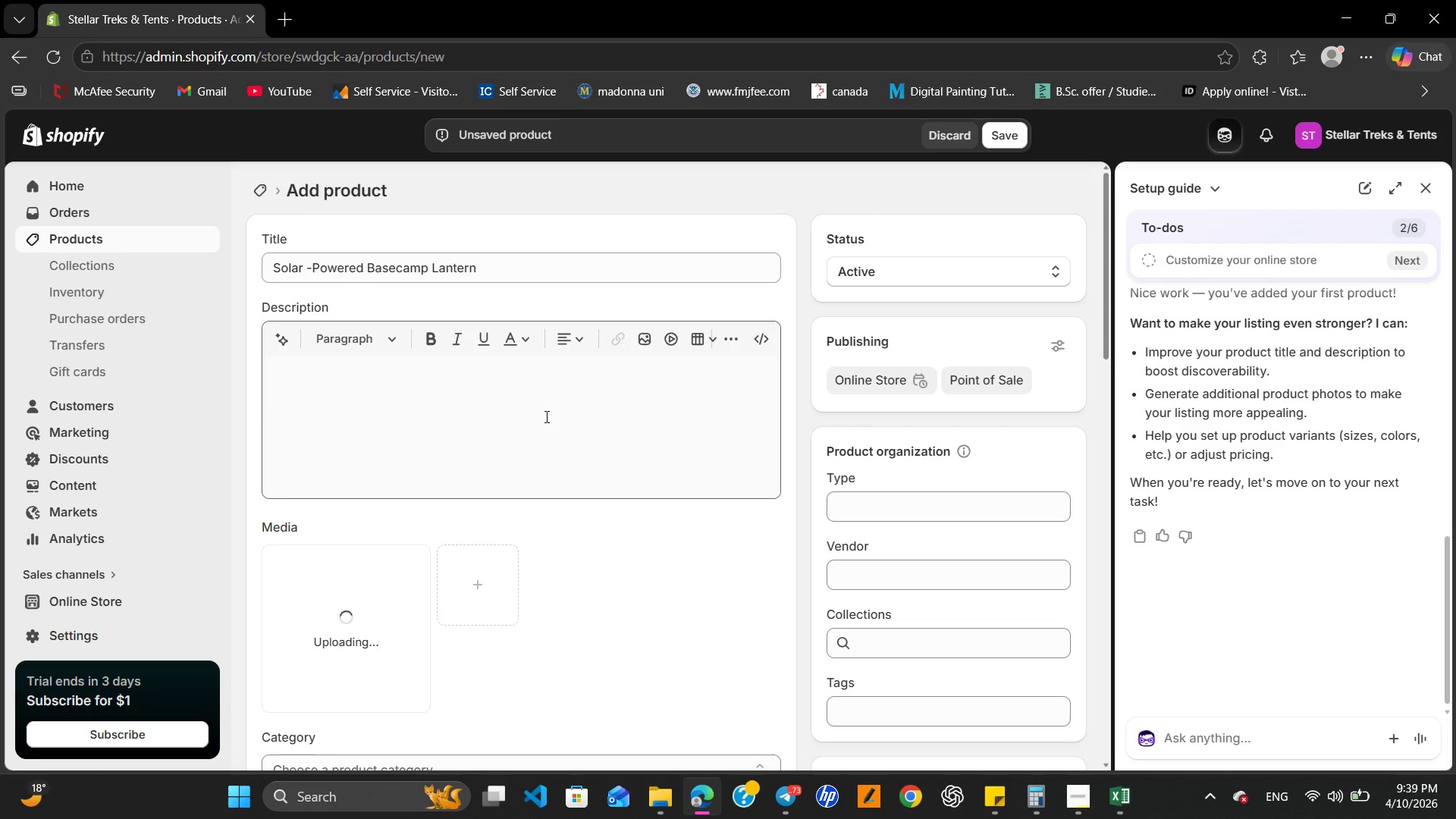 
left_click([410, 396])
 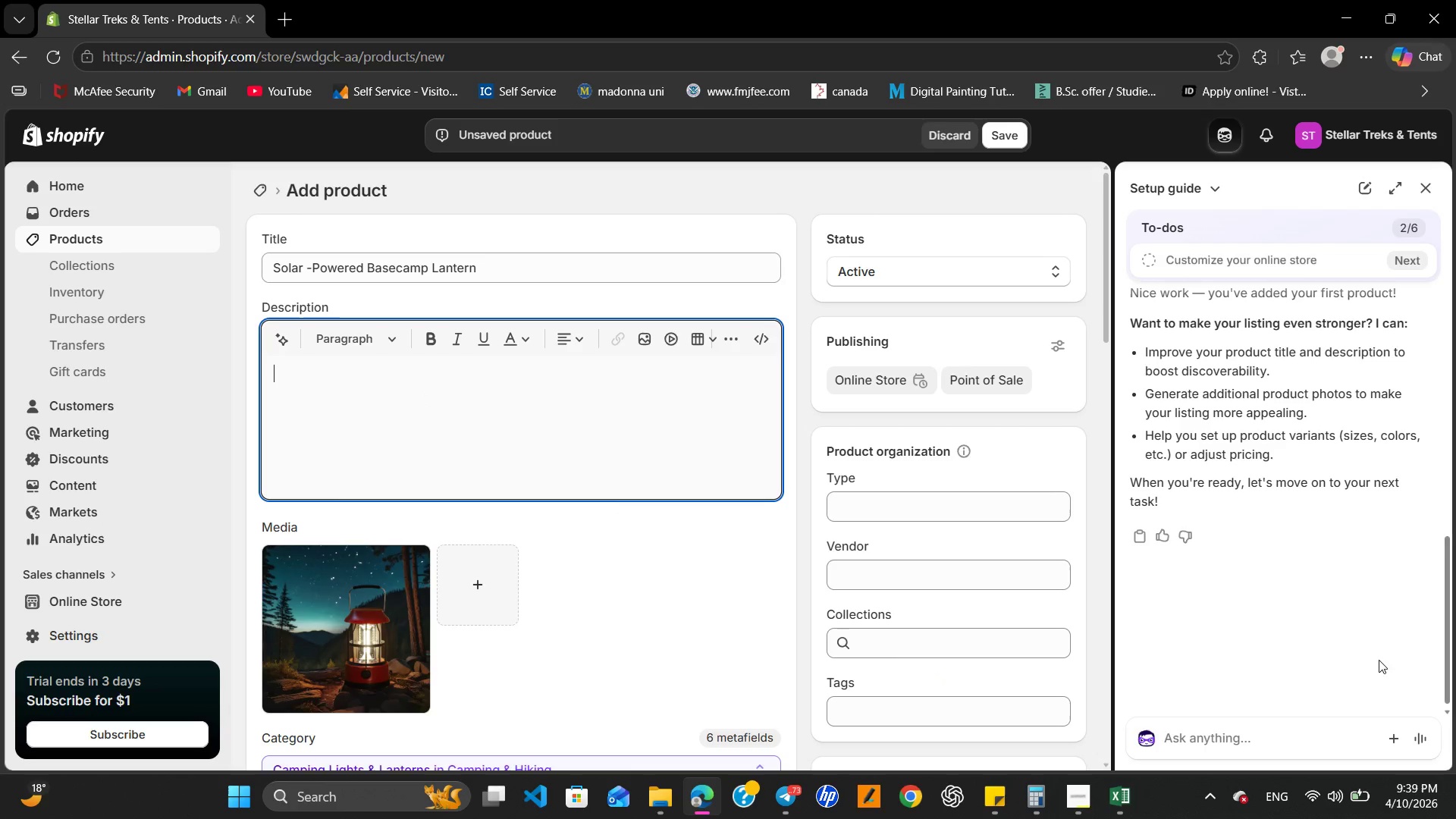 
type(Solar )
 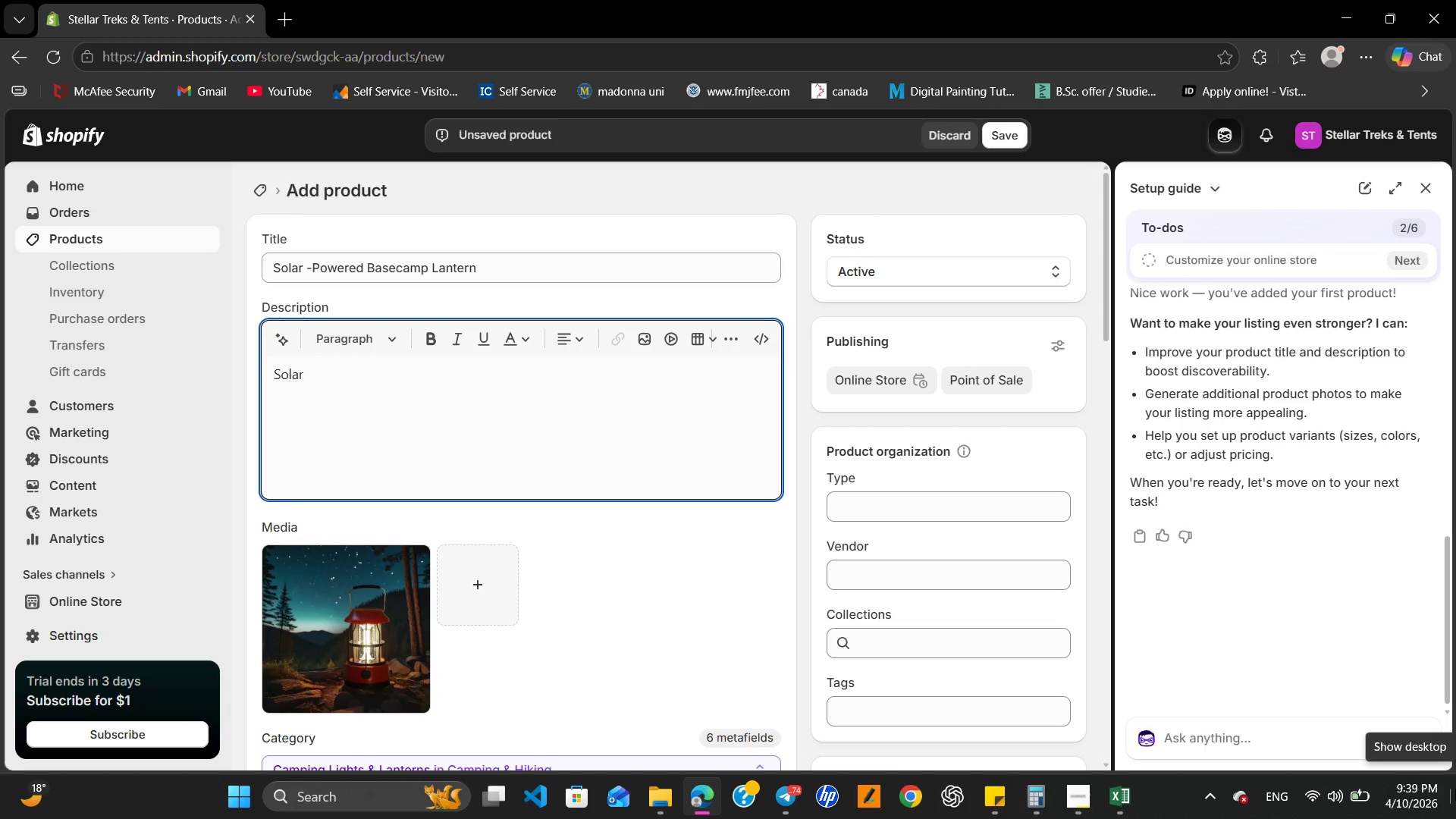 
type(power )
 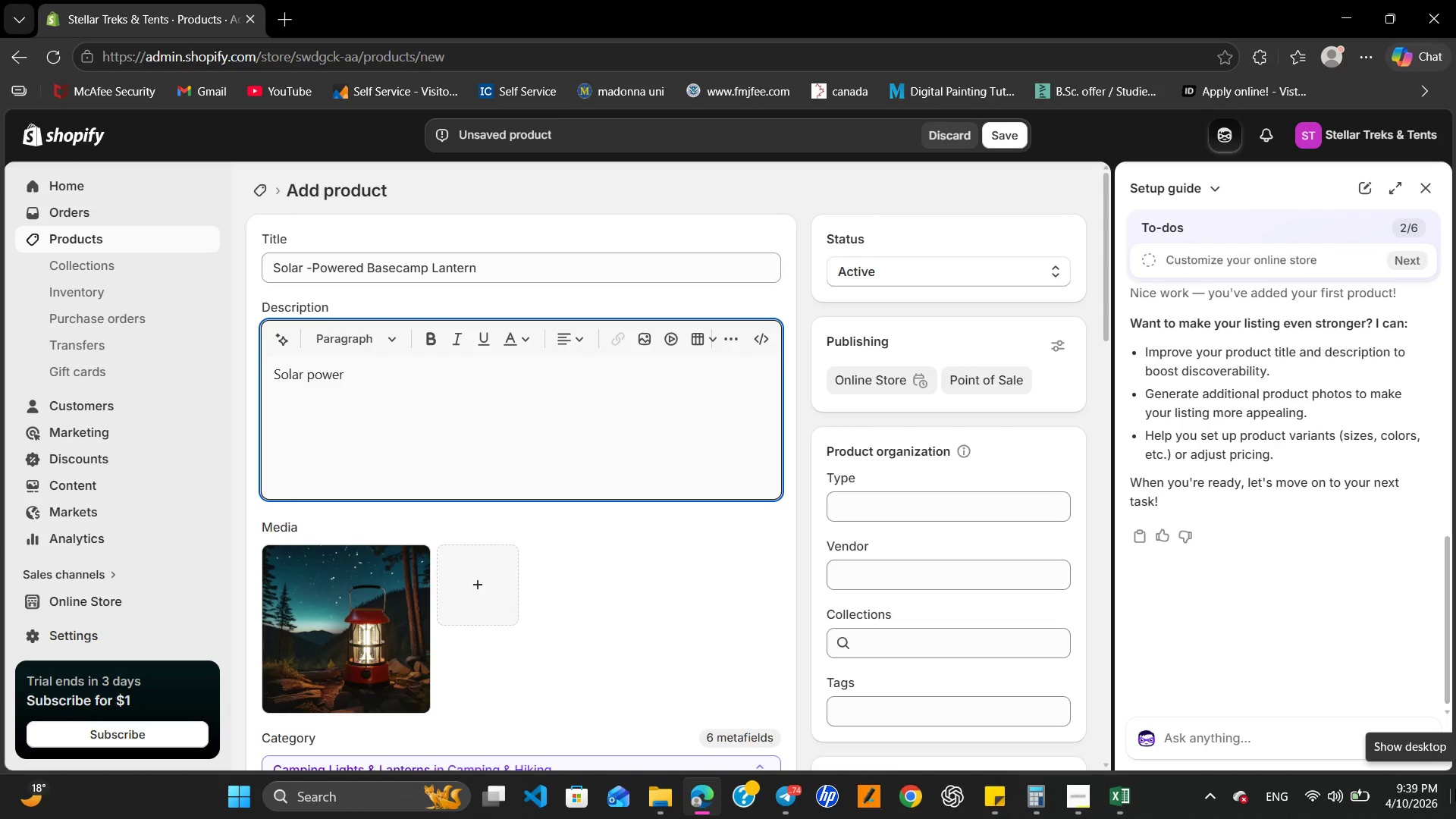 
type(Lantern )
 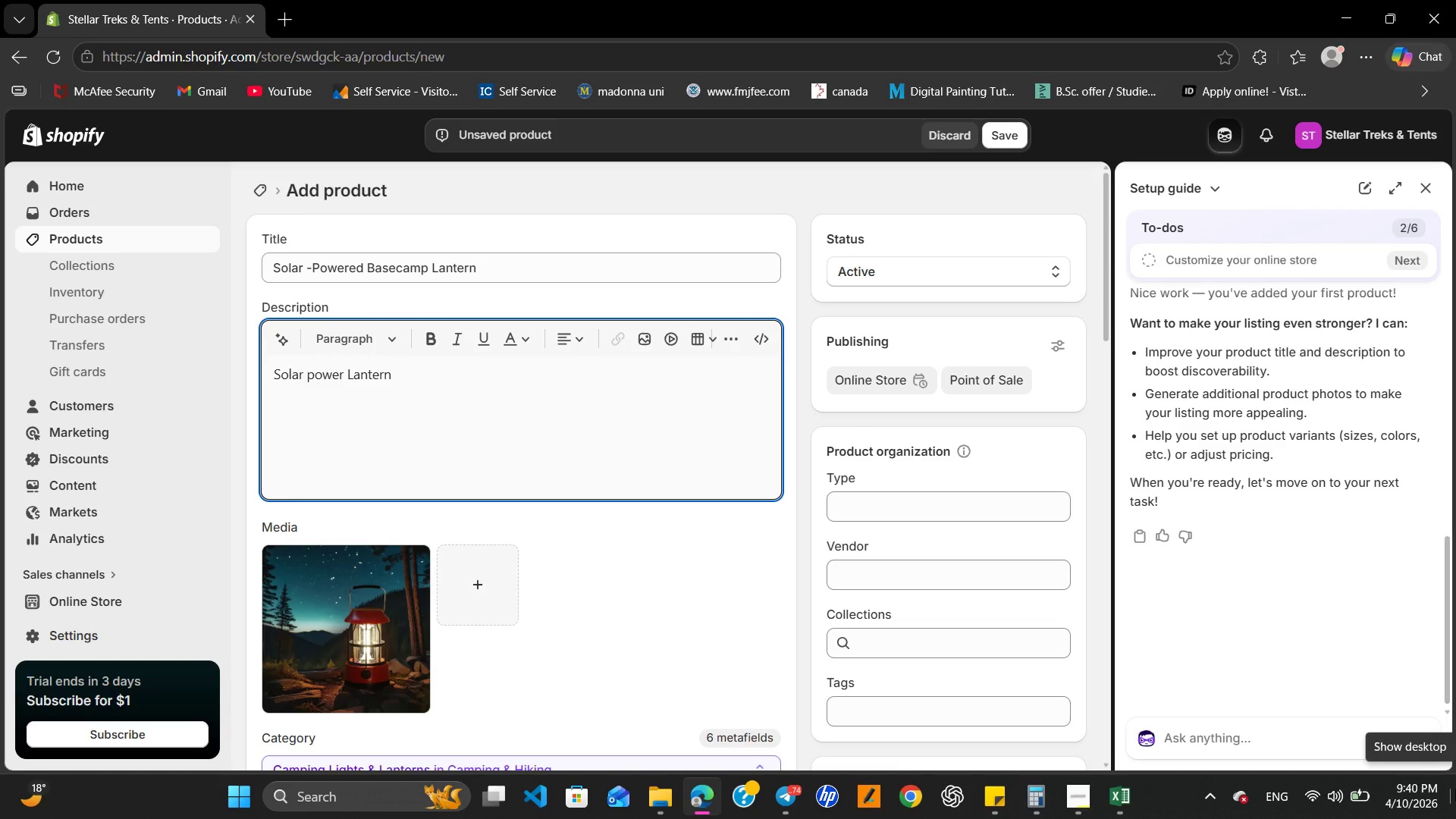 
key(Control+ControlLeft)
 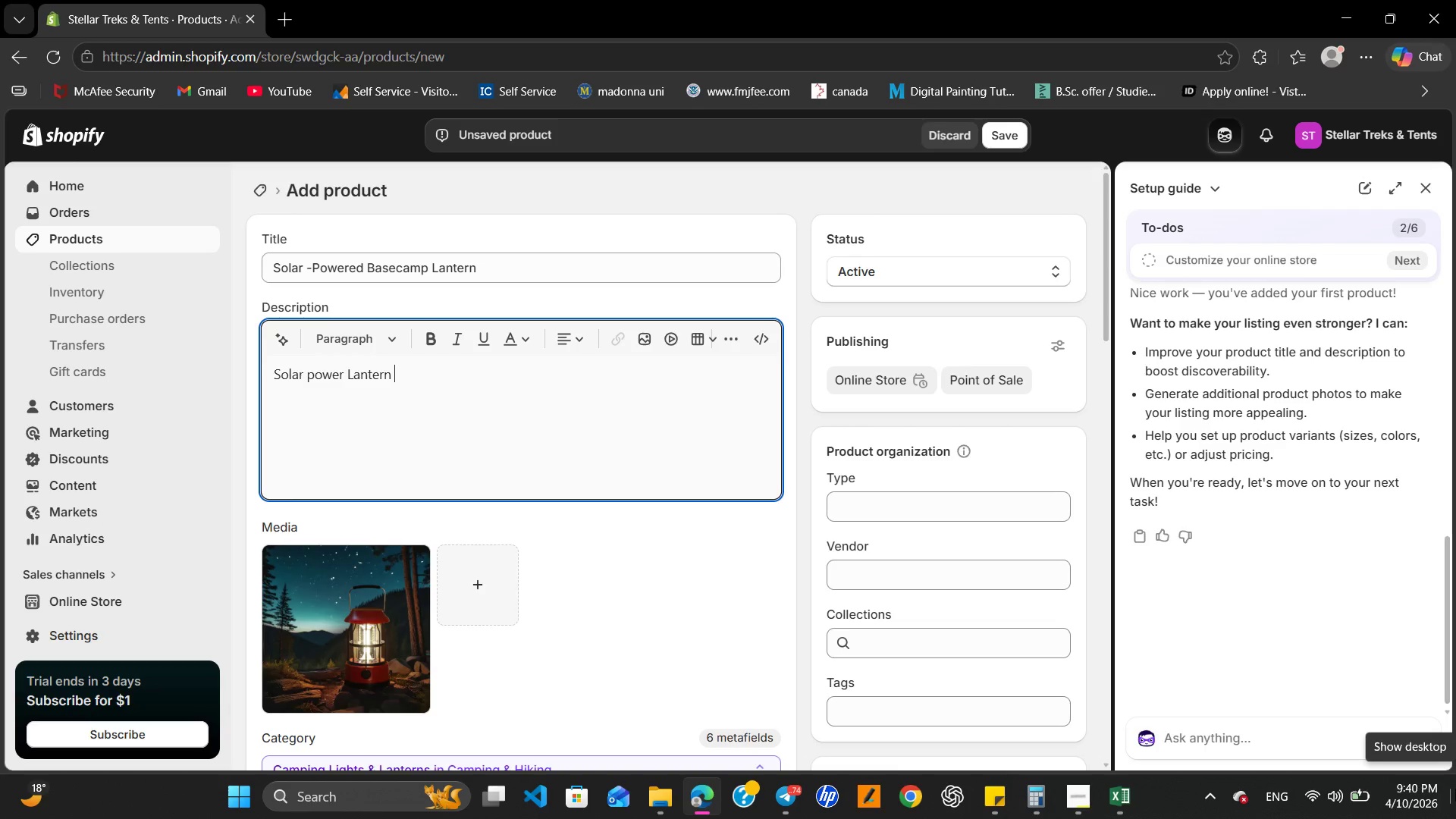 
key(Control+A)
 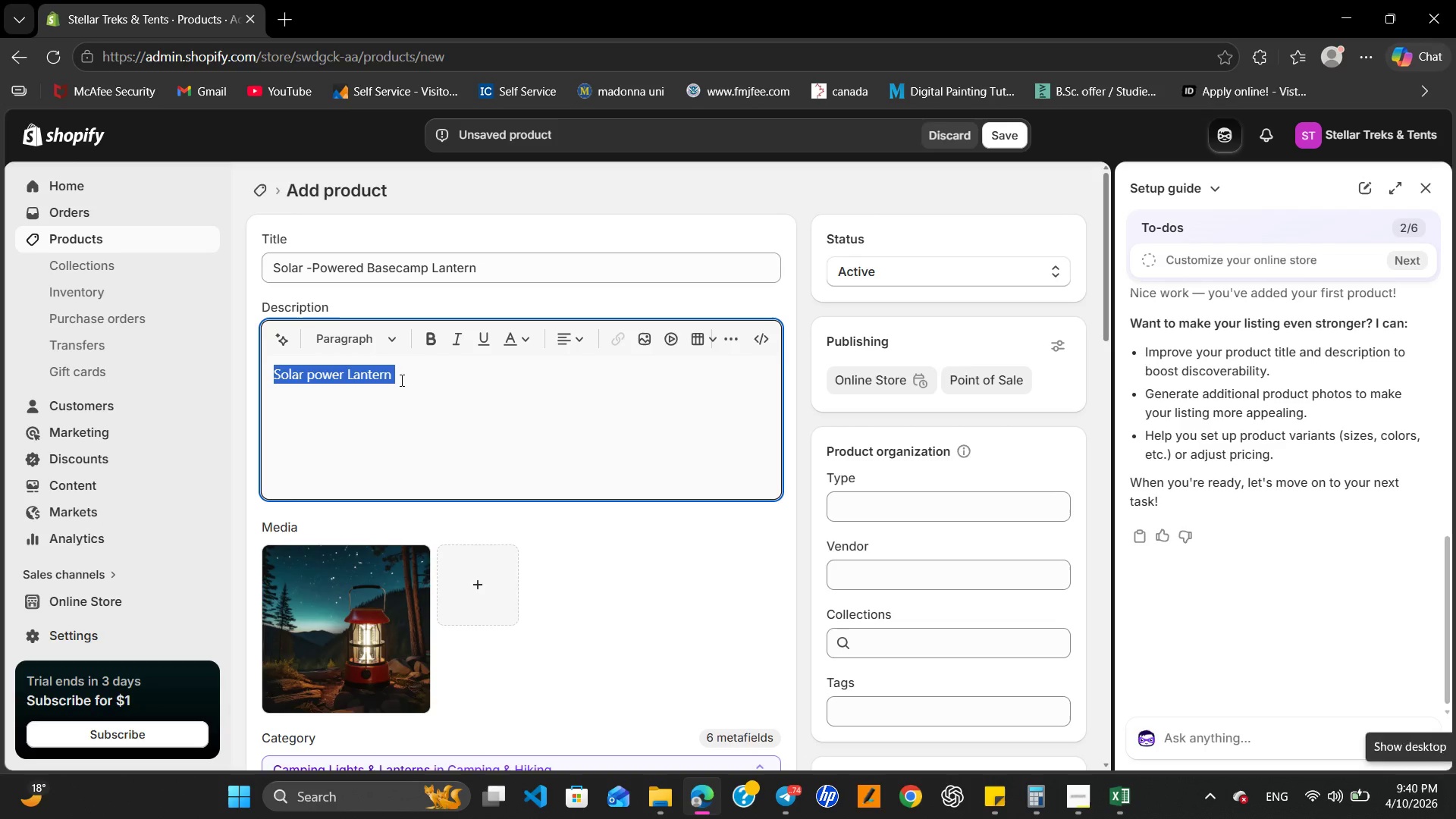 
left_click([430, 352])
 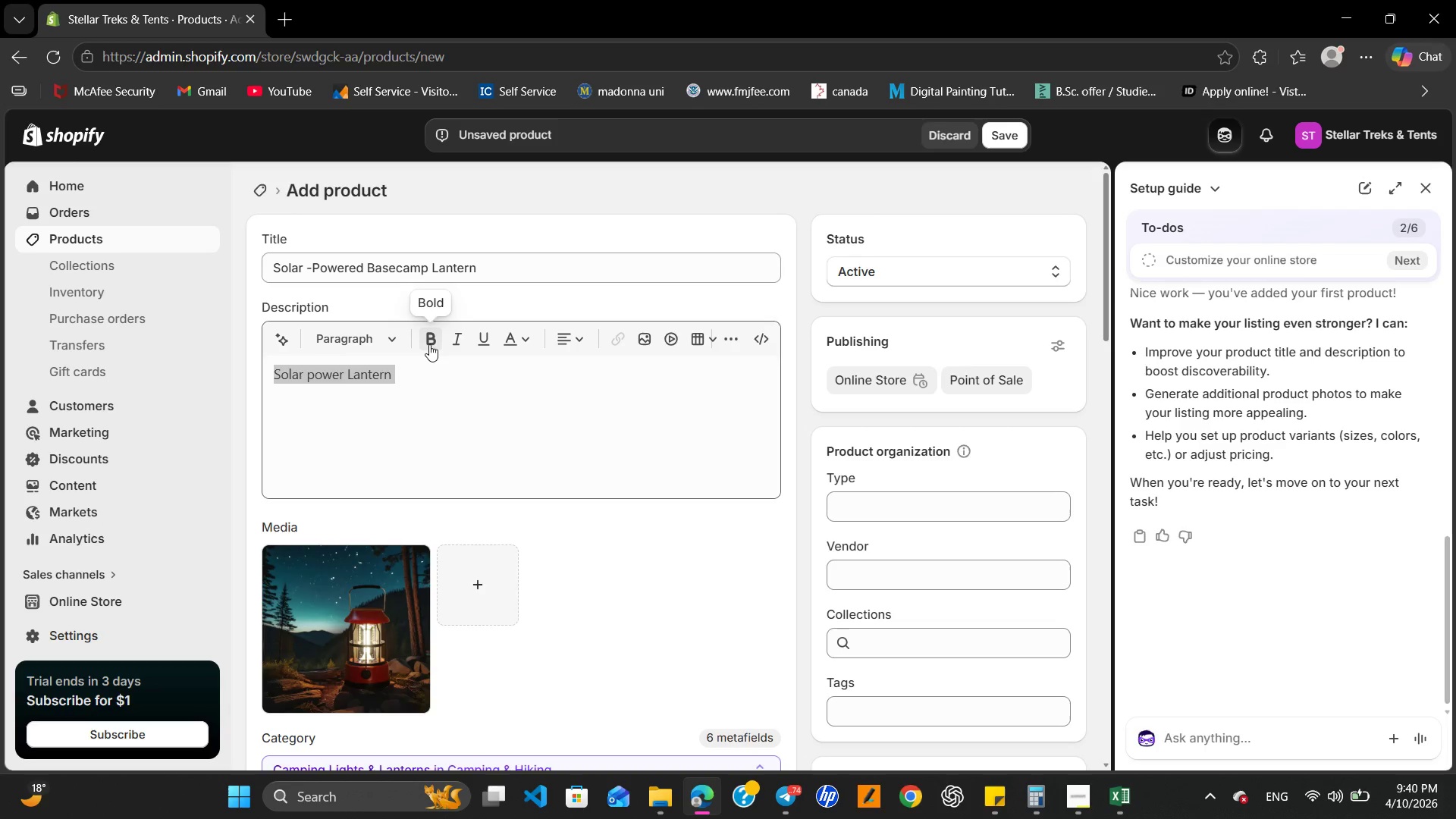 
left_click([429, 342])
 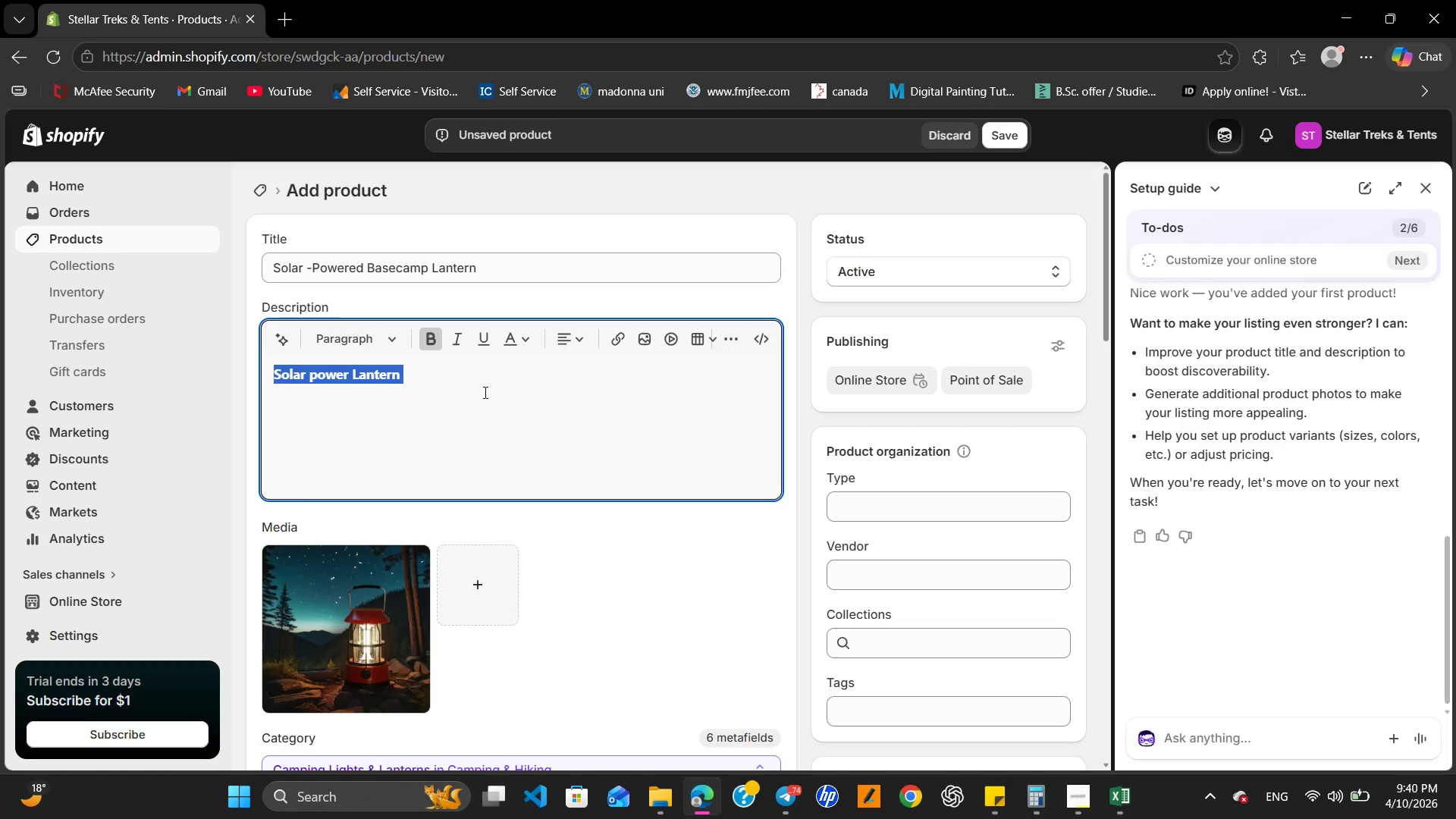 
left_click([482, 384])
 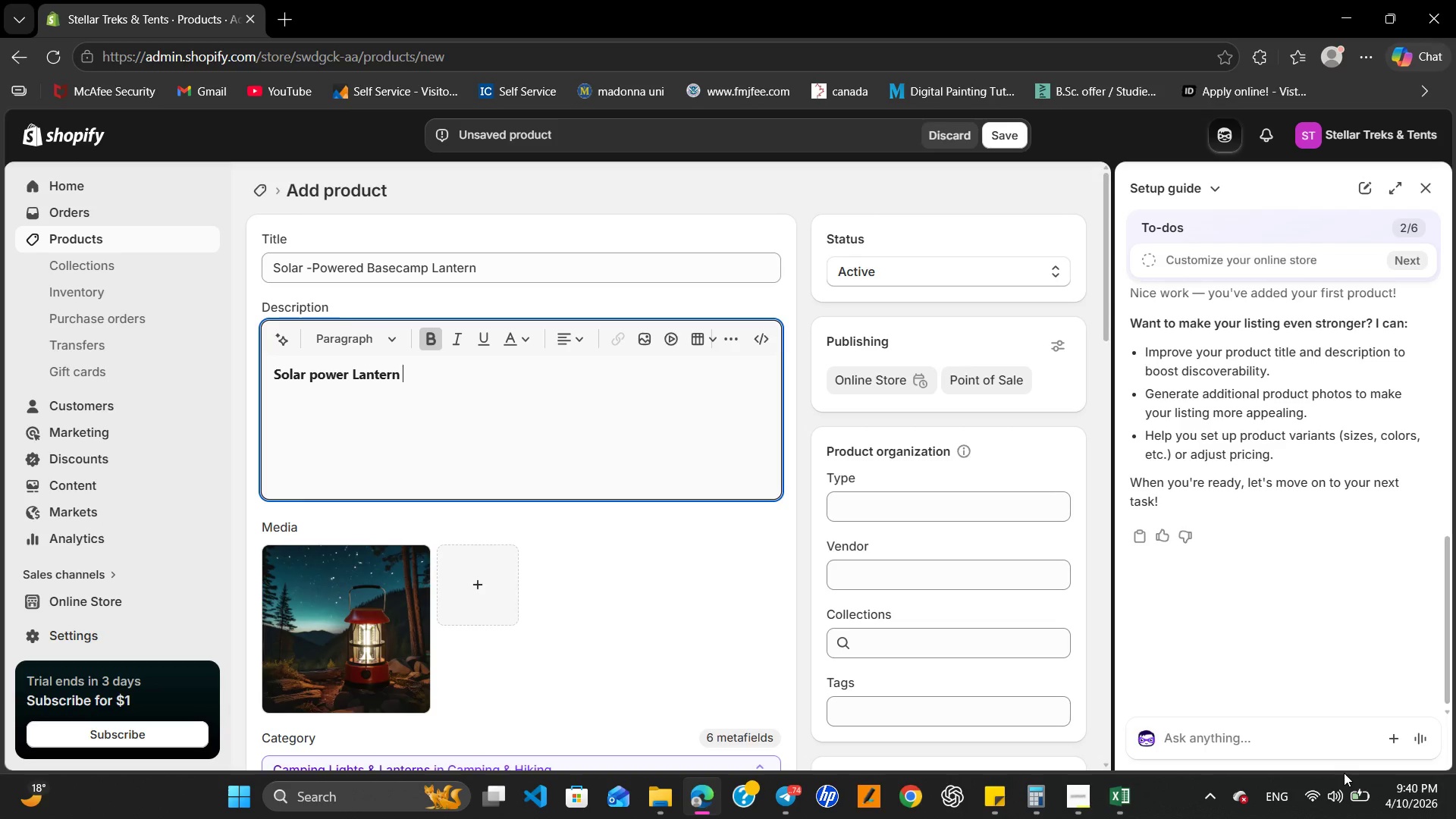 
type(- you just need to put in under the sy)
key(Backspace)
type(un for onlu )
key(Backspace)
key(Backspace)
type(y 30 min  and then iys)
key(Backspace)
key(Backspace)
type(ts ready for al)
 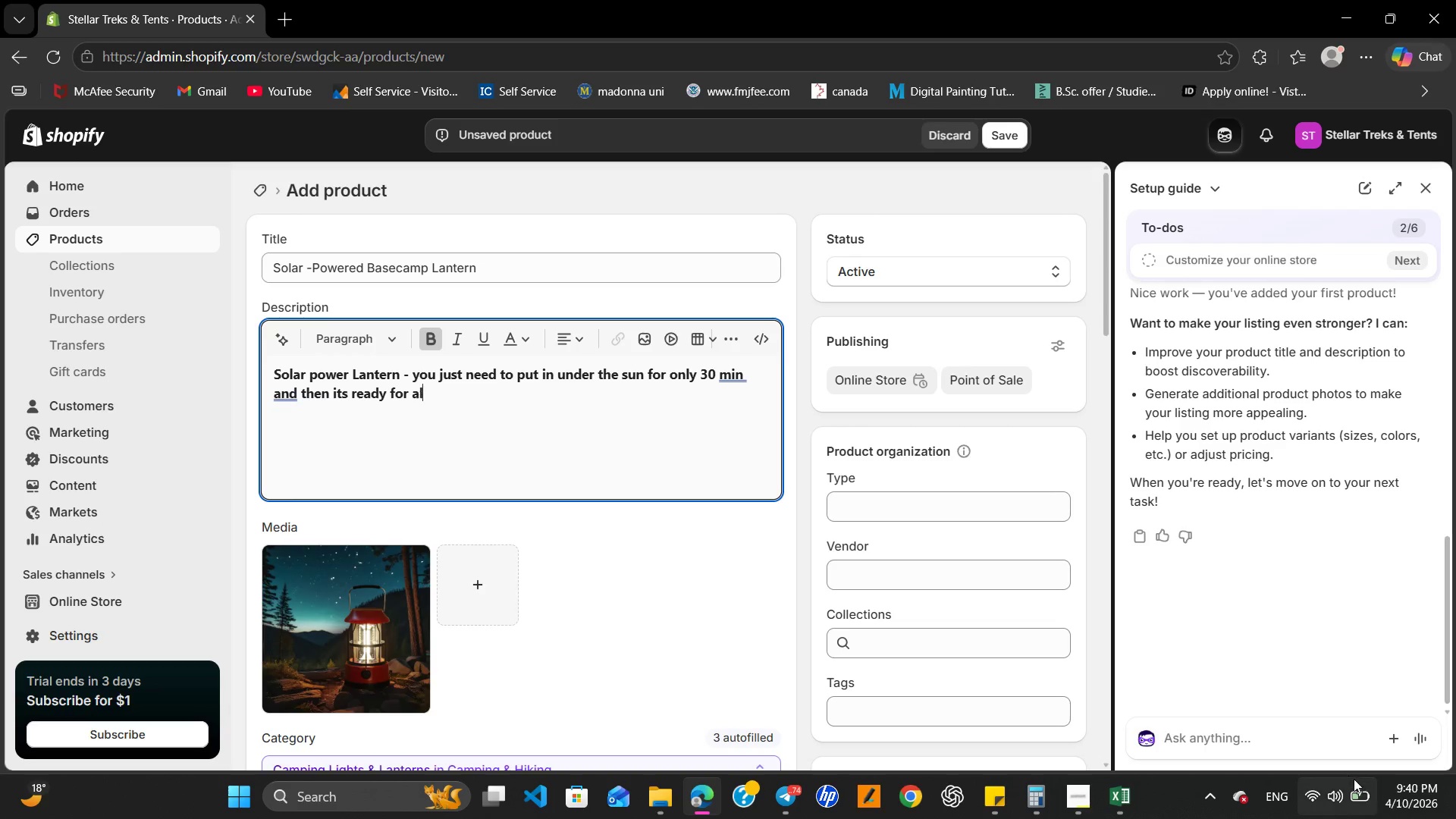 
type(l night games and laughters making the night shine more than day light .)
 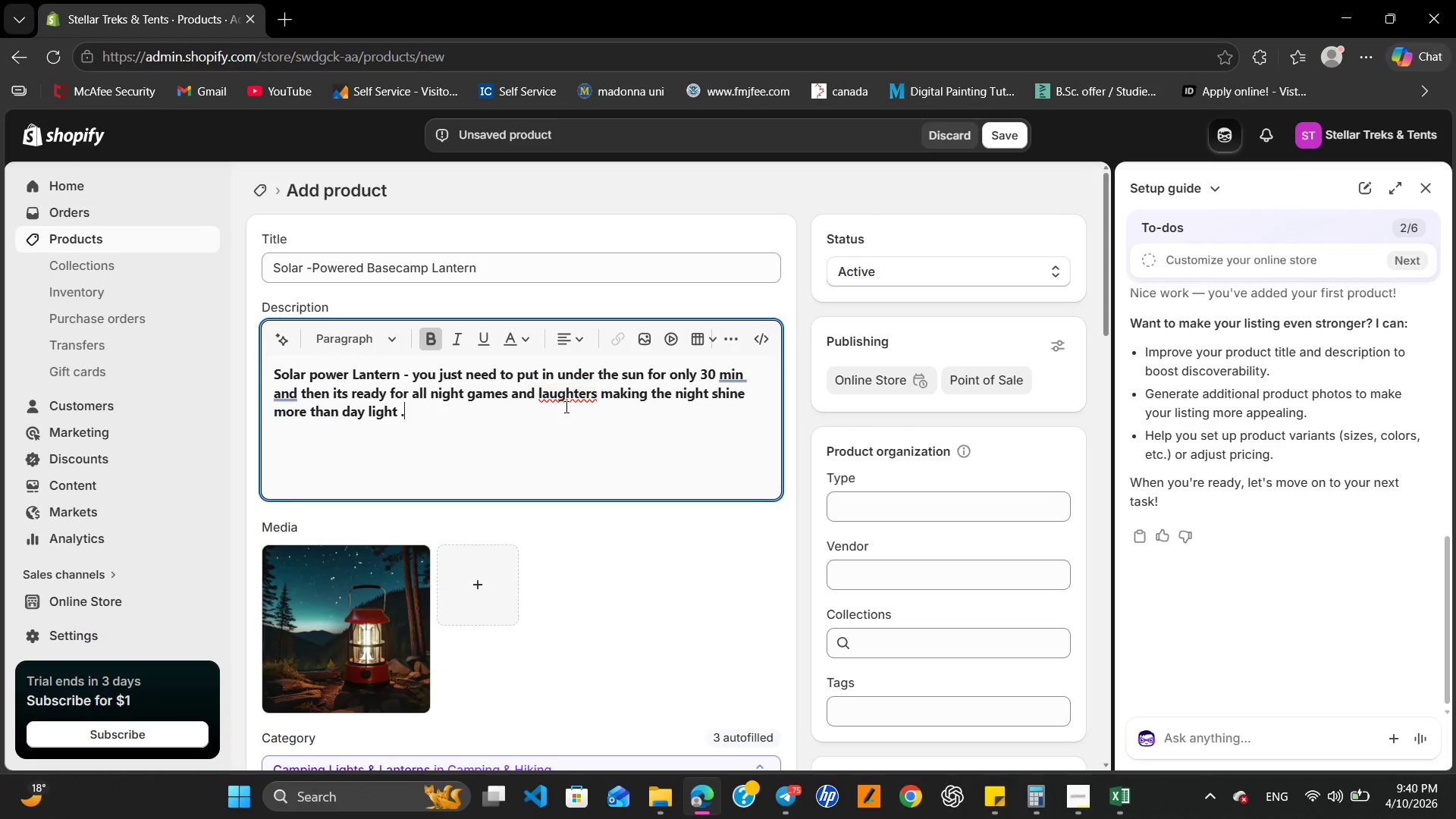 
right_click([564, 397])
 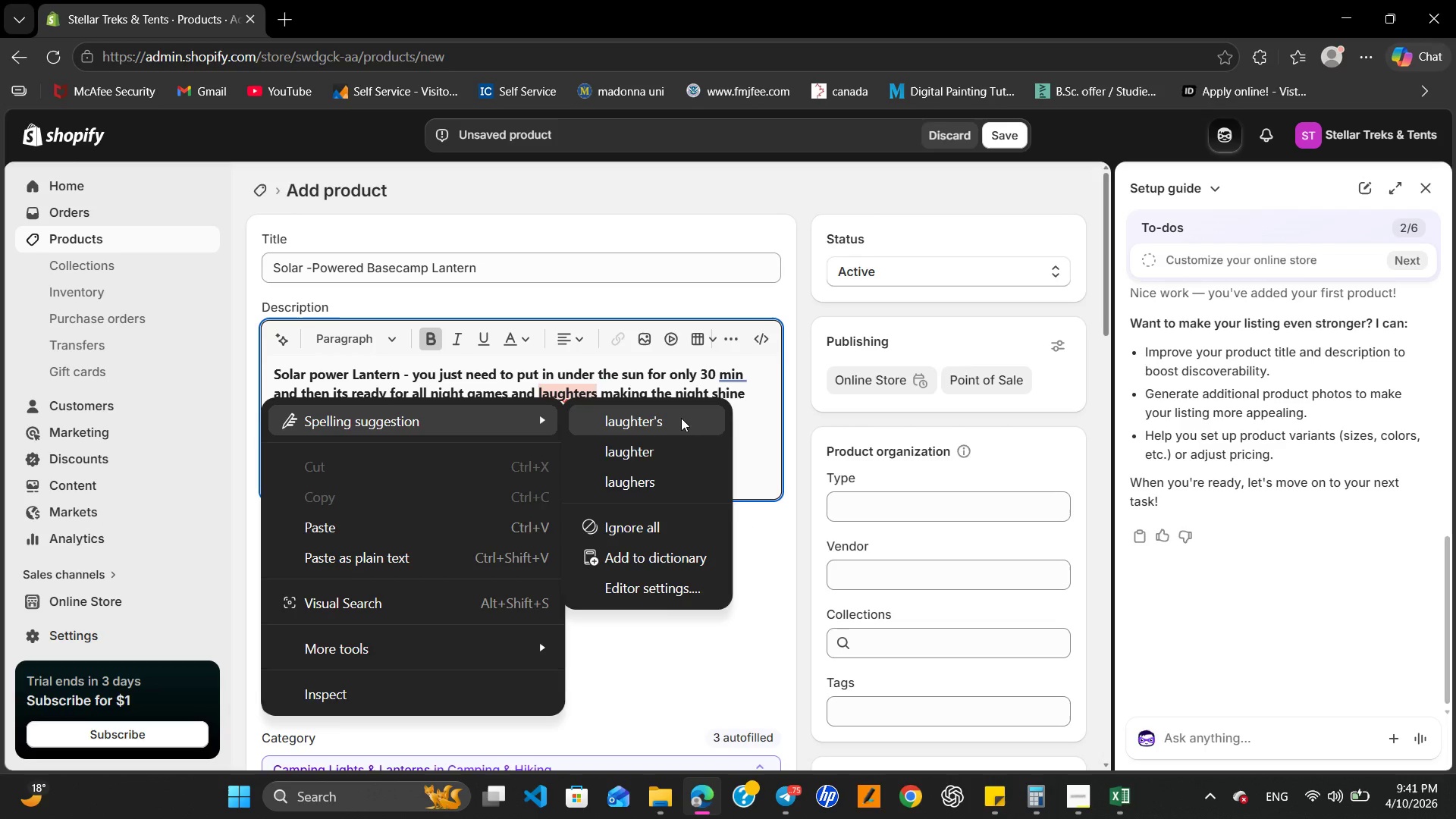 
left_click([680, 416])
 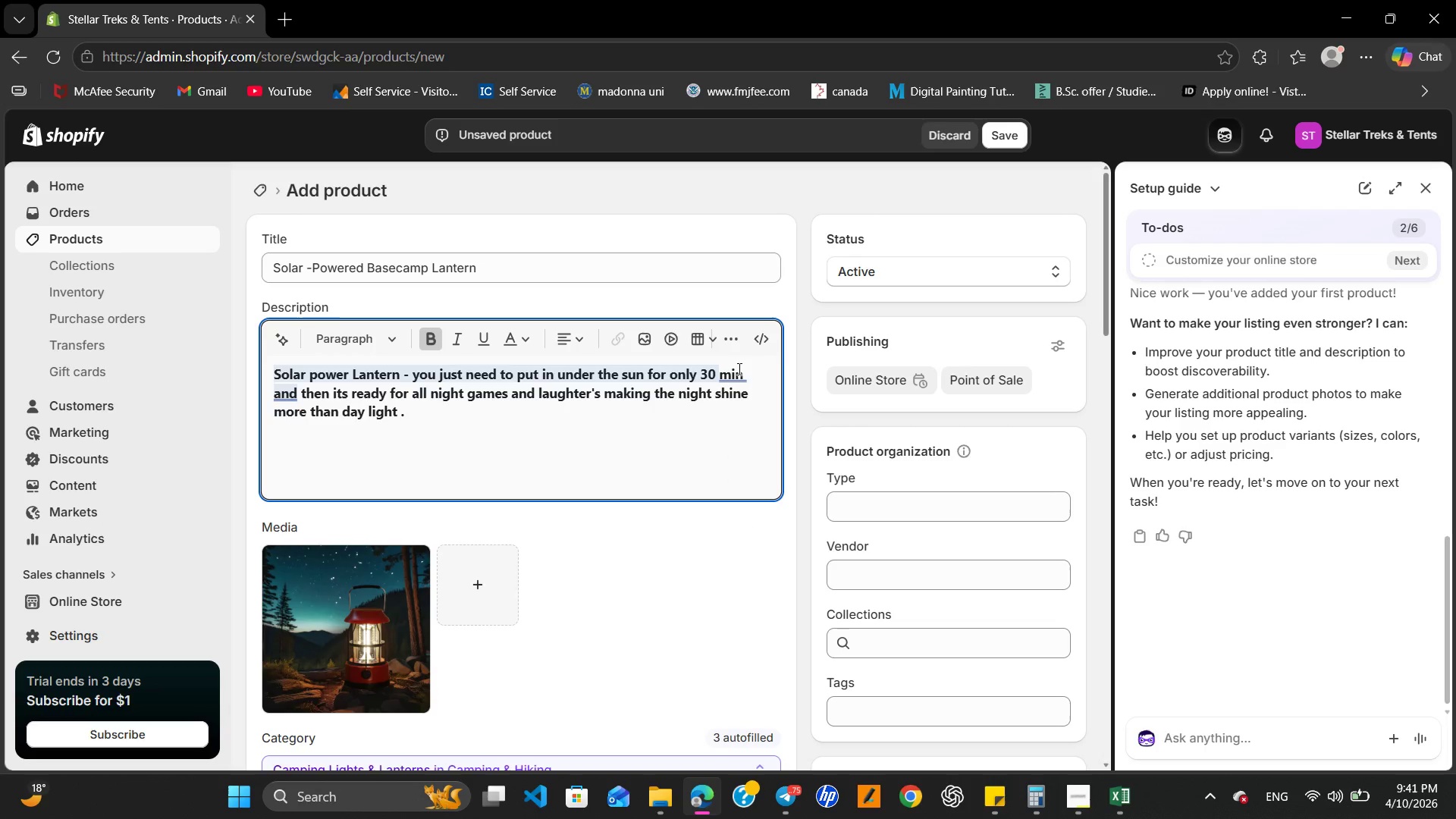 
left_click([736, 372])
 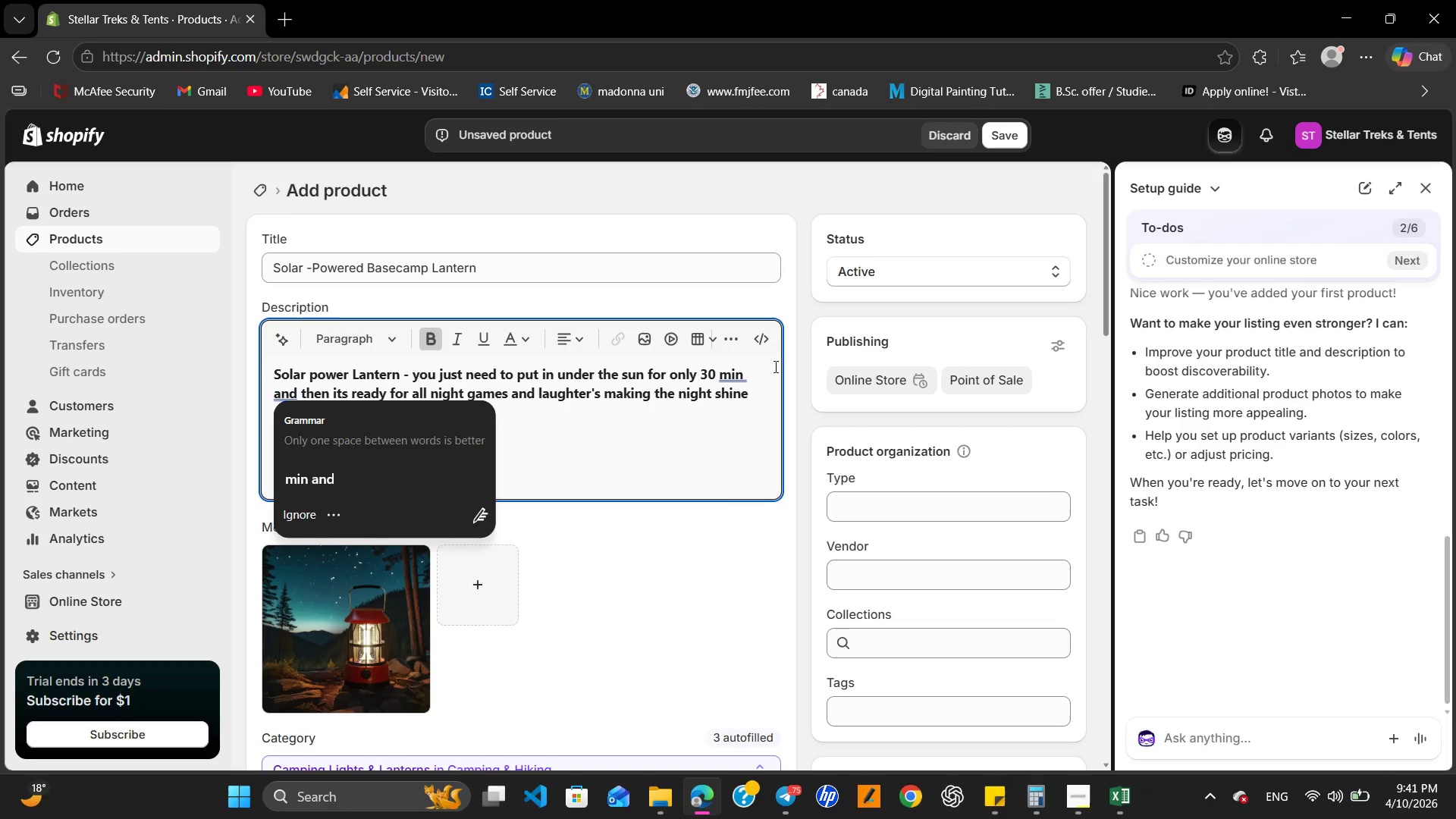 
left_click([743, 372])
 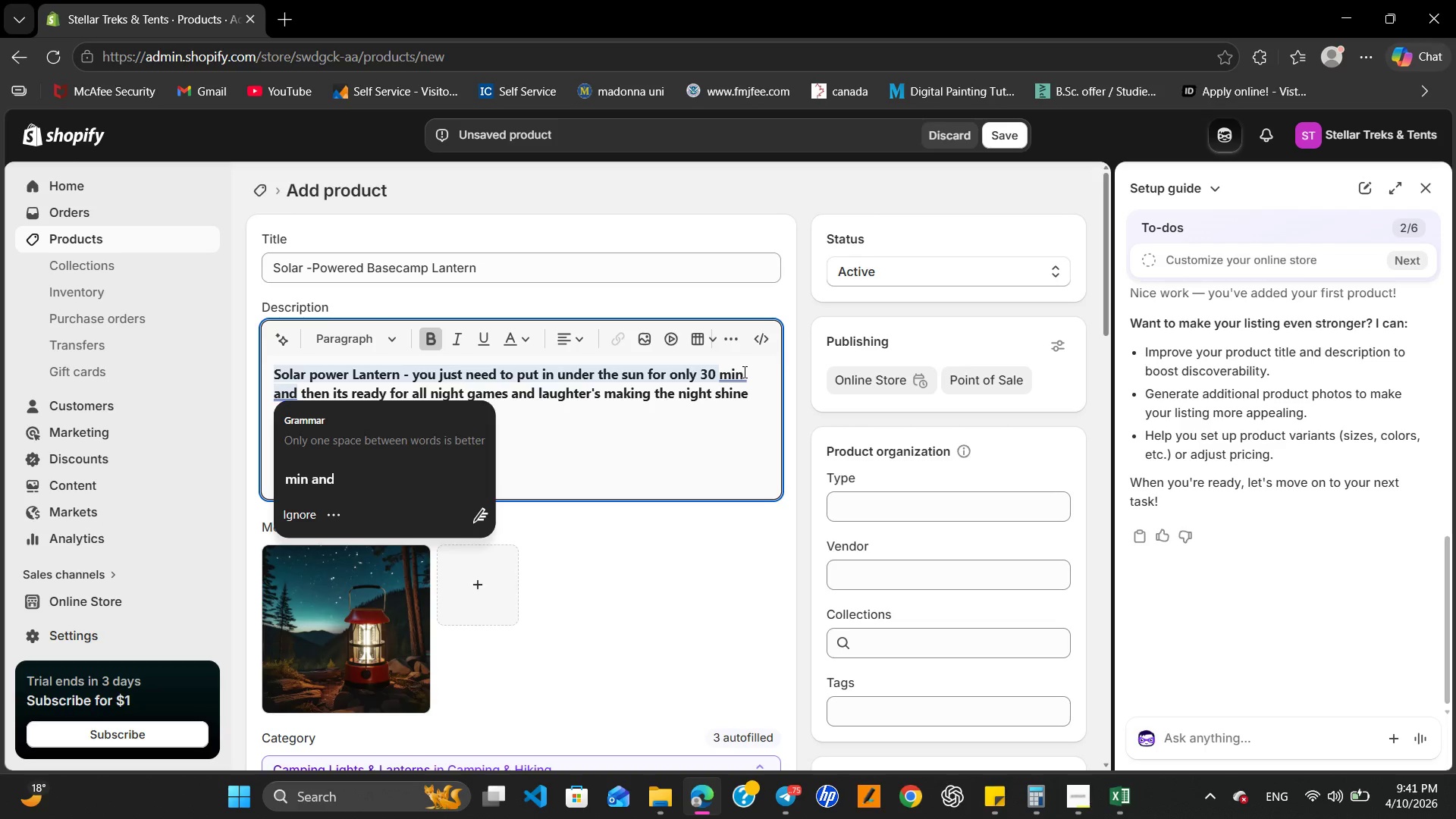 
type(utes )
 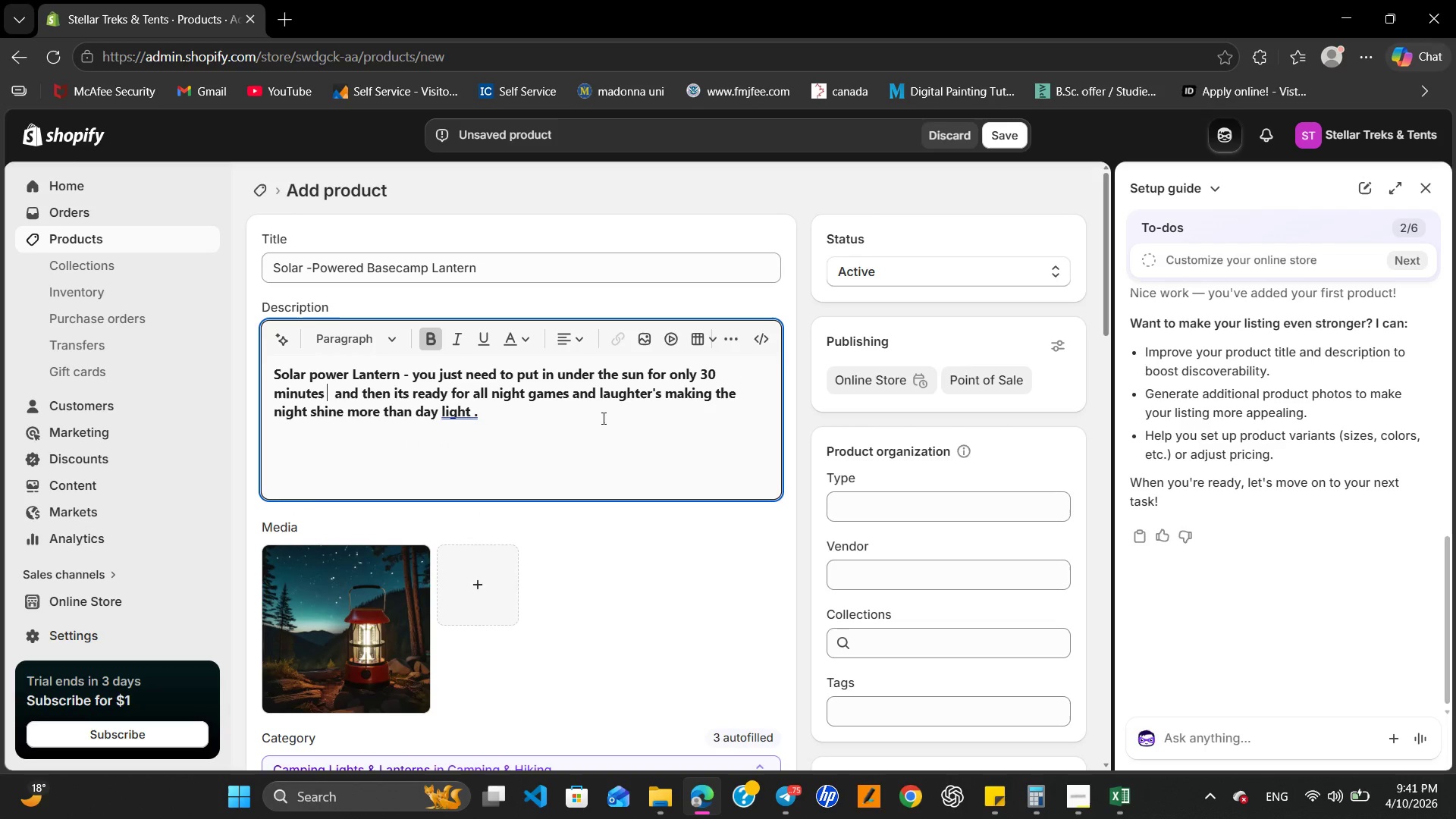 
key(ArrowRight)
 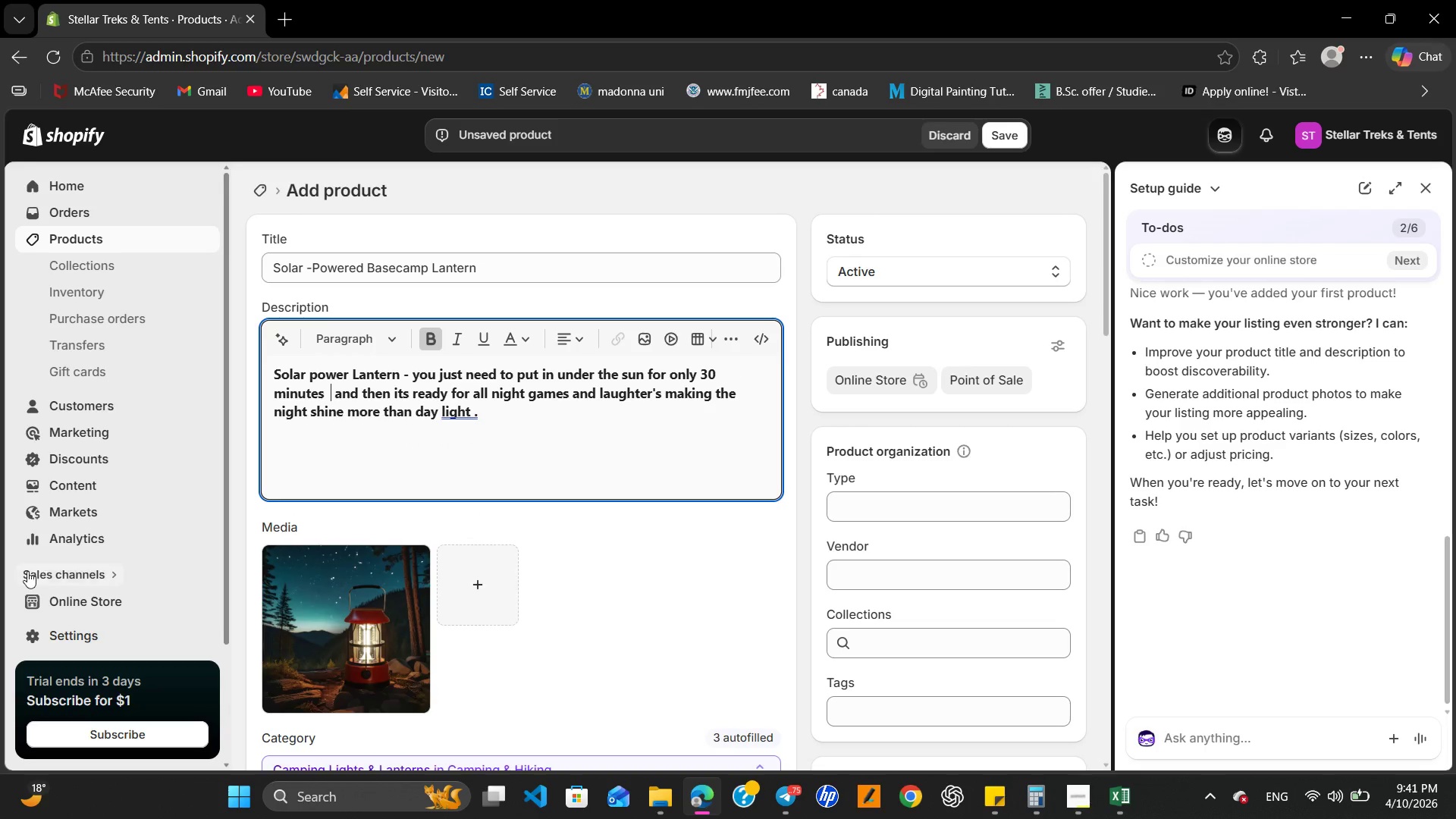 
key(Backspace)
 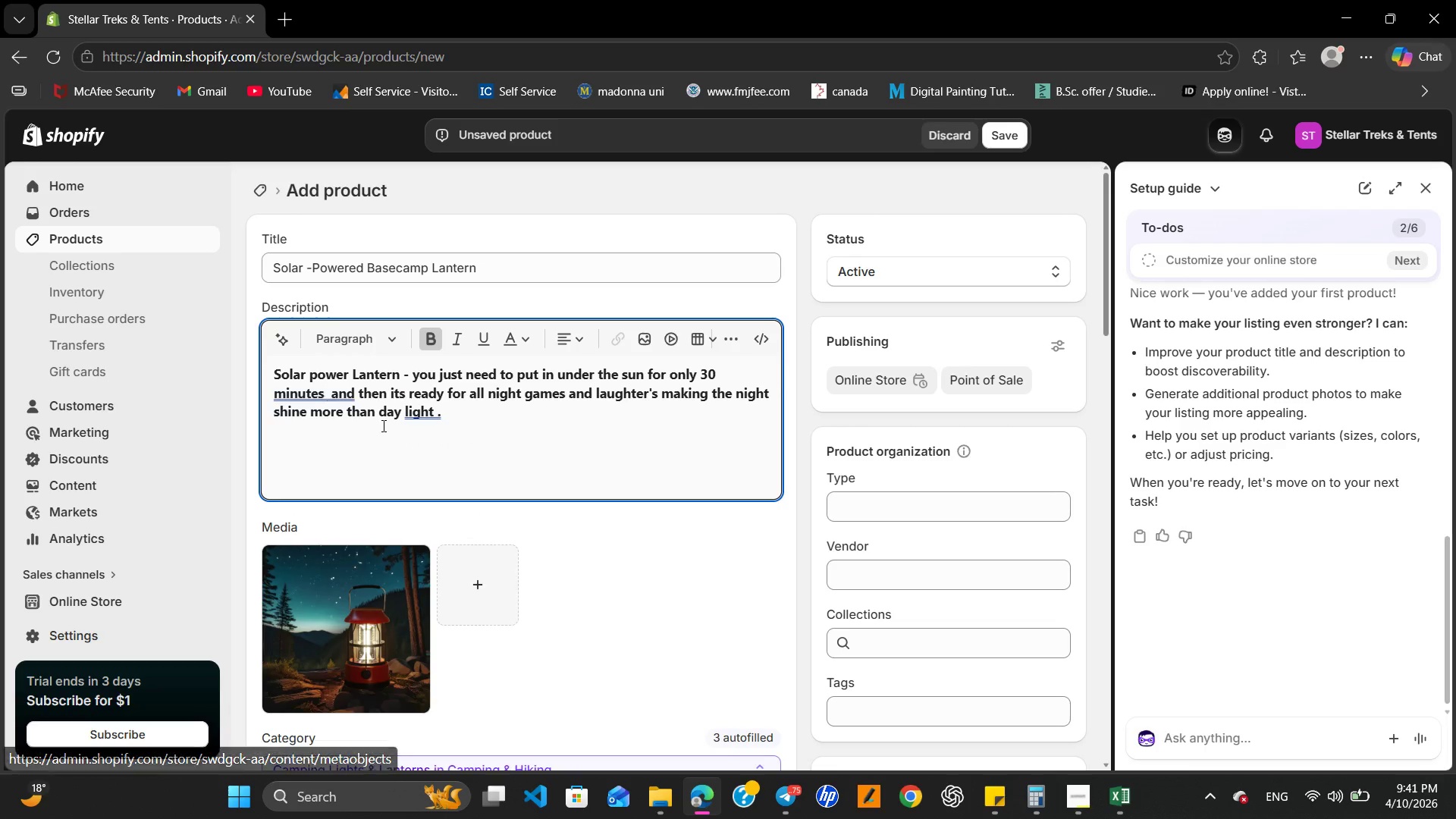 
key(Backspace)
 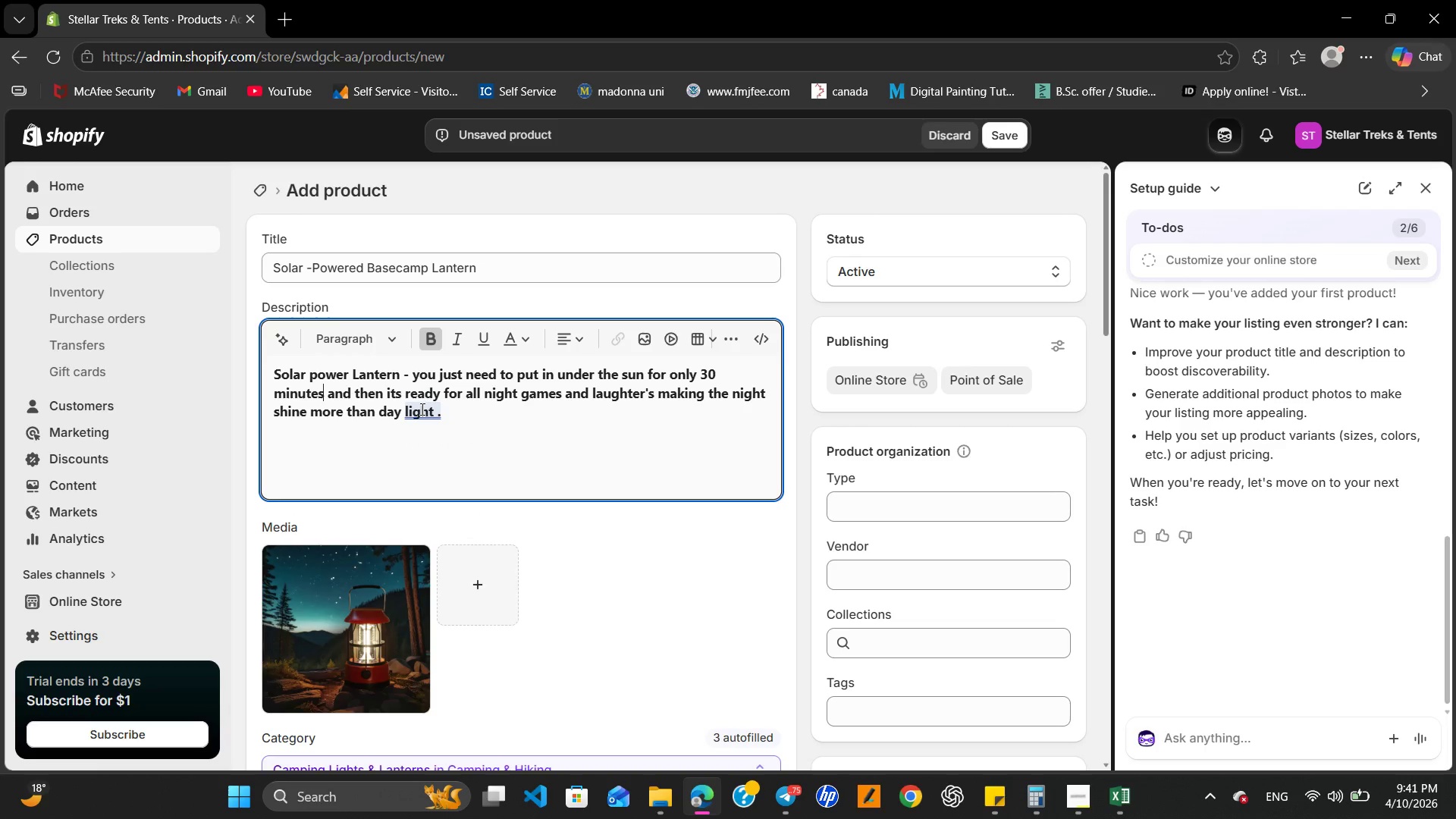 
right_click([421, 409])
 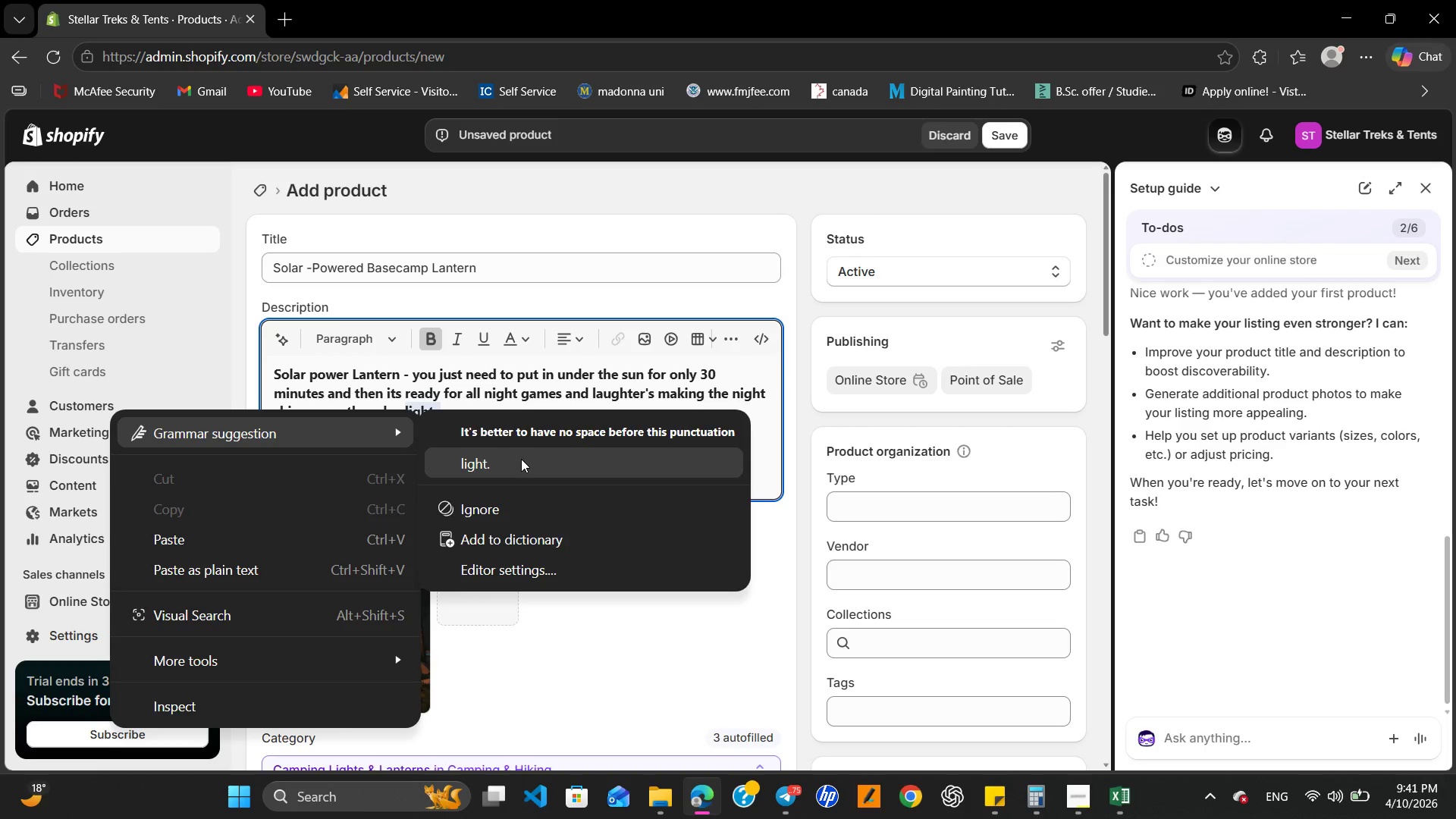 
left_click_drag(start_coordinate=[521, 459], to_coordinate=[477, 463])
 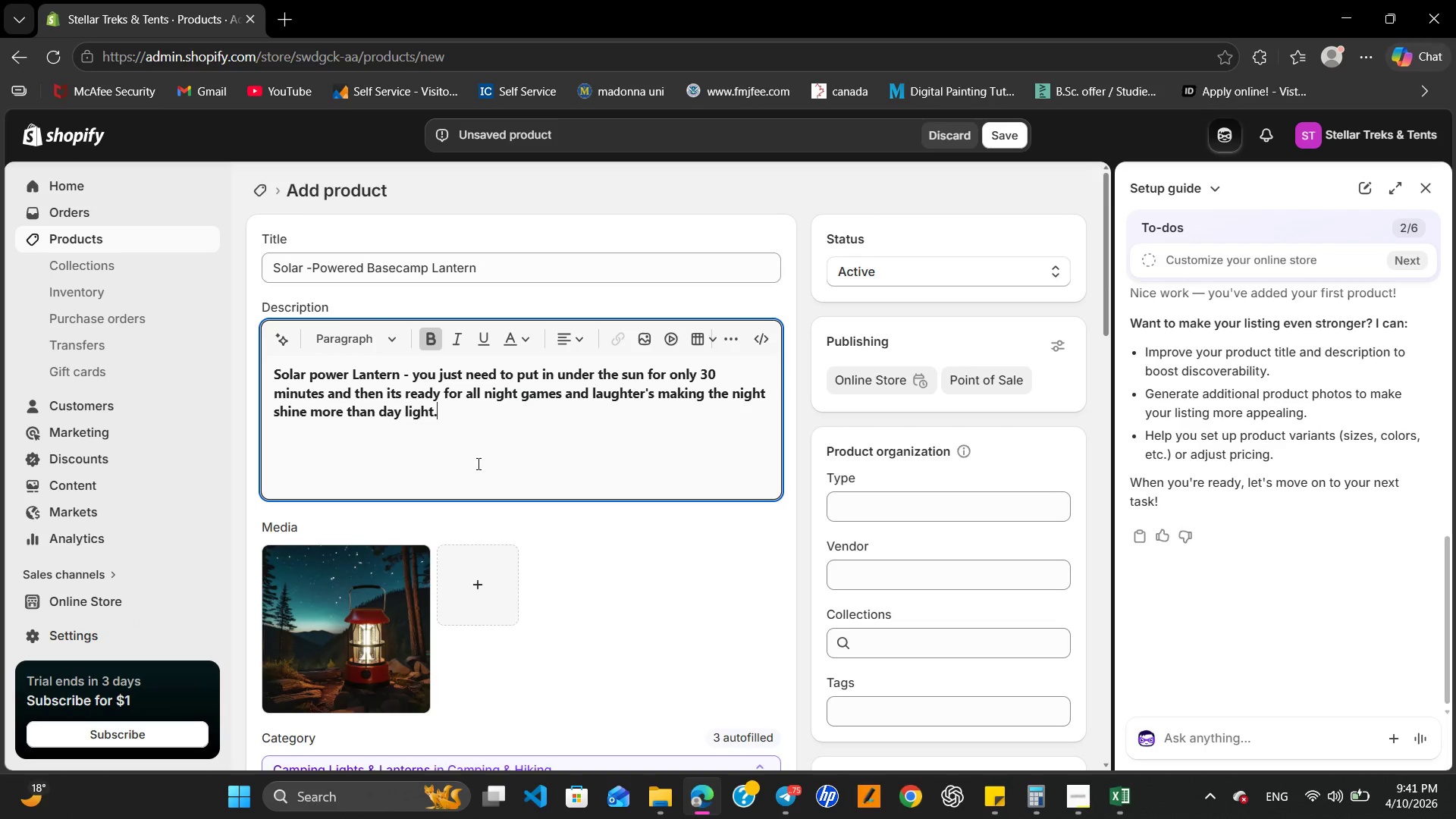 
left_click([477, 463])
 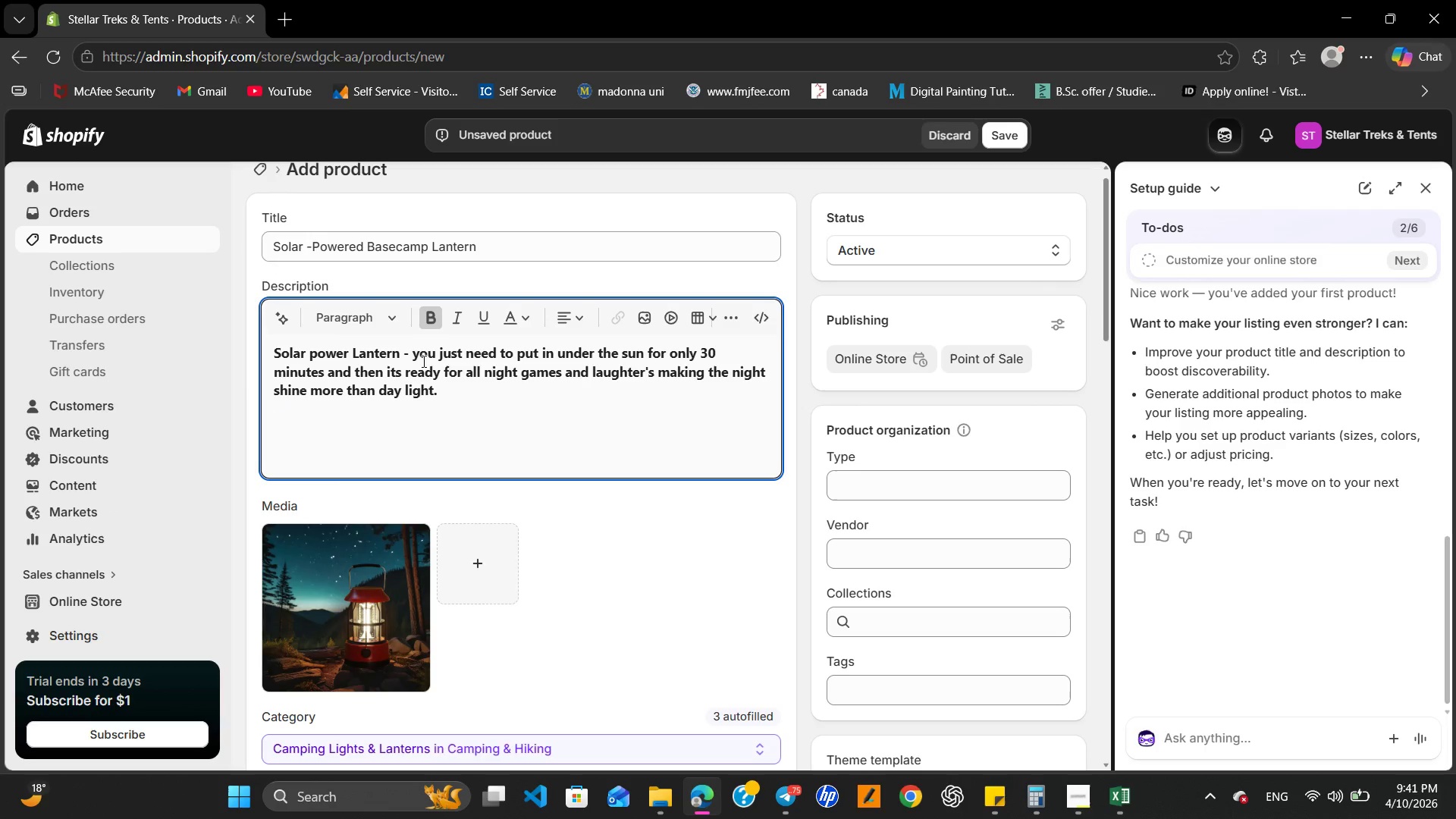 
left_click([421, 361])
 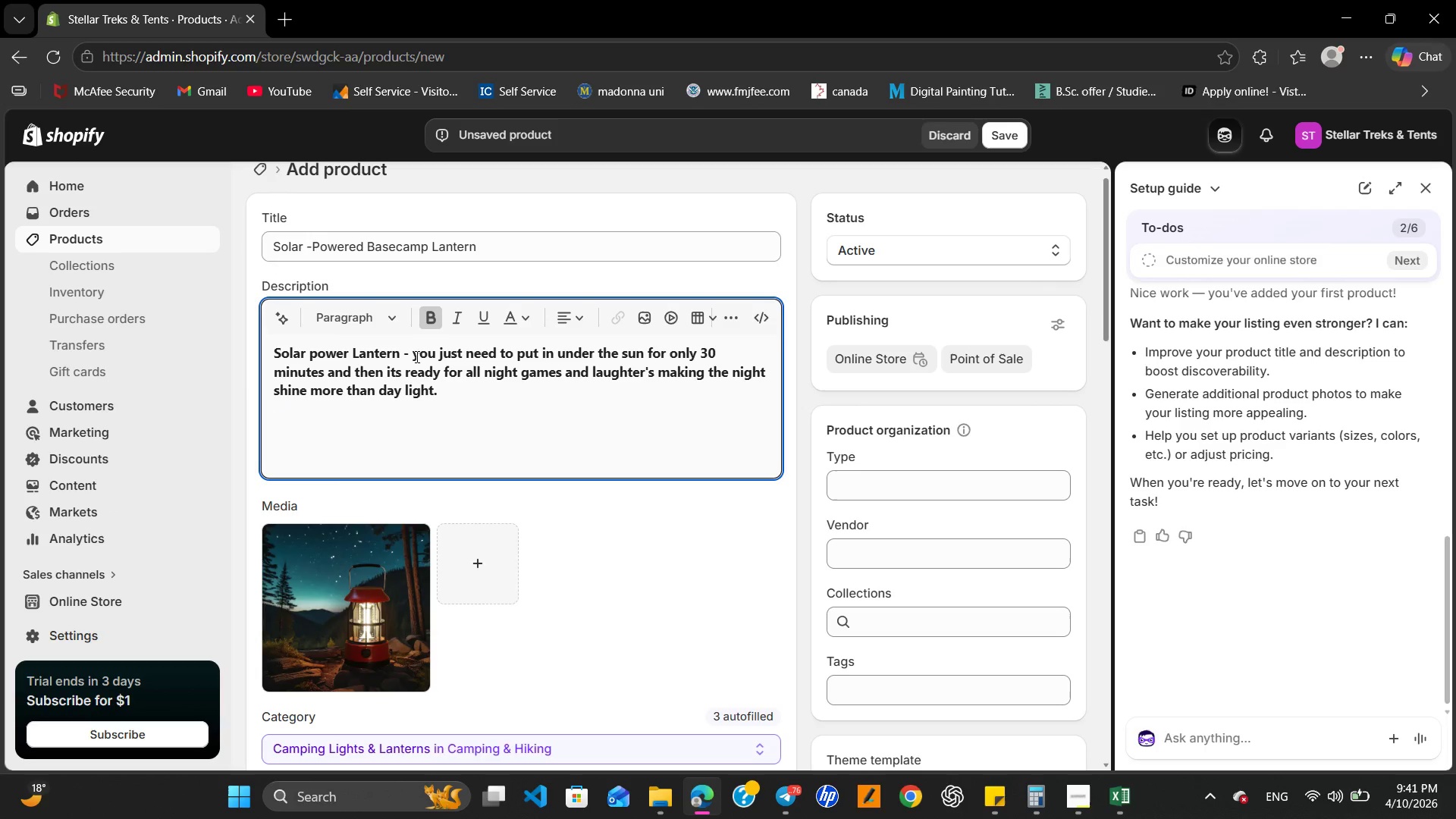 
left_click_drag(start_coordinate=[416, 356], to_coordinate=[443, 391])
 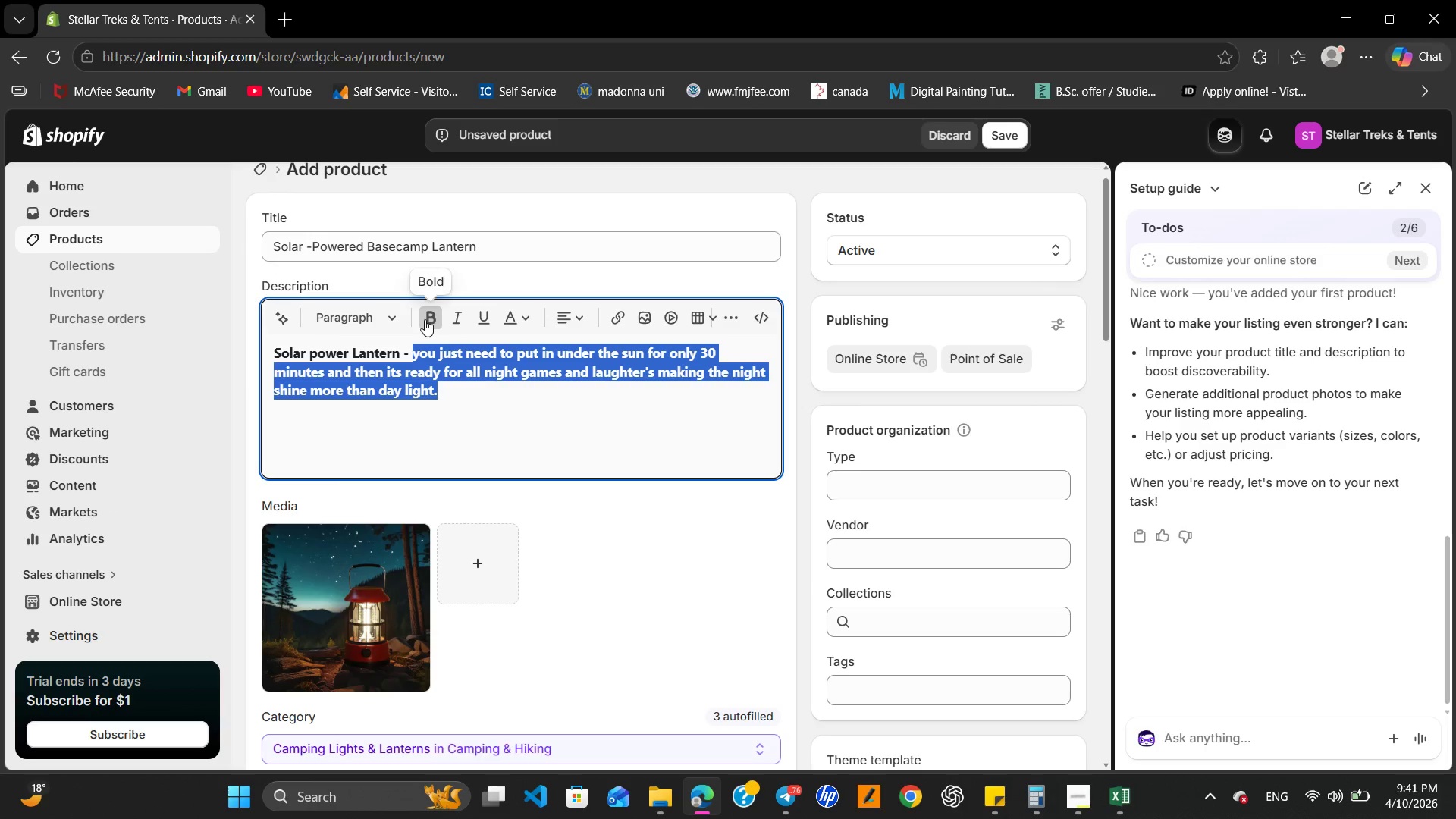 
left_click([425, 319])
 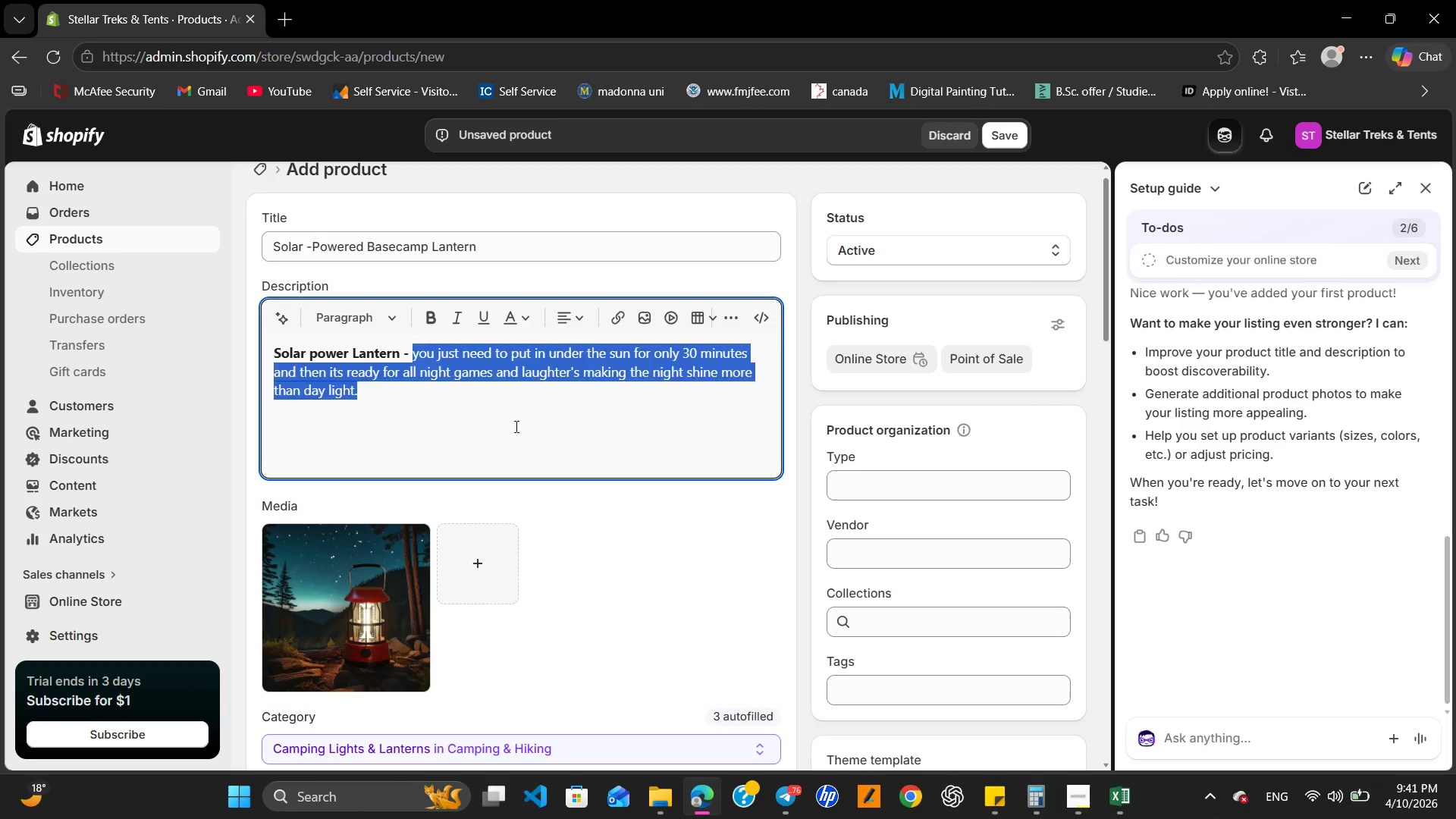 
left_click([515, 426])
 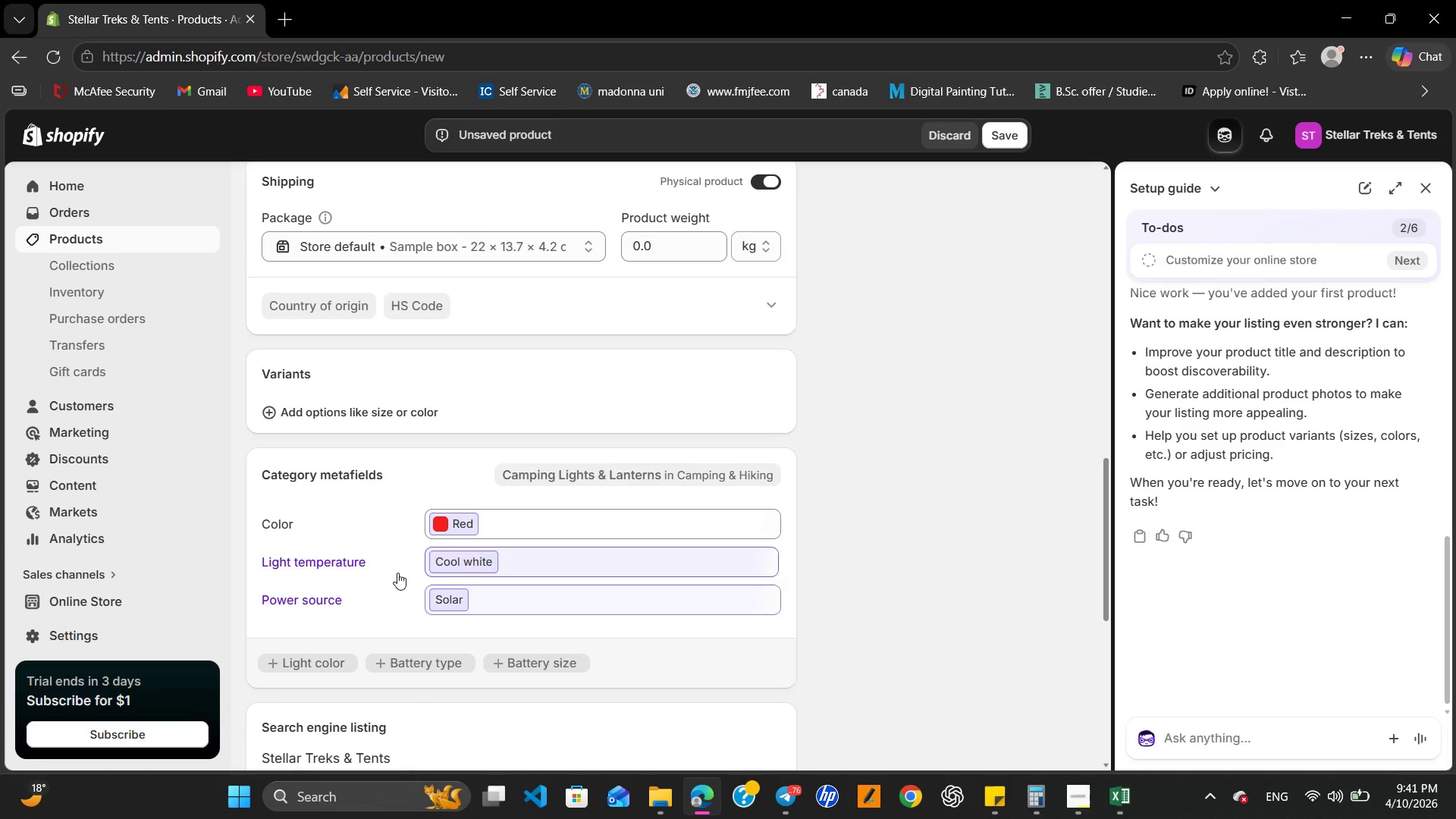 
wait(12.61)
 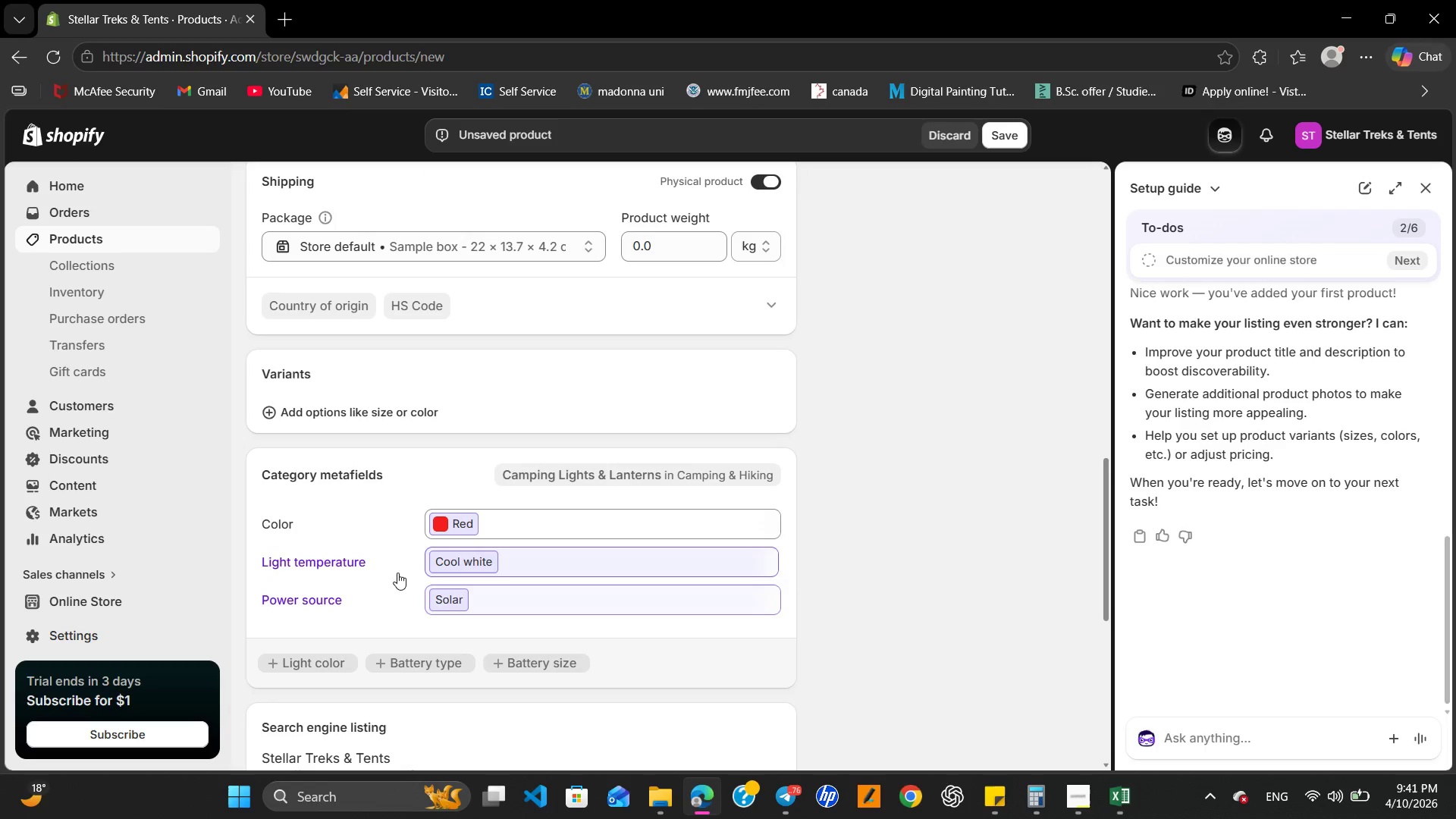 
left_click([379, 560])
 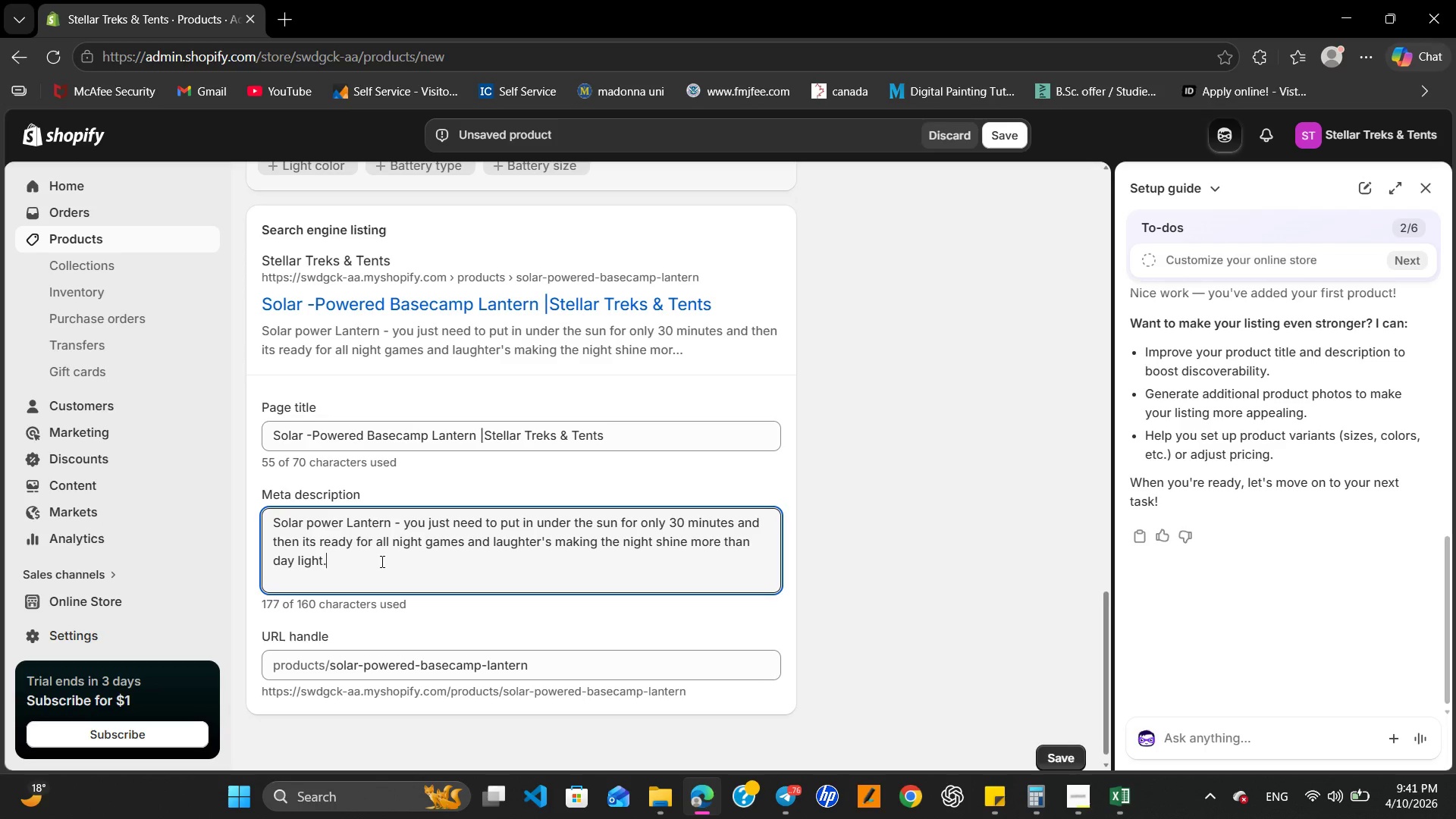 
wait(13.48)
 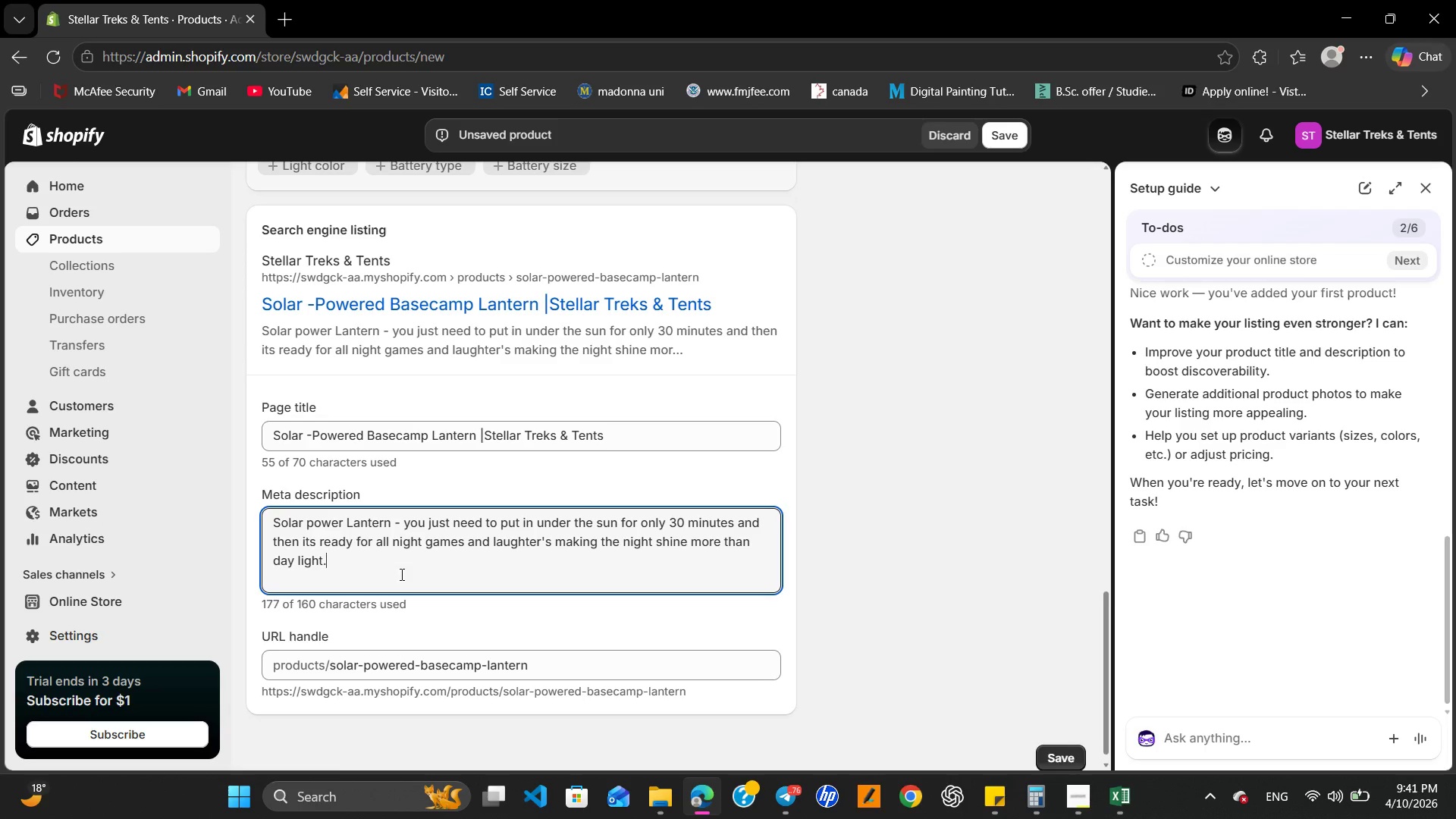 
type(For sunshine nights )
 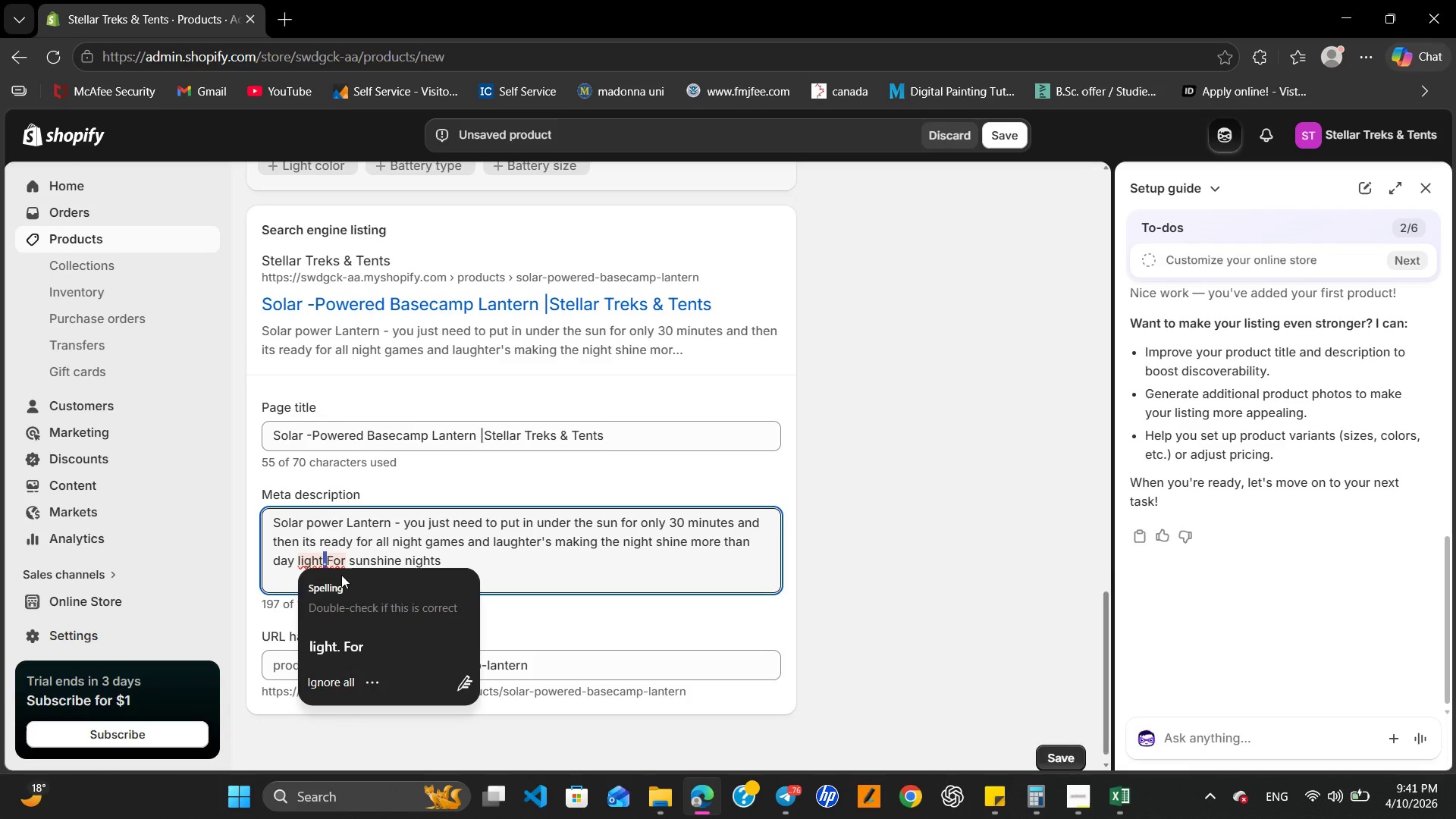 
wait(5.22)
 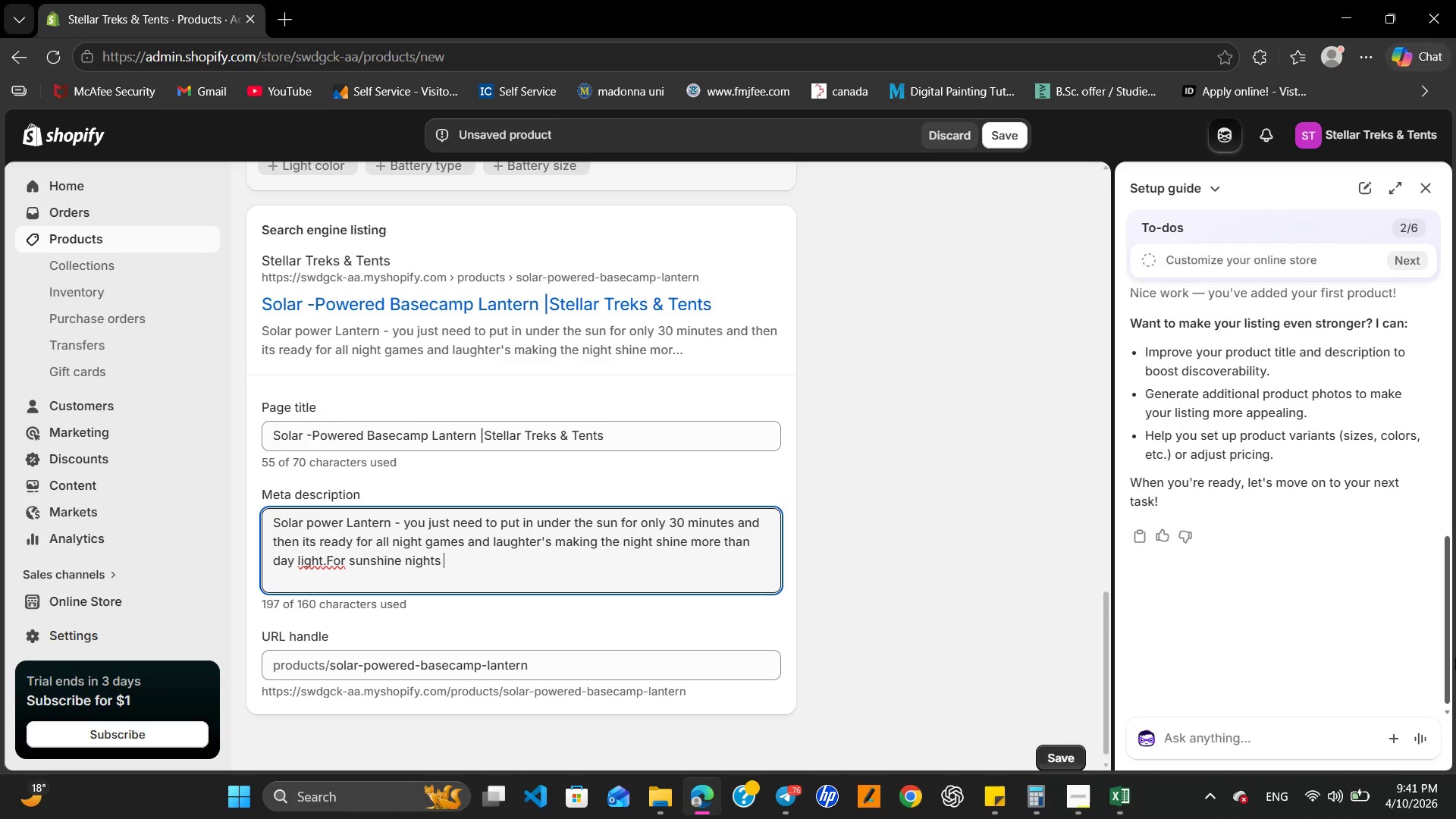 
scroll: coordinate [474, 590], scroll_direction: down, amount: 2.0
 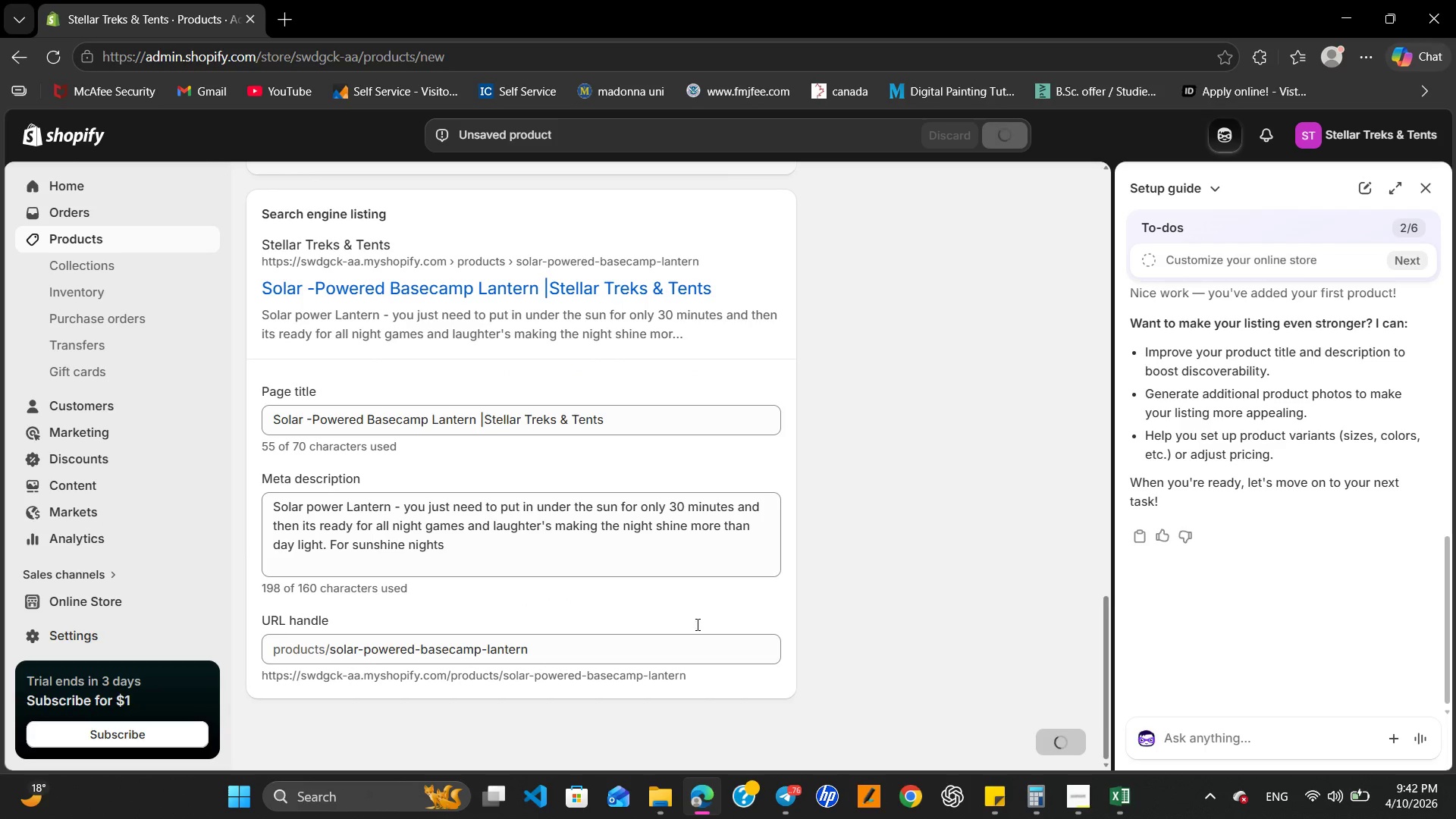 
scroll: coordinate [535, 574], scroll_direction: up, amount: 9.0
 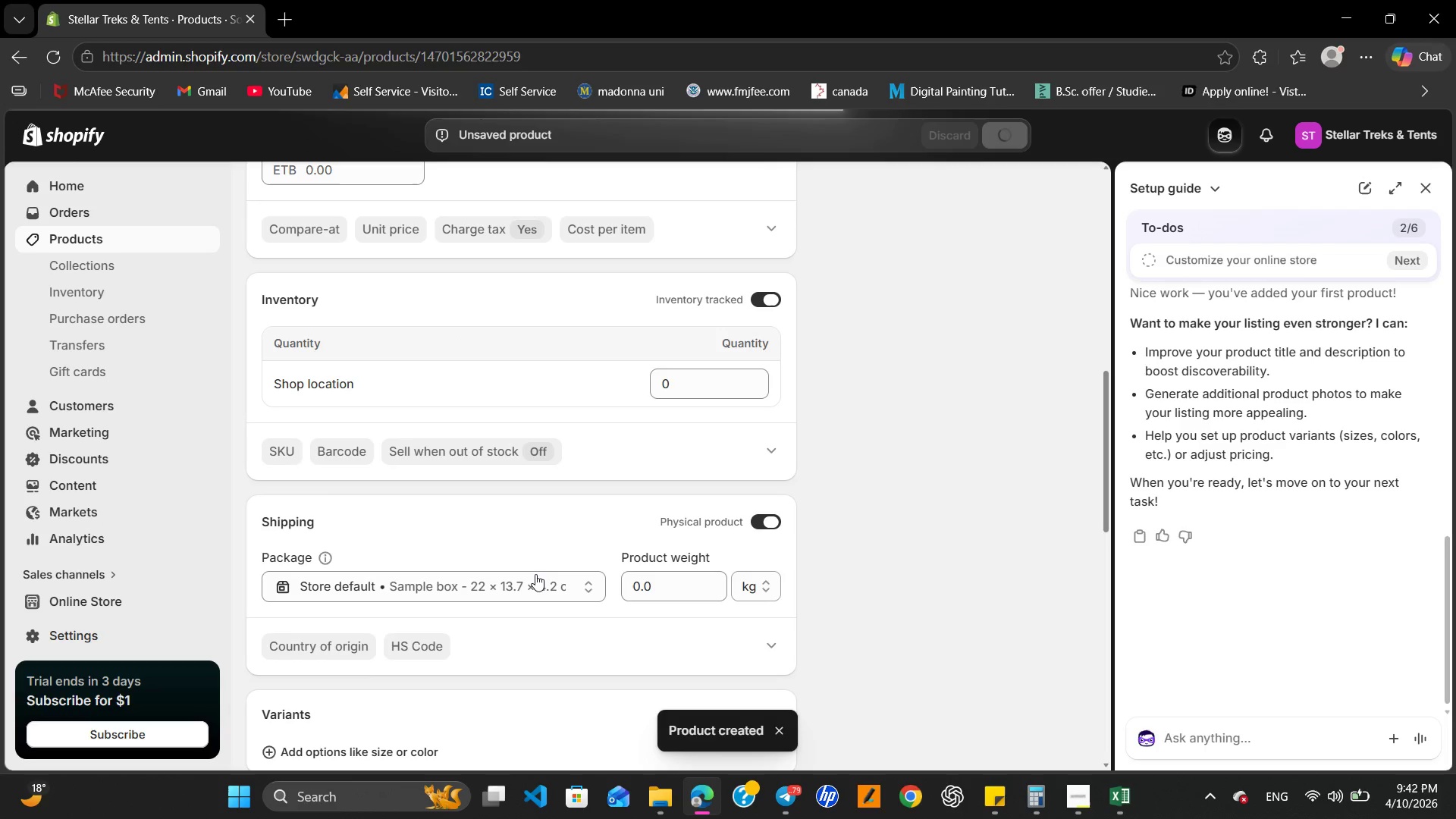 
scroll: coordinate [536, 574], scroll_direction: down, amount: 5.0
 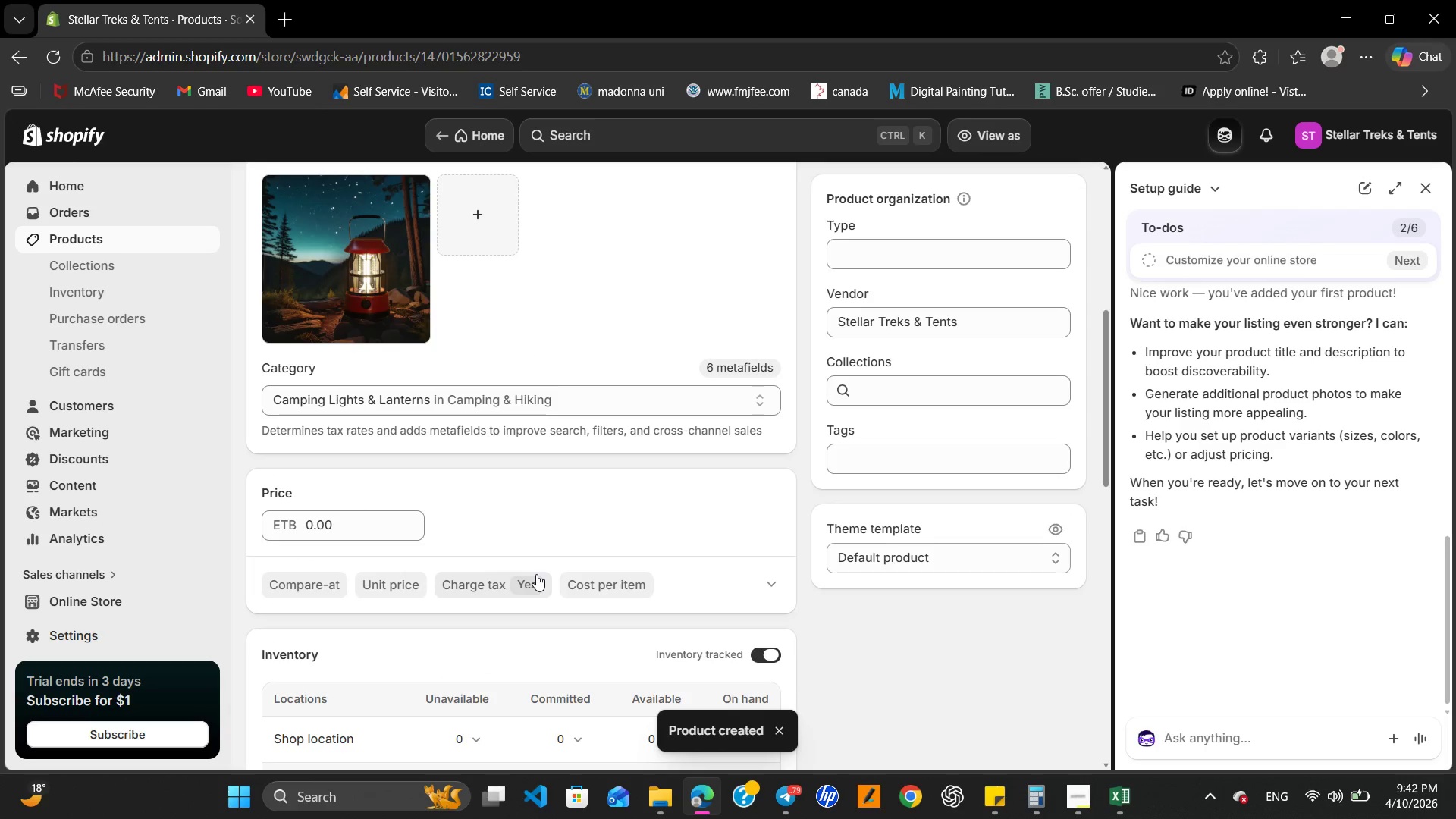 
scroll: coordinate [536, 574], scroll_direction: up, amount: 2.0
 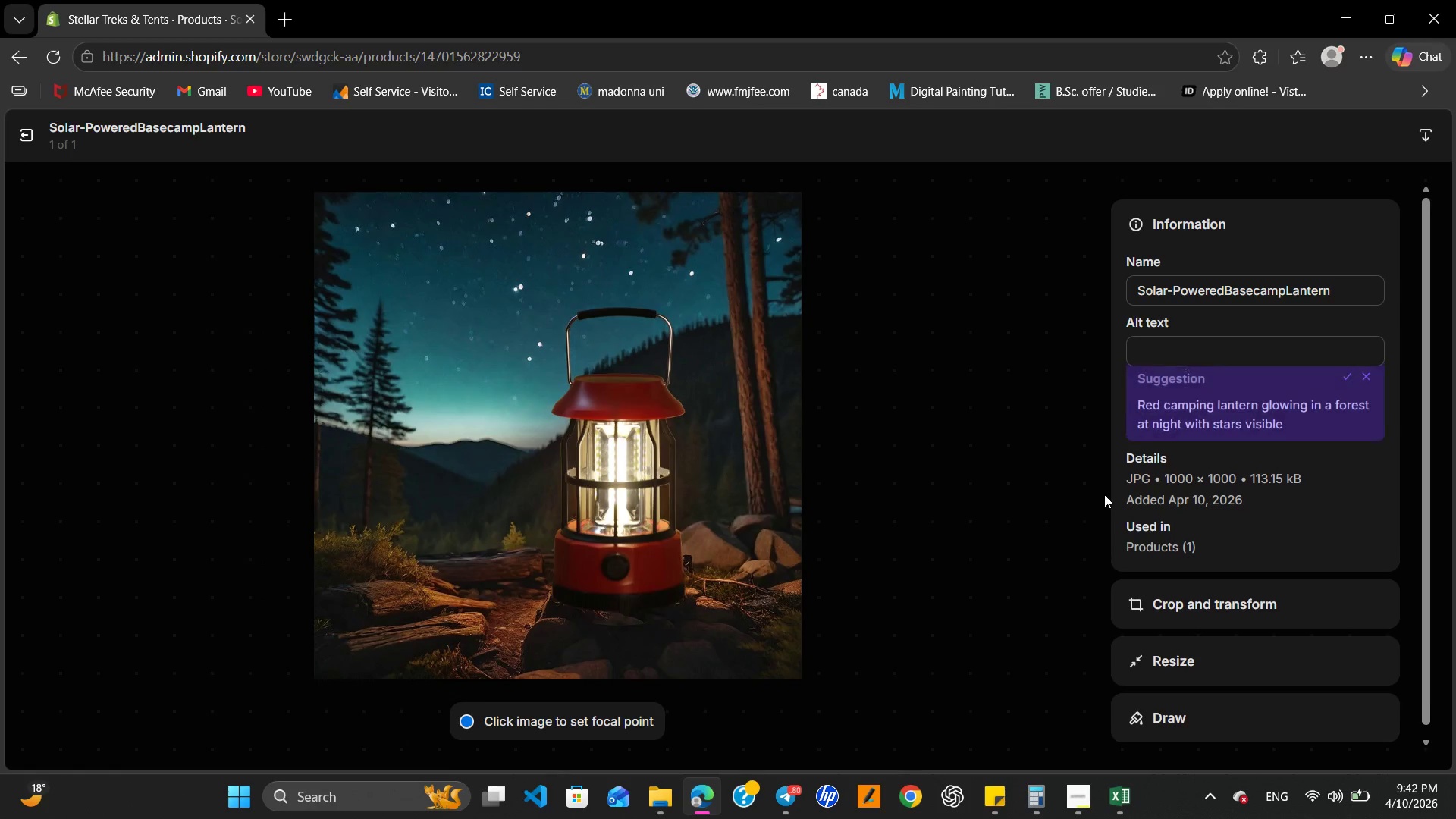 
left_click([1213, 359])
 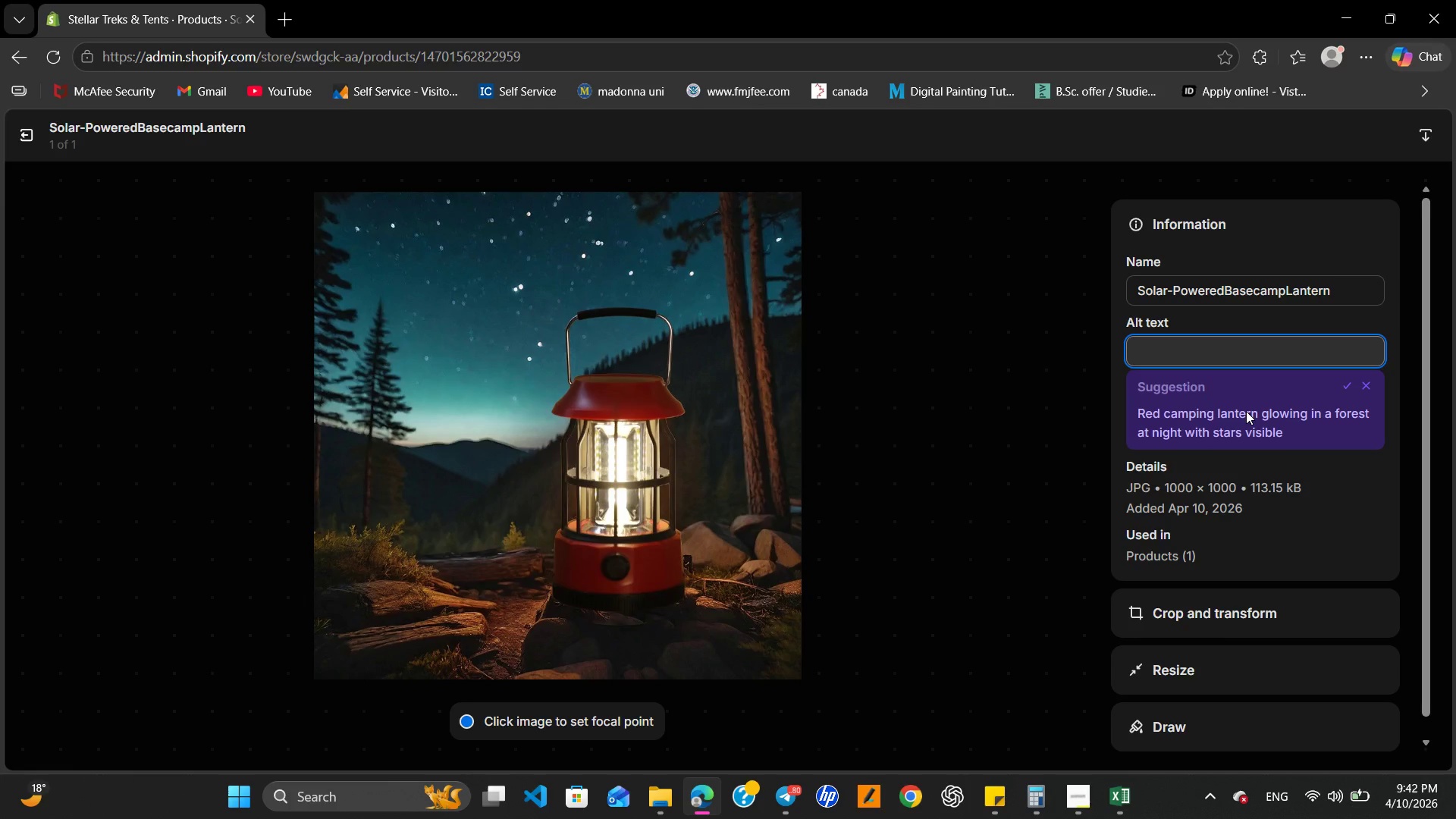 
key(Control+ControlLeft)
 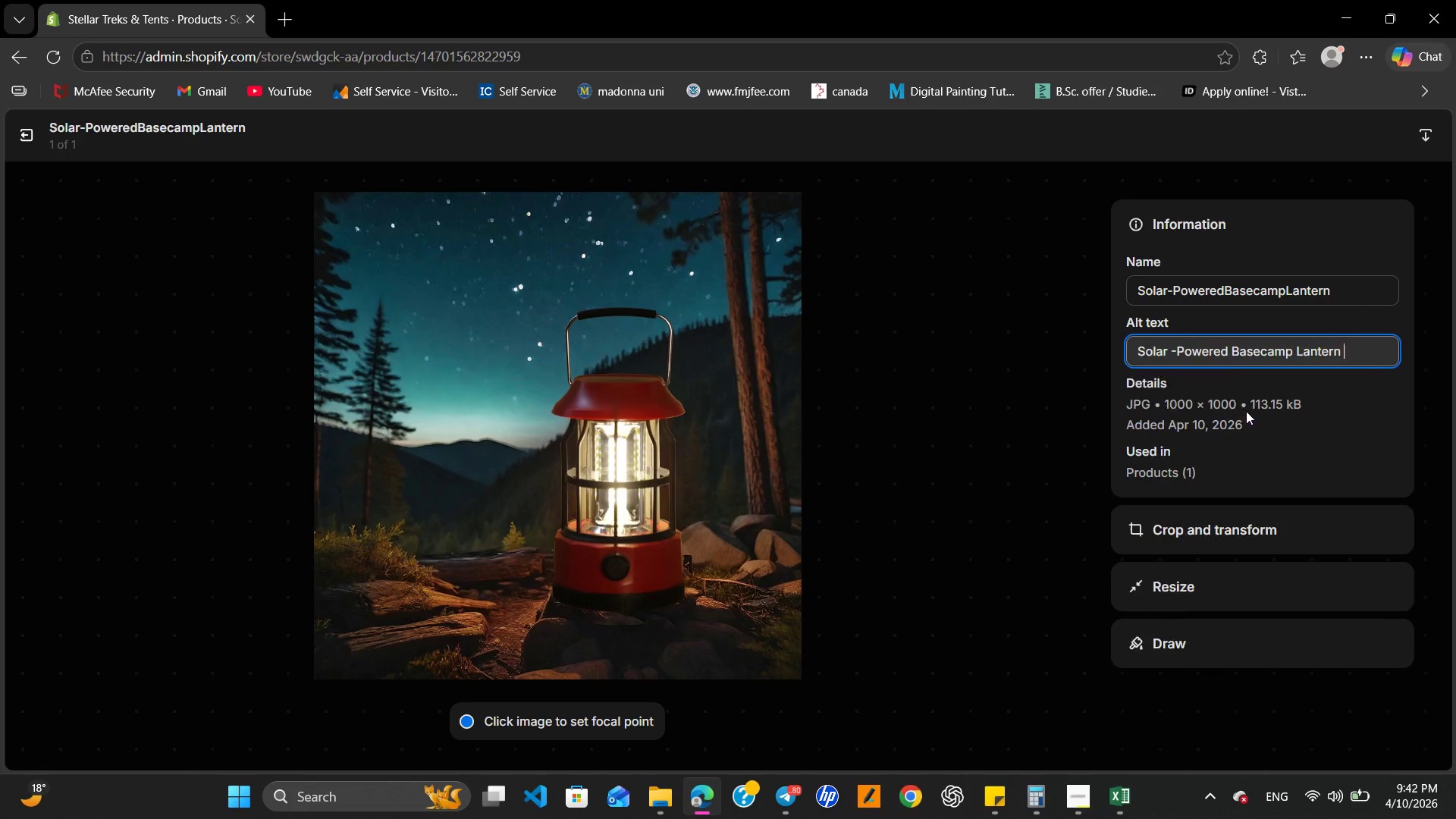 
key(Control+V)
 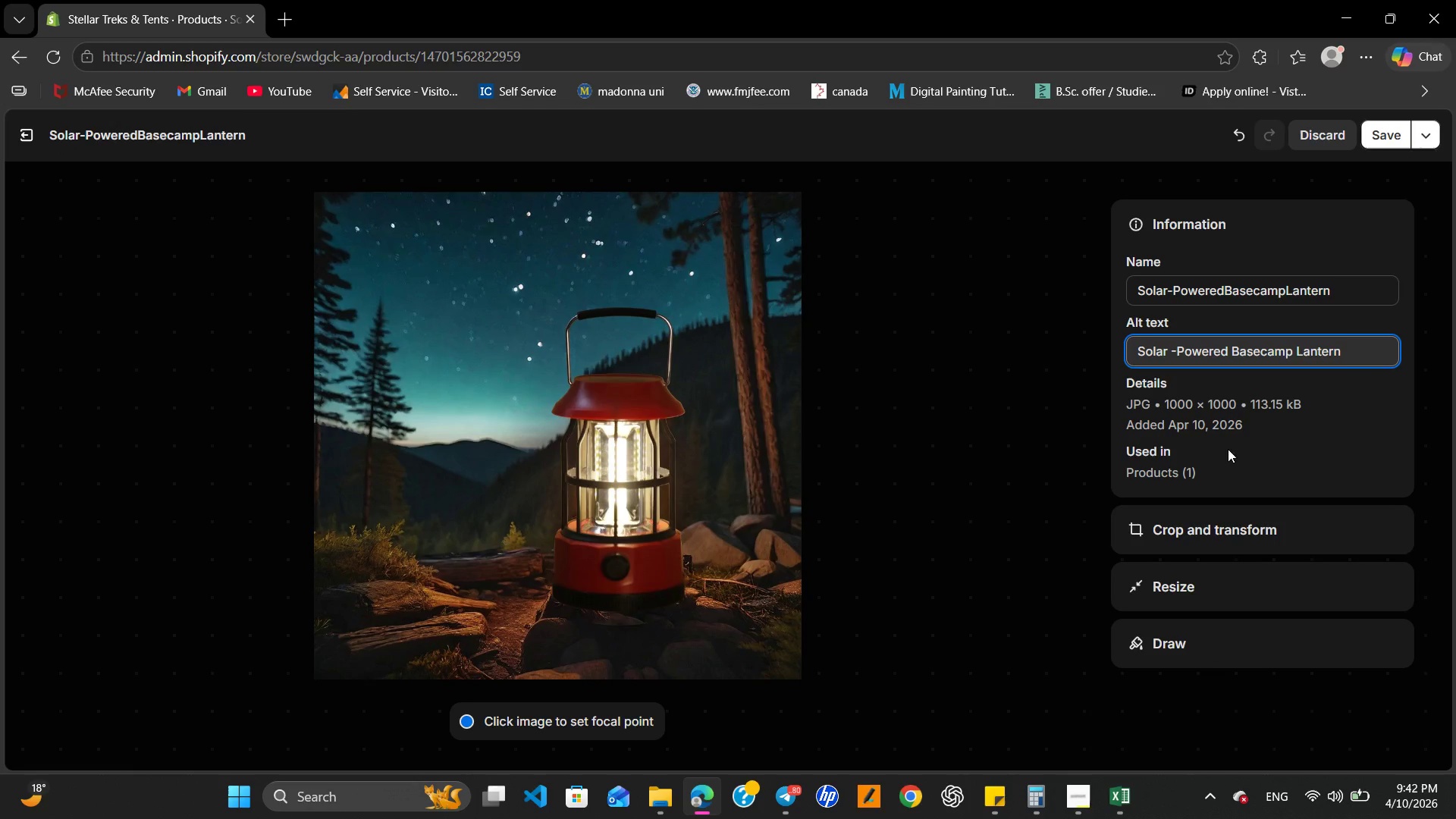 
wait(6.75)
 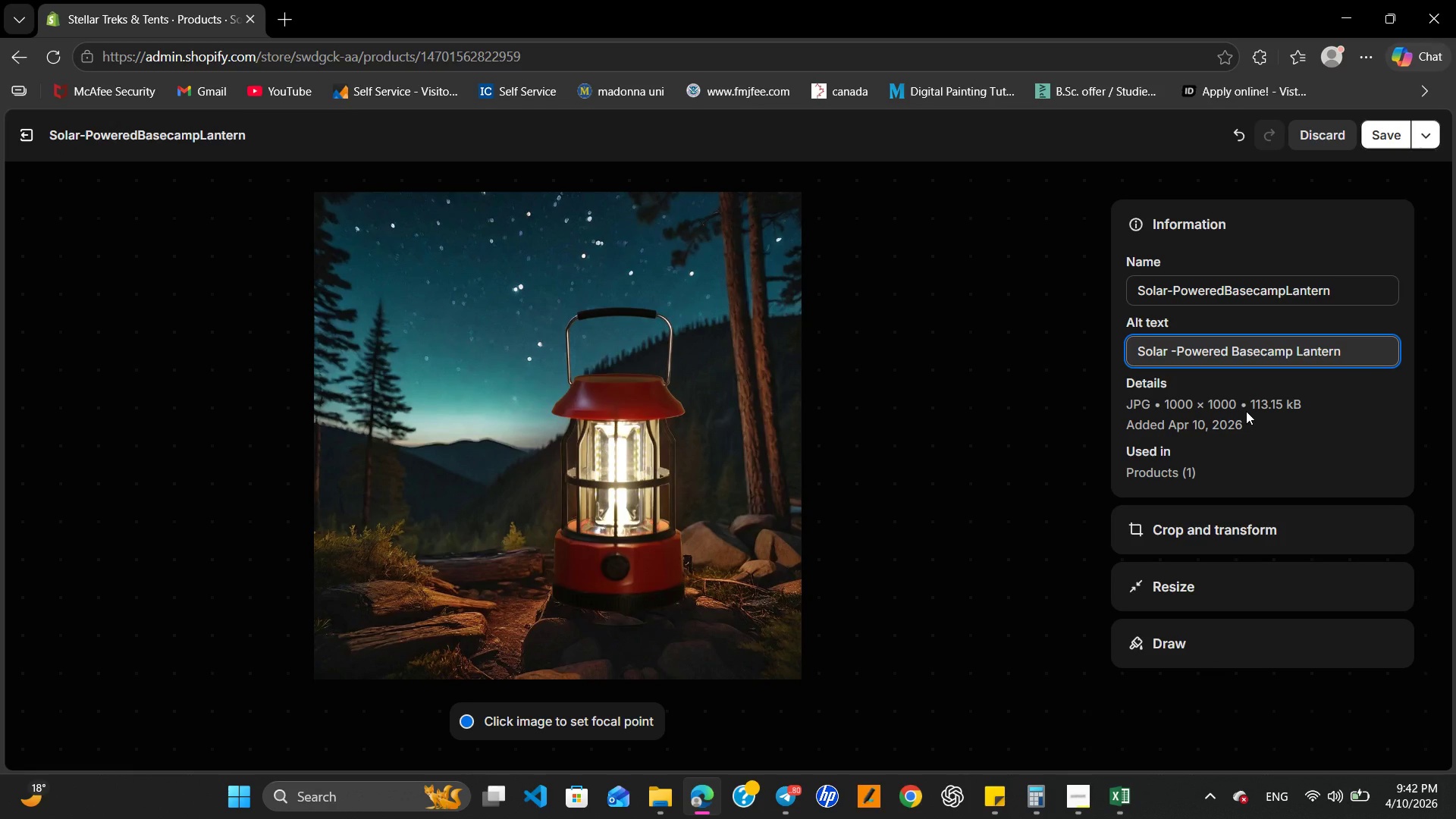 
left_click([1382, 133])
 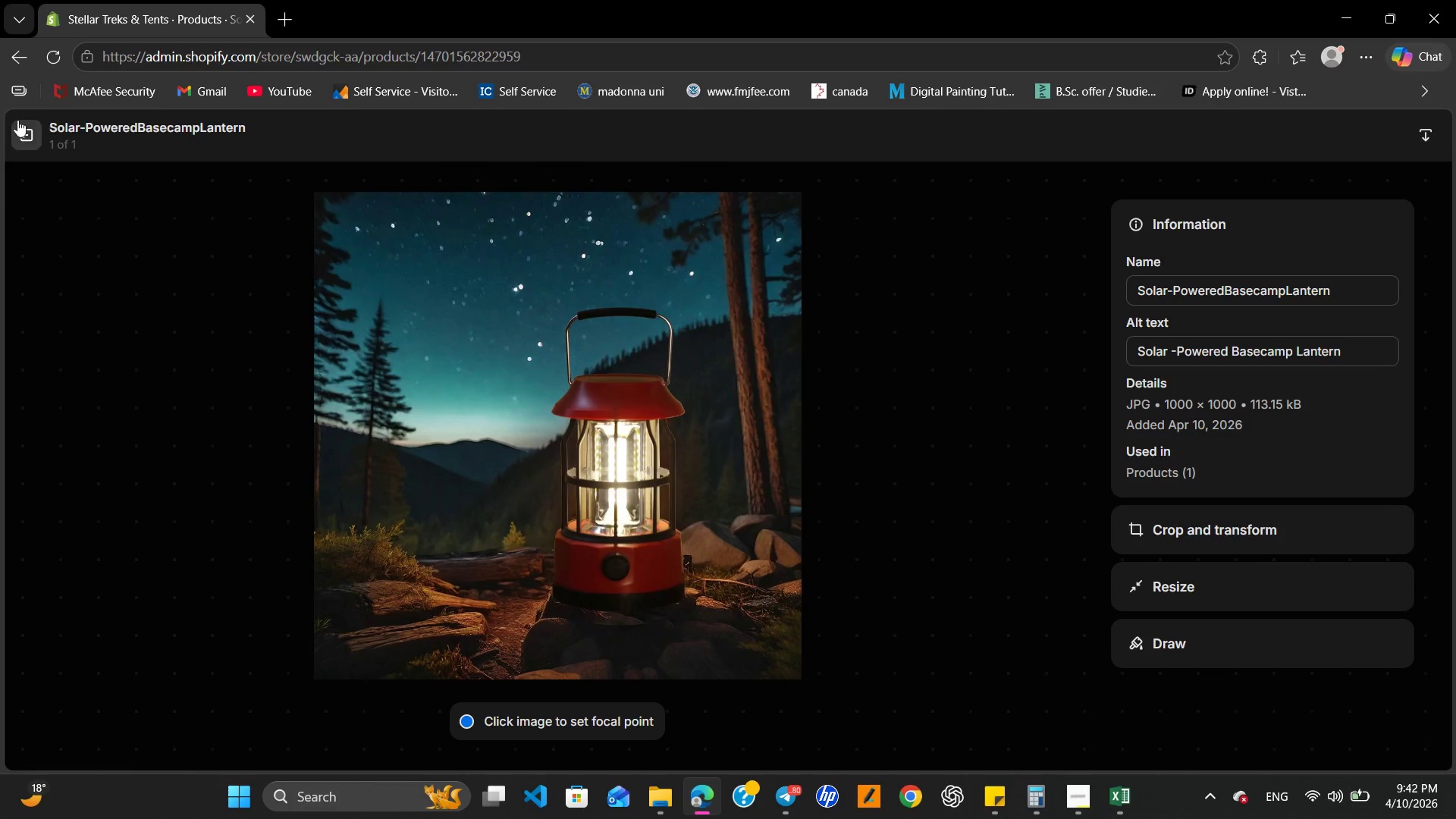 
left_click([18, 130])
 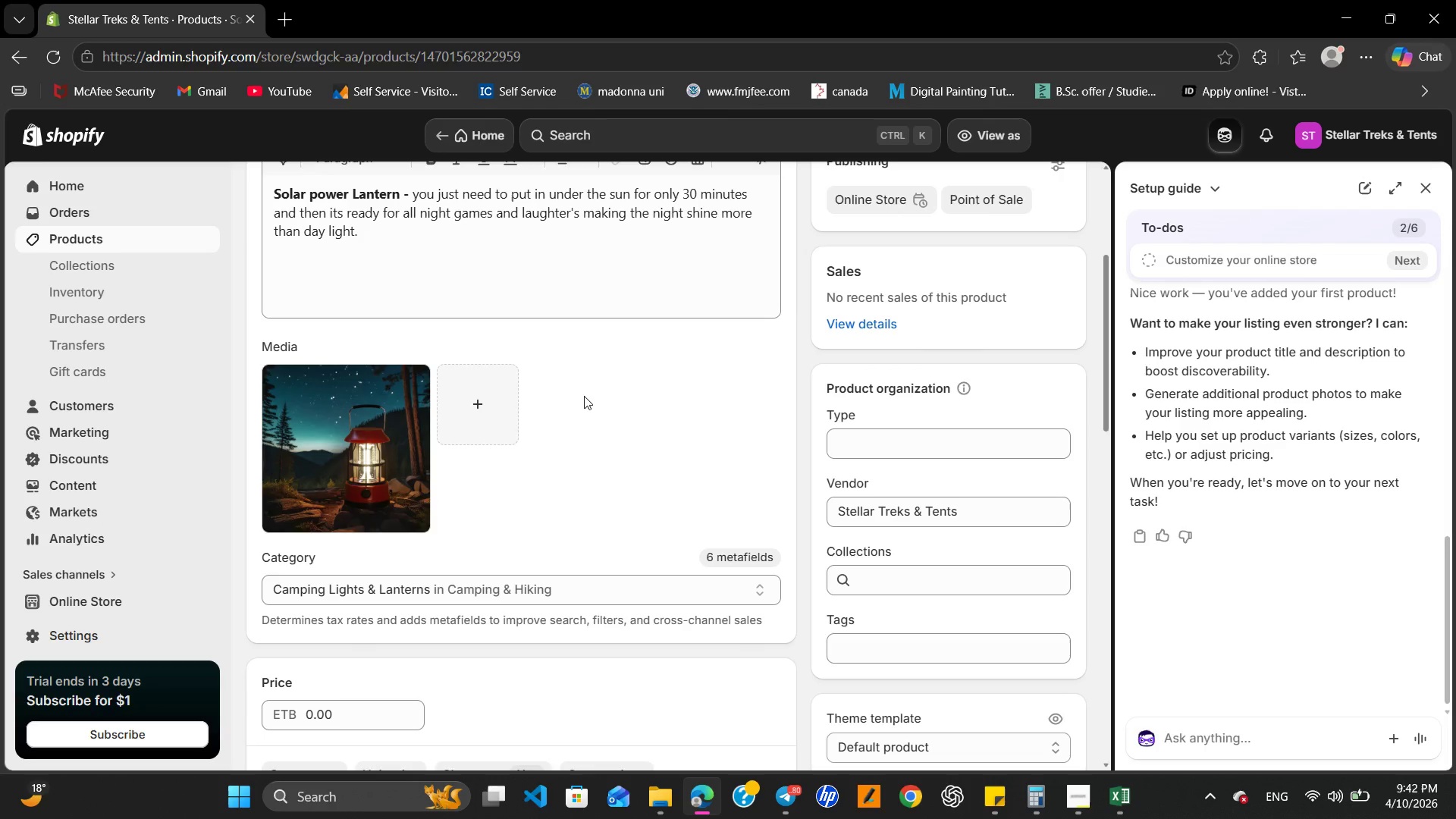 
scroll: coordinate [587, 389], scroll_direction: down, amount: 4.0
 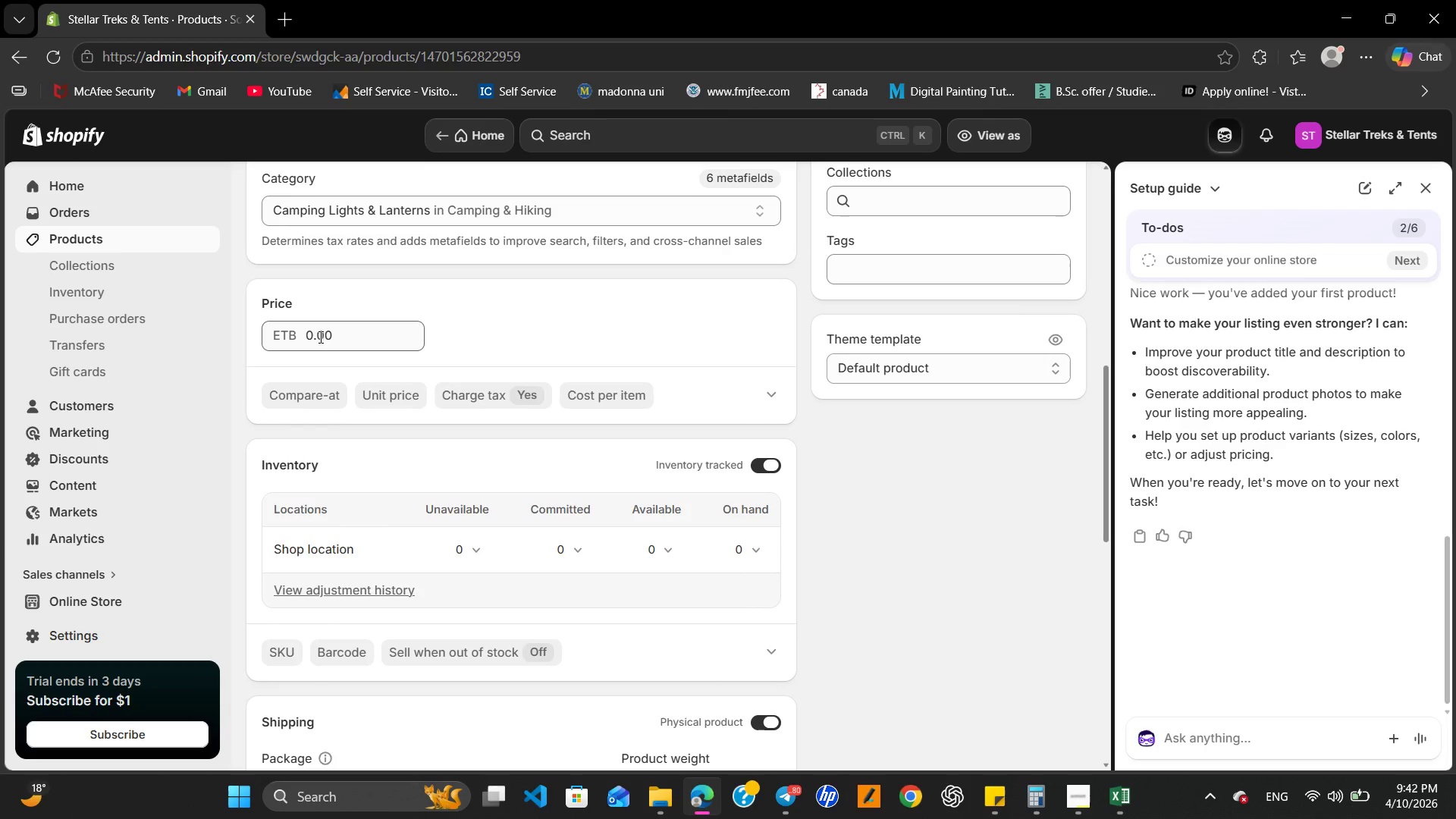 
left_click([331, 340])
 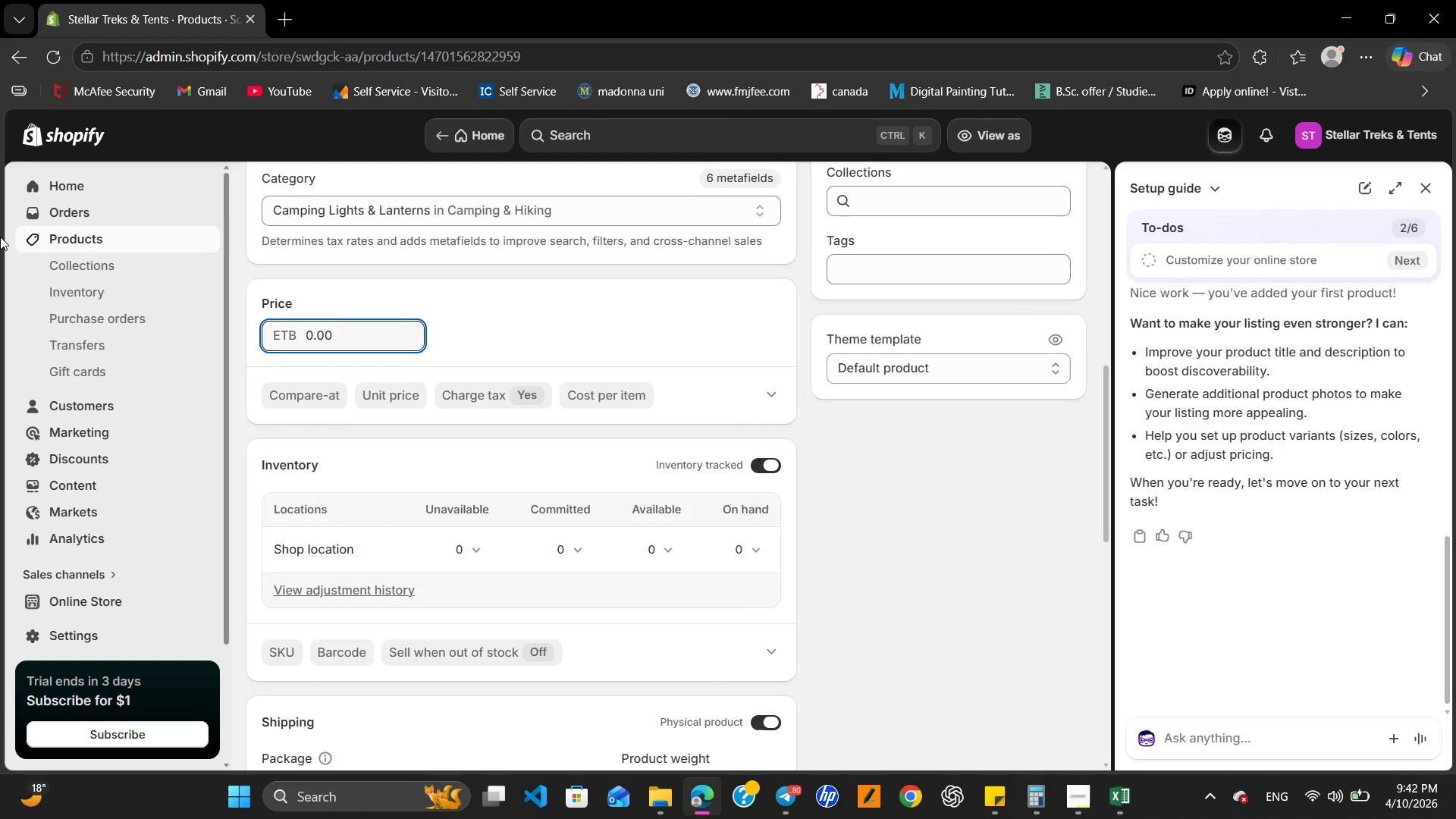 
key(Backspace)
 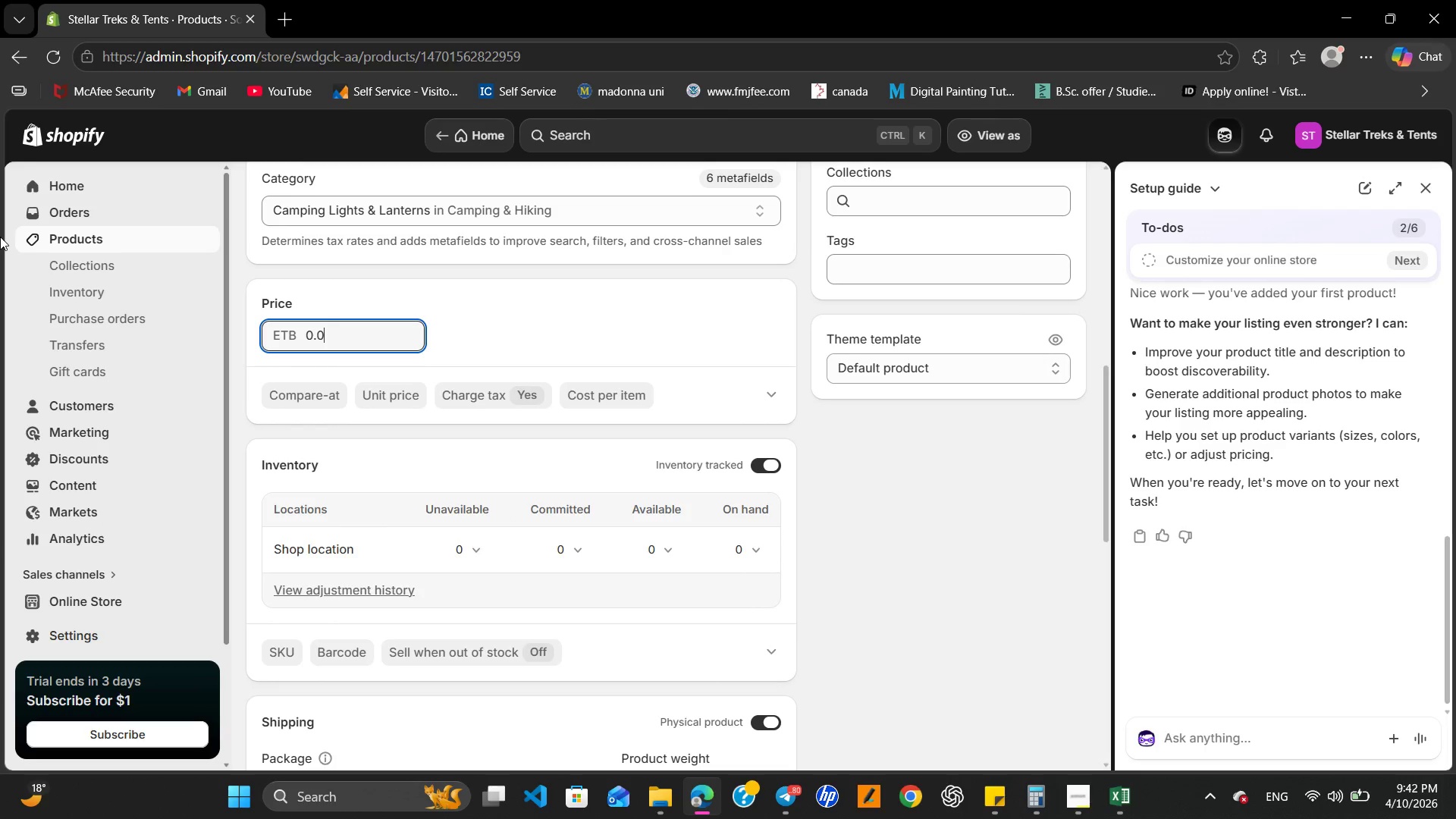 
key(Backspace)
 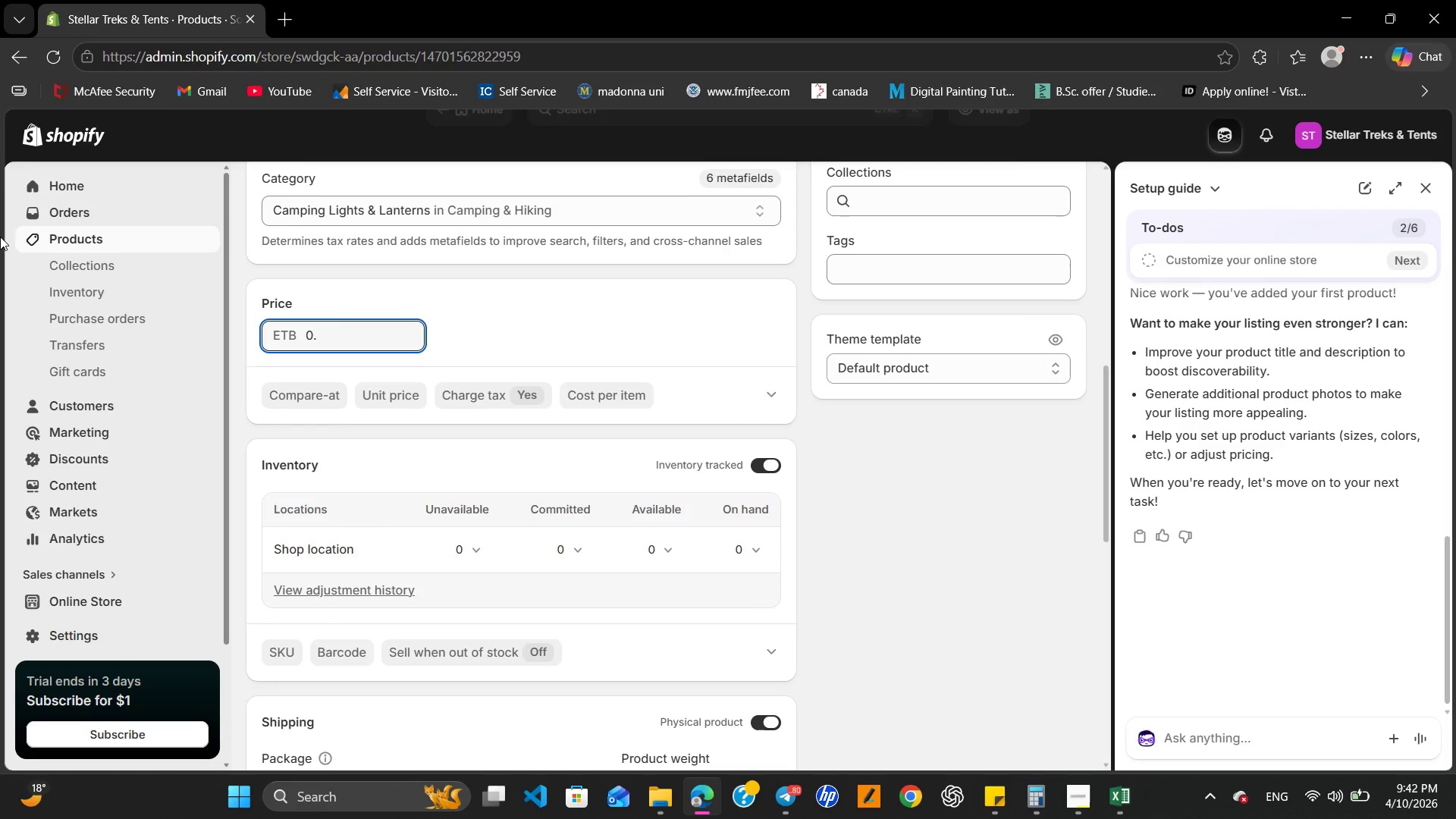 
key(Backspace)
 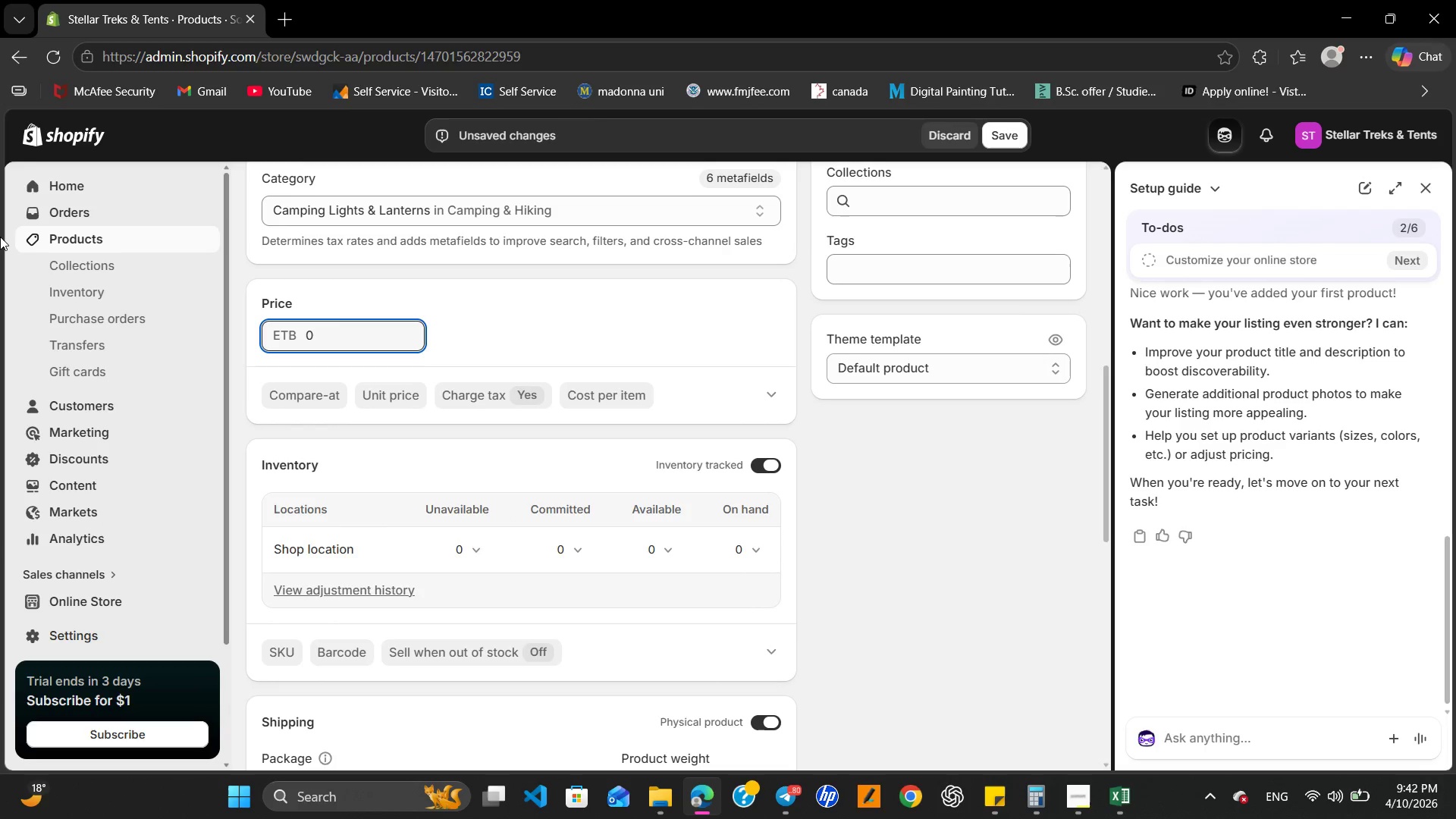 
key(Backspace)
 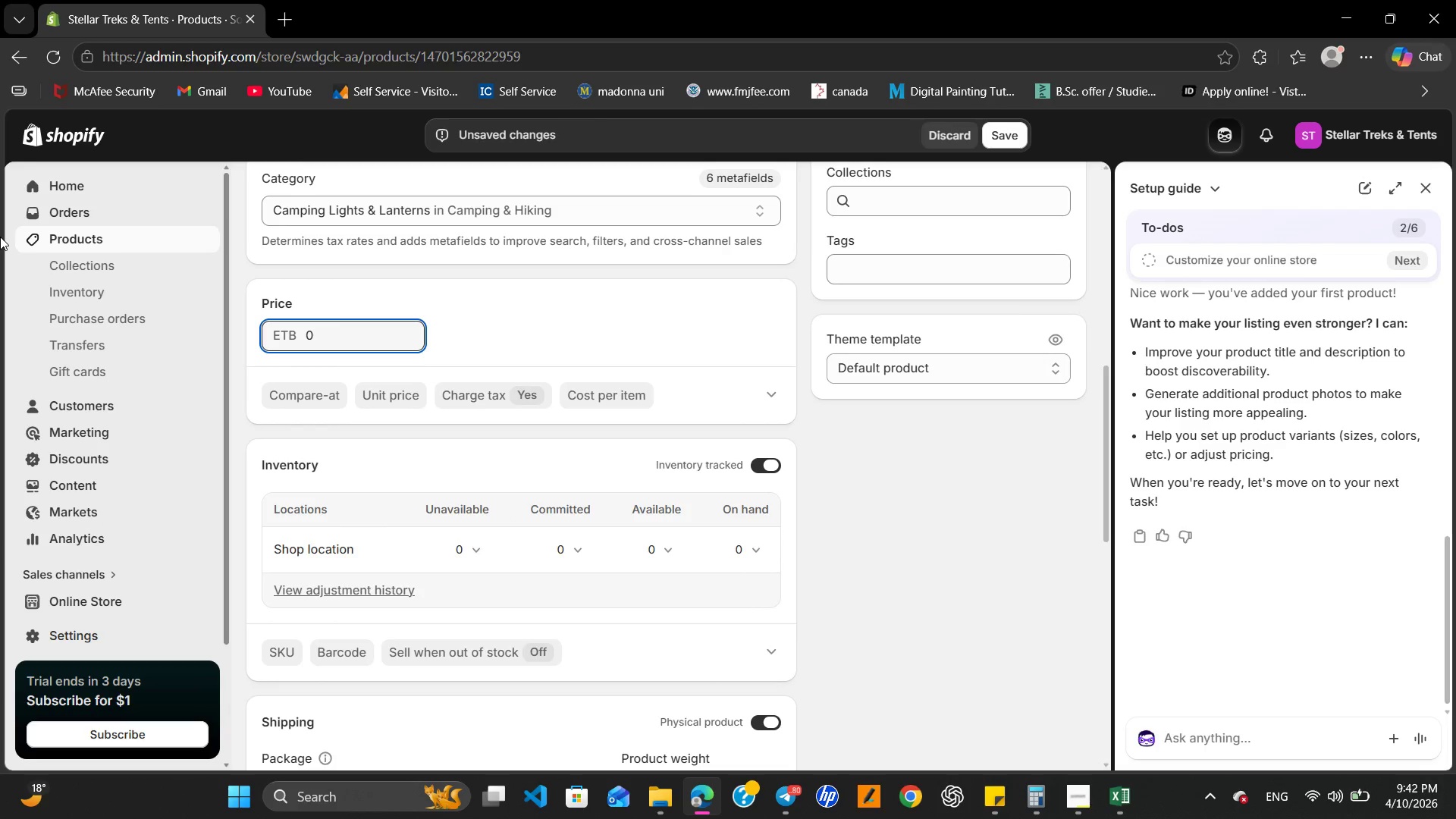 
key(Backspace)
 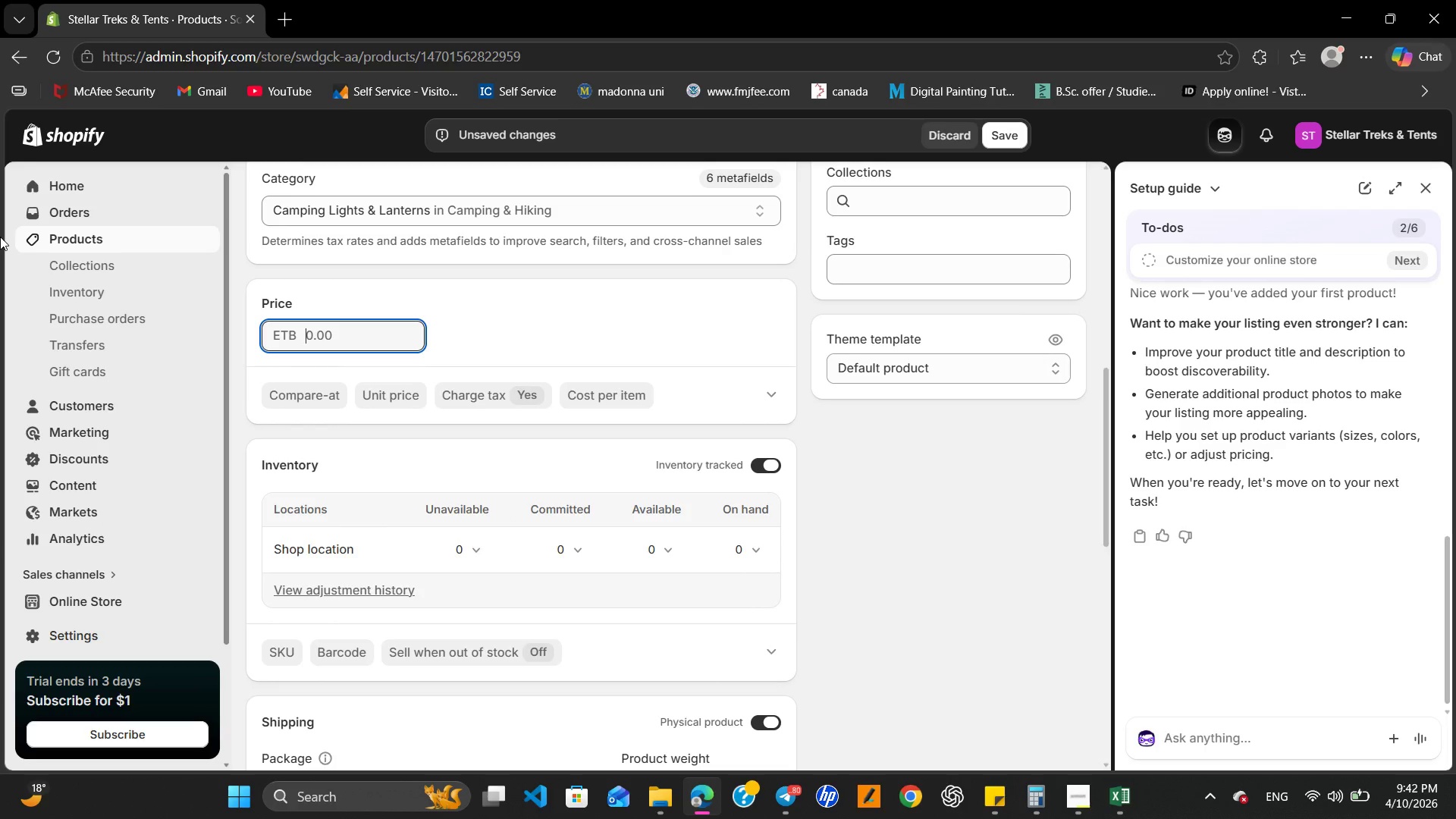 
key(Numpad5)
 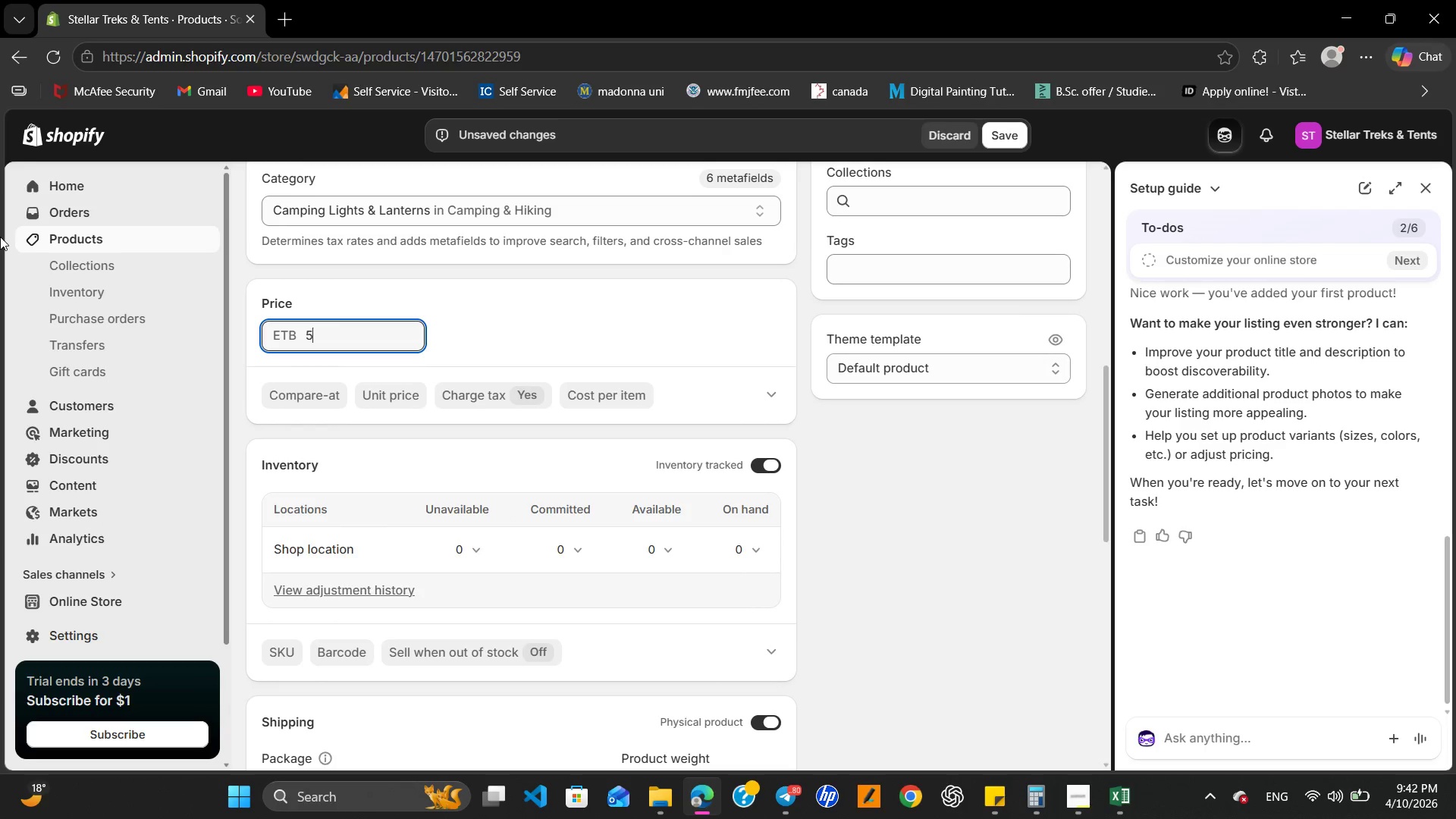 
key(Numpad9)
 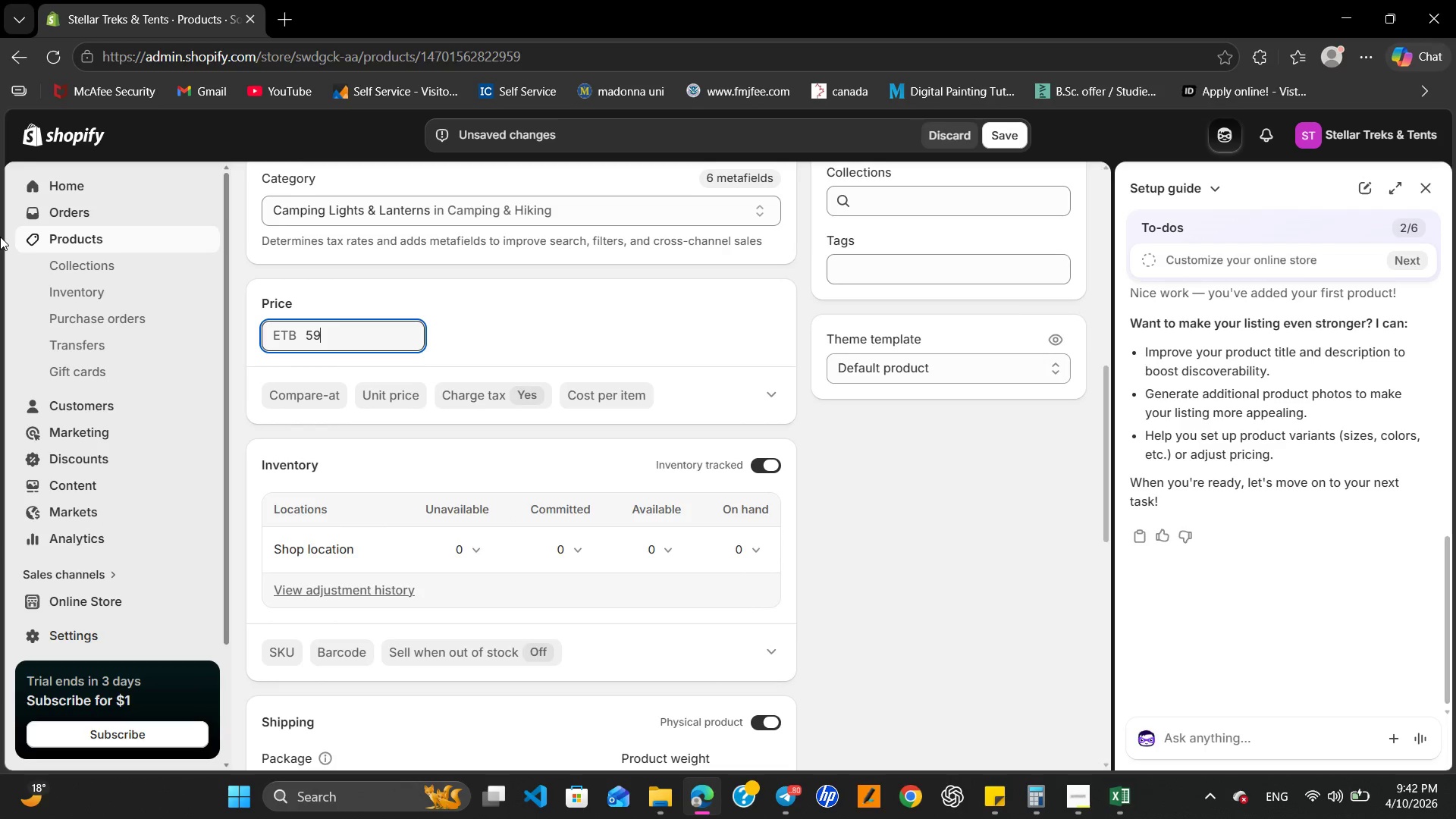 
key(Numpad9)
 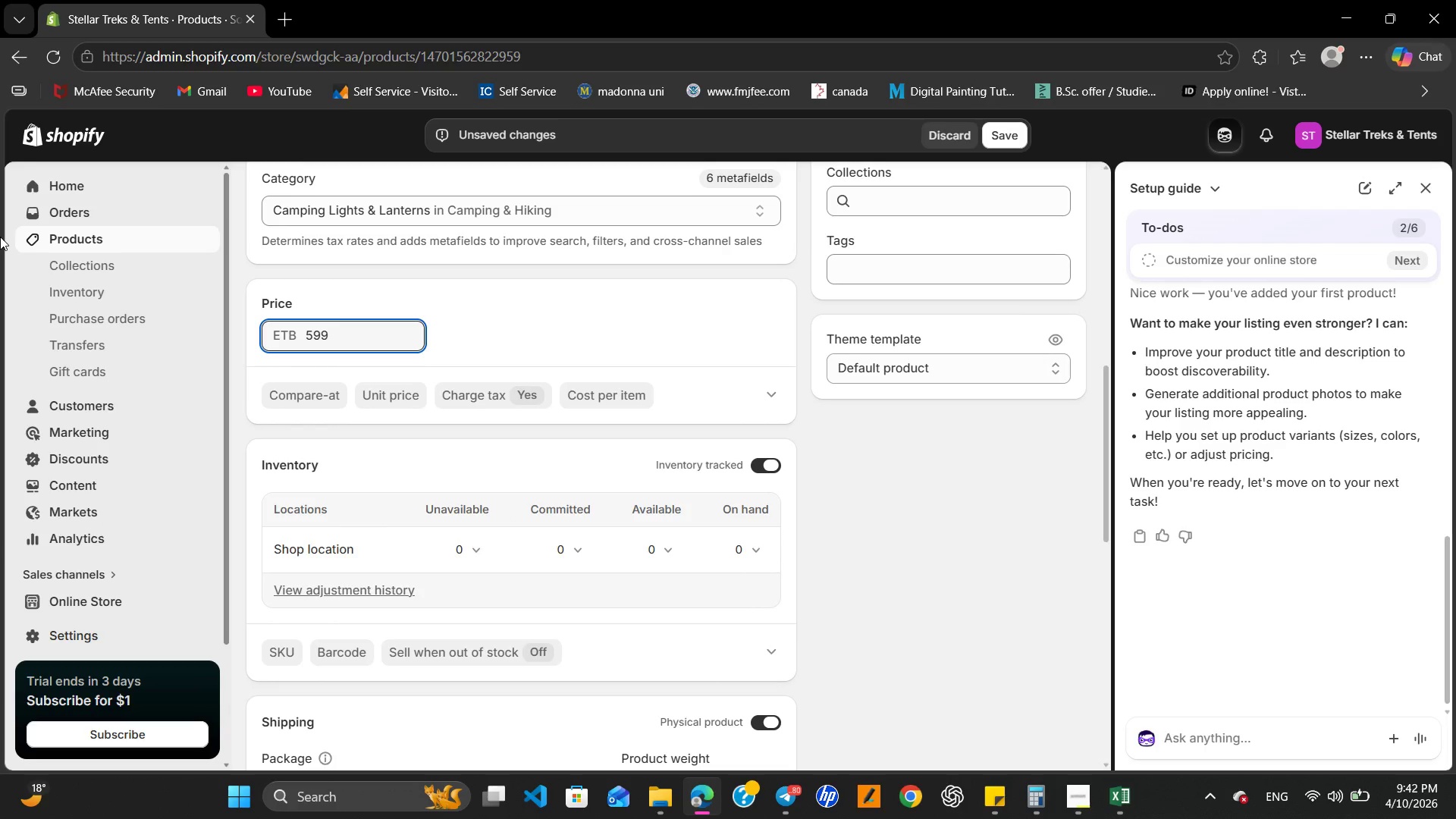 
key(NumpadDecimal)
 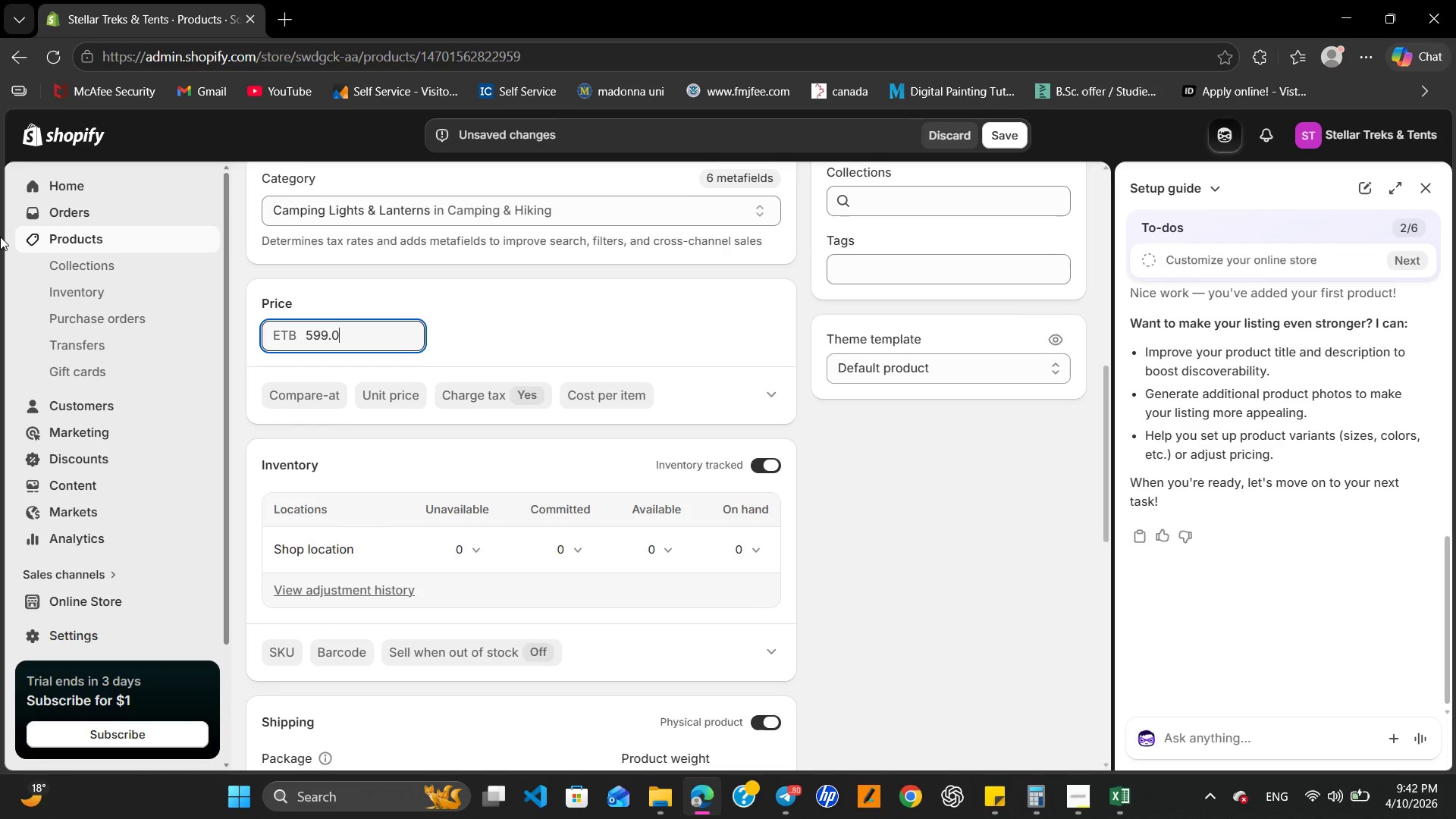 
key(Numpad0)
 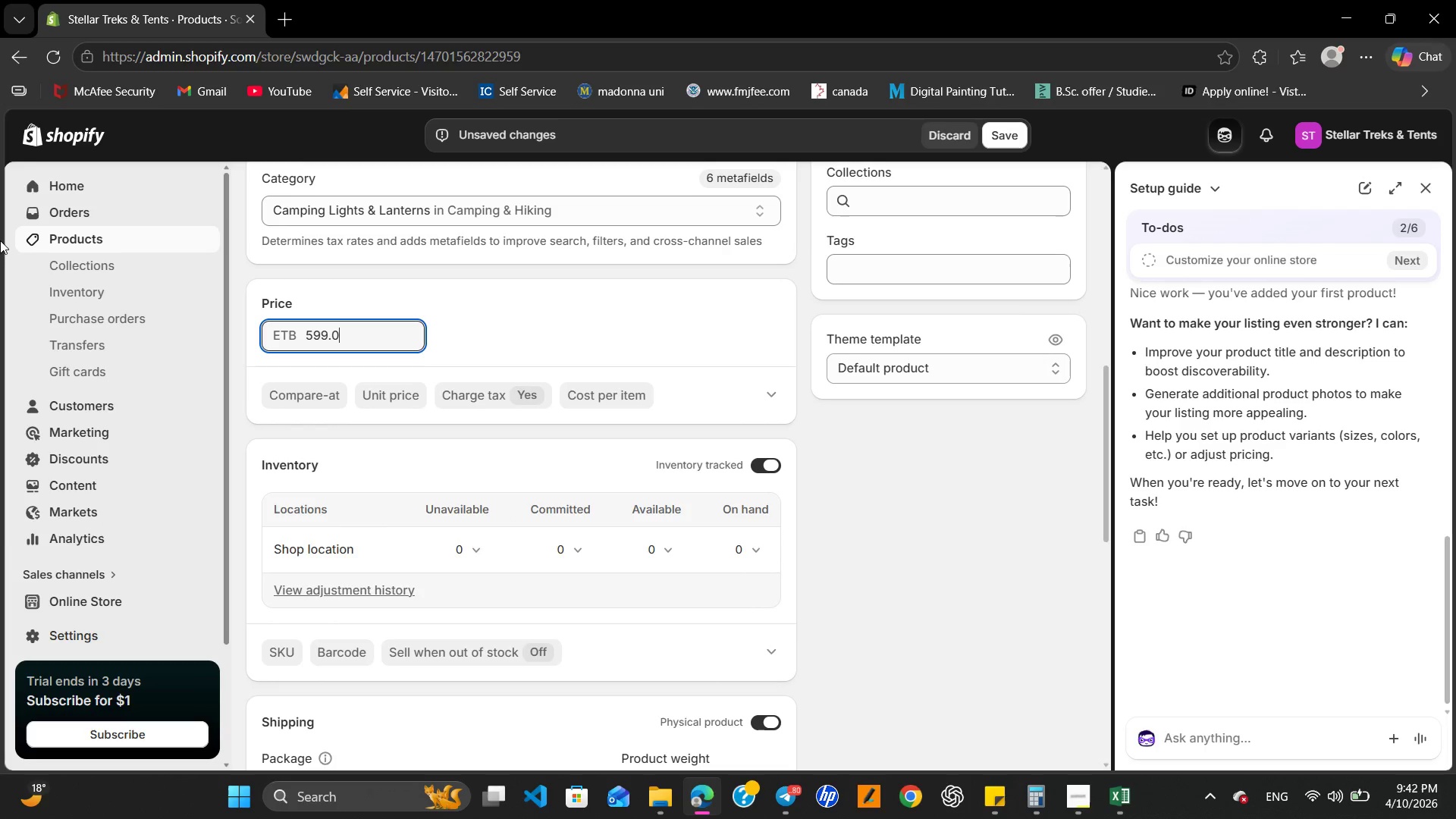 
key(Numpad0)
 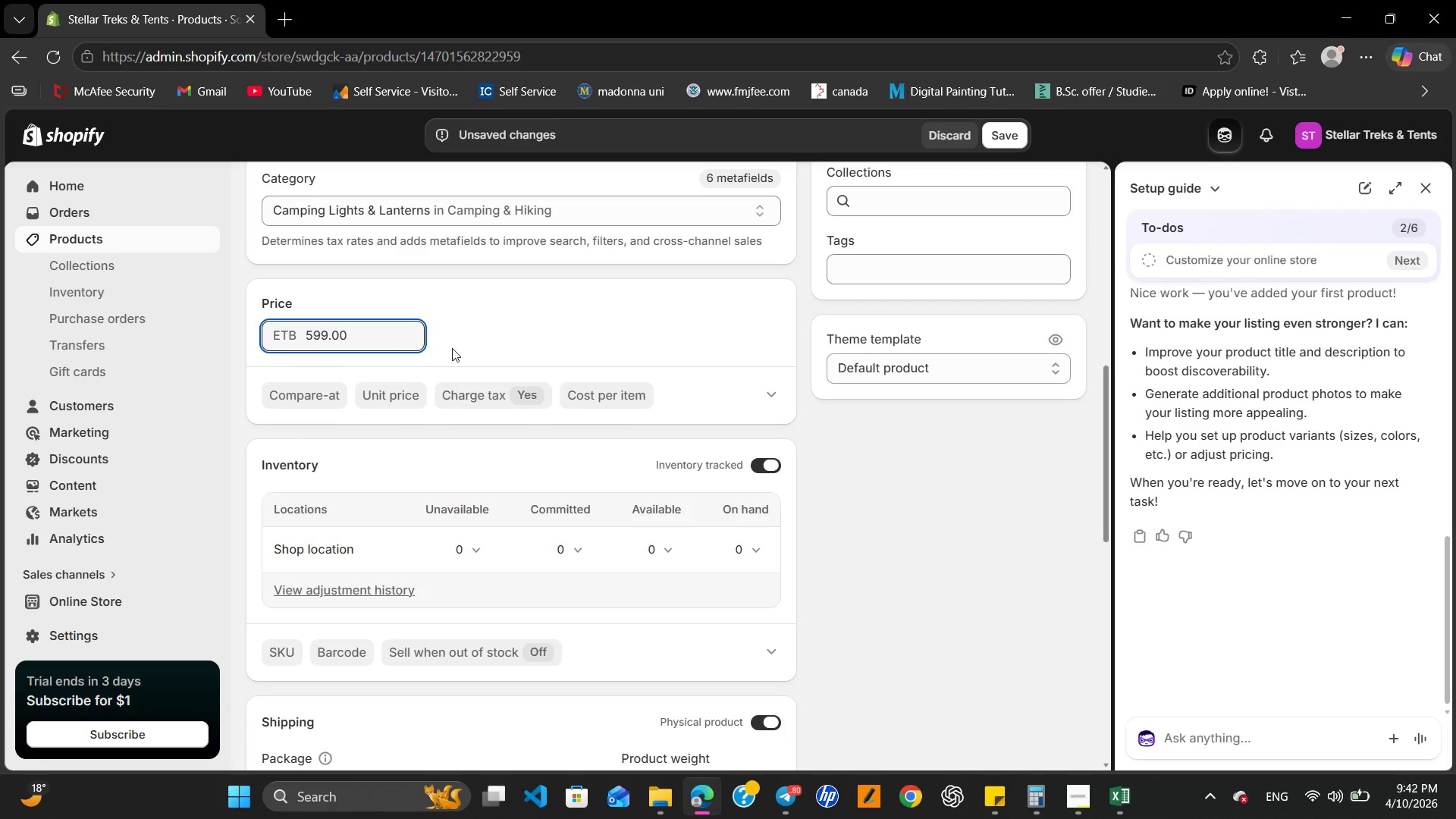 
left_click([400, 383])
 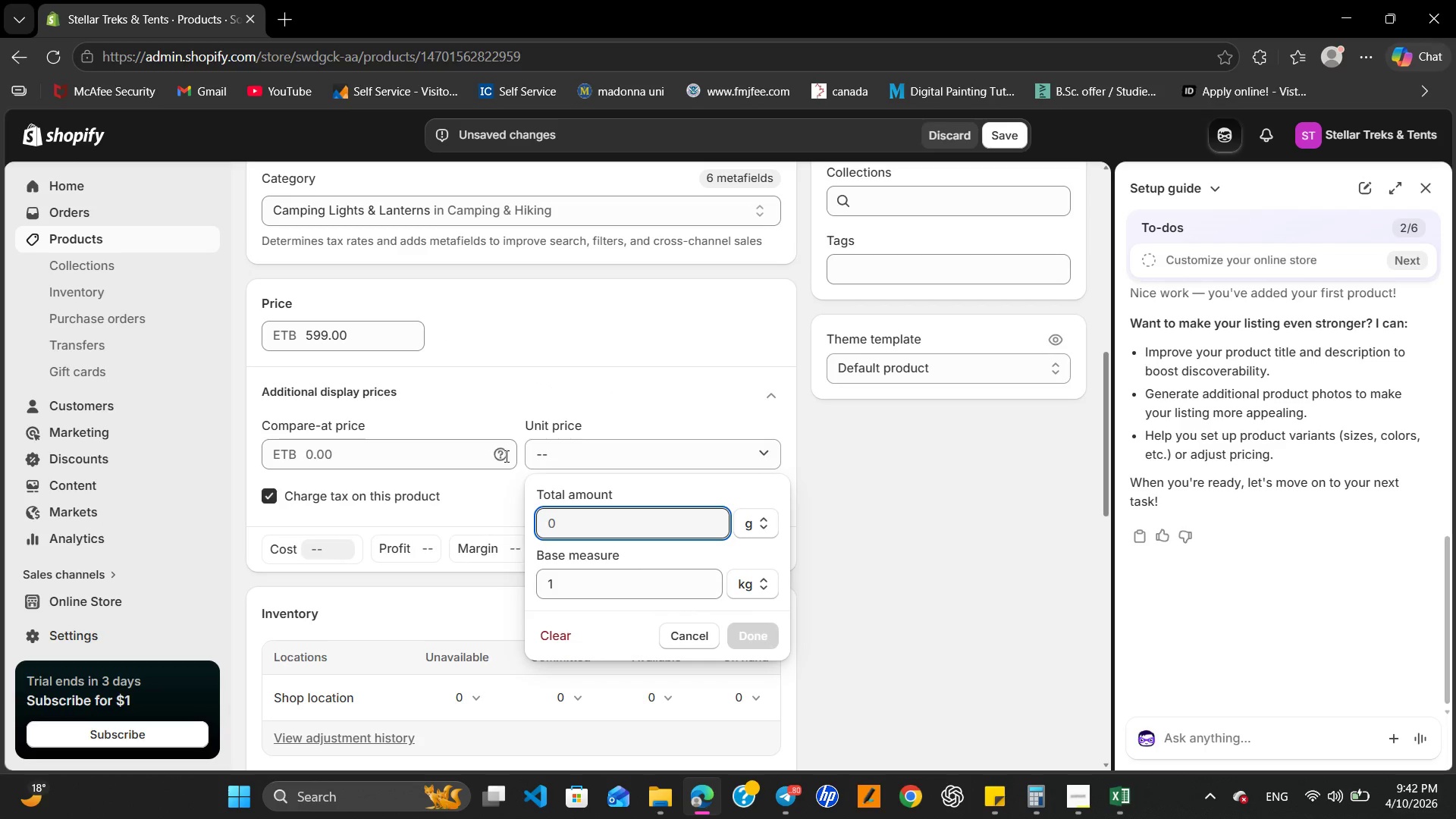 
left_click([657, 374])
 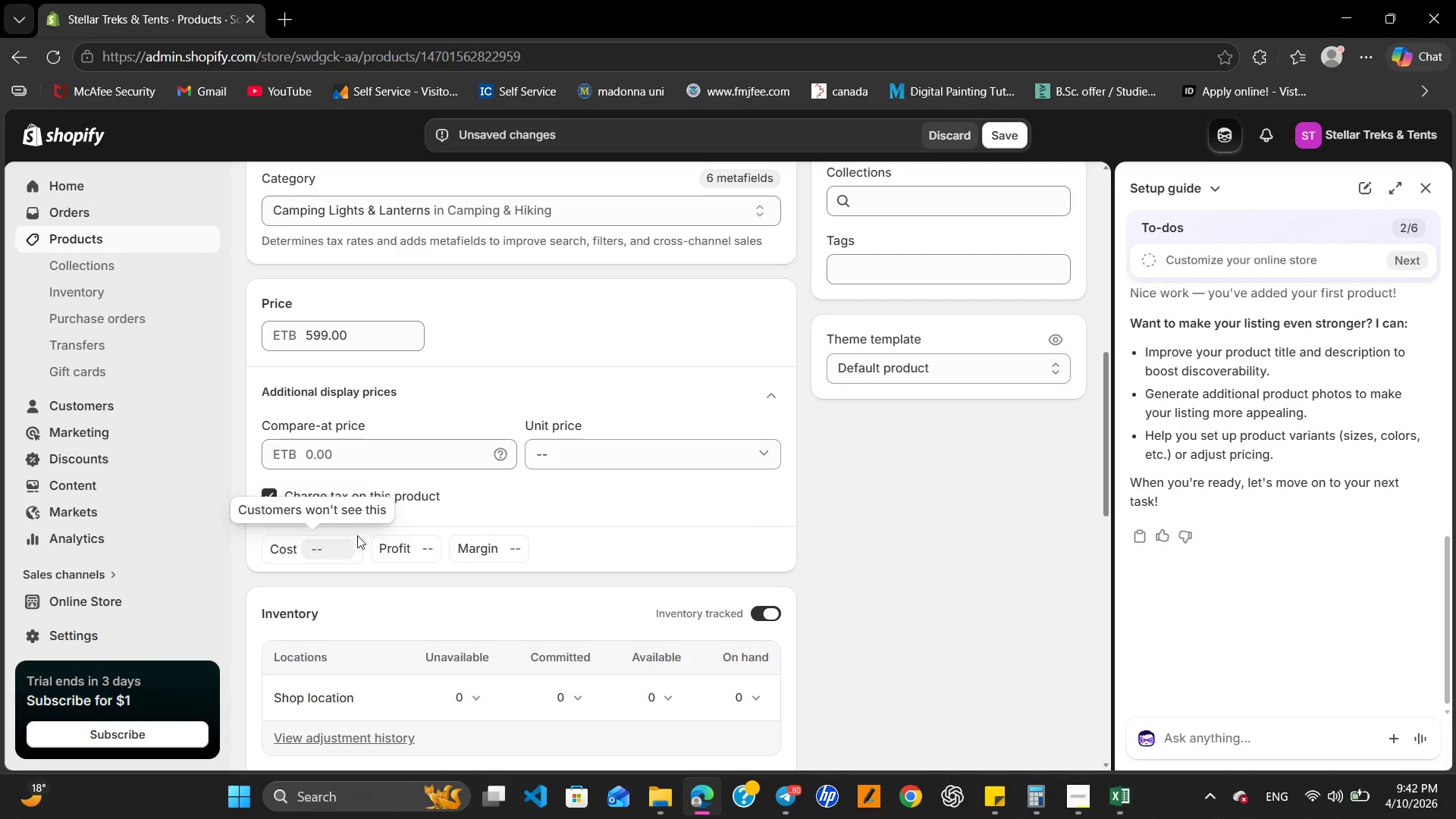 
scroll: coordinate [593, 404], scroll_direction: down, amount: 2.0
 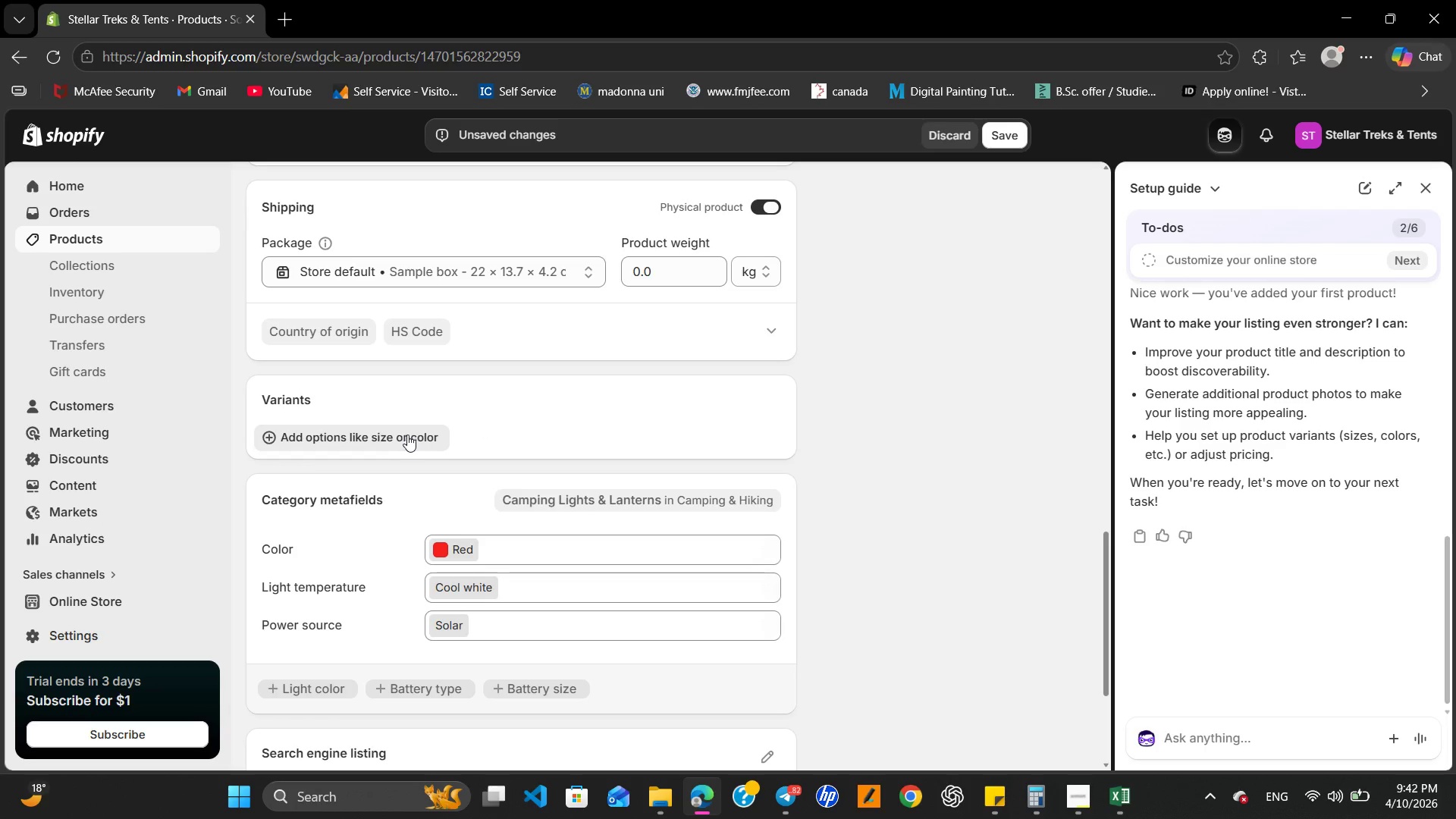 
left_click([384, 552])
 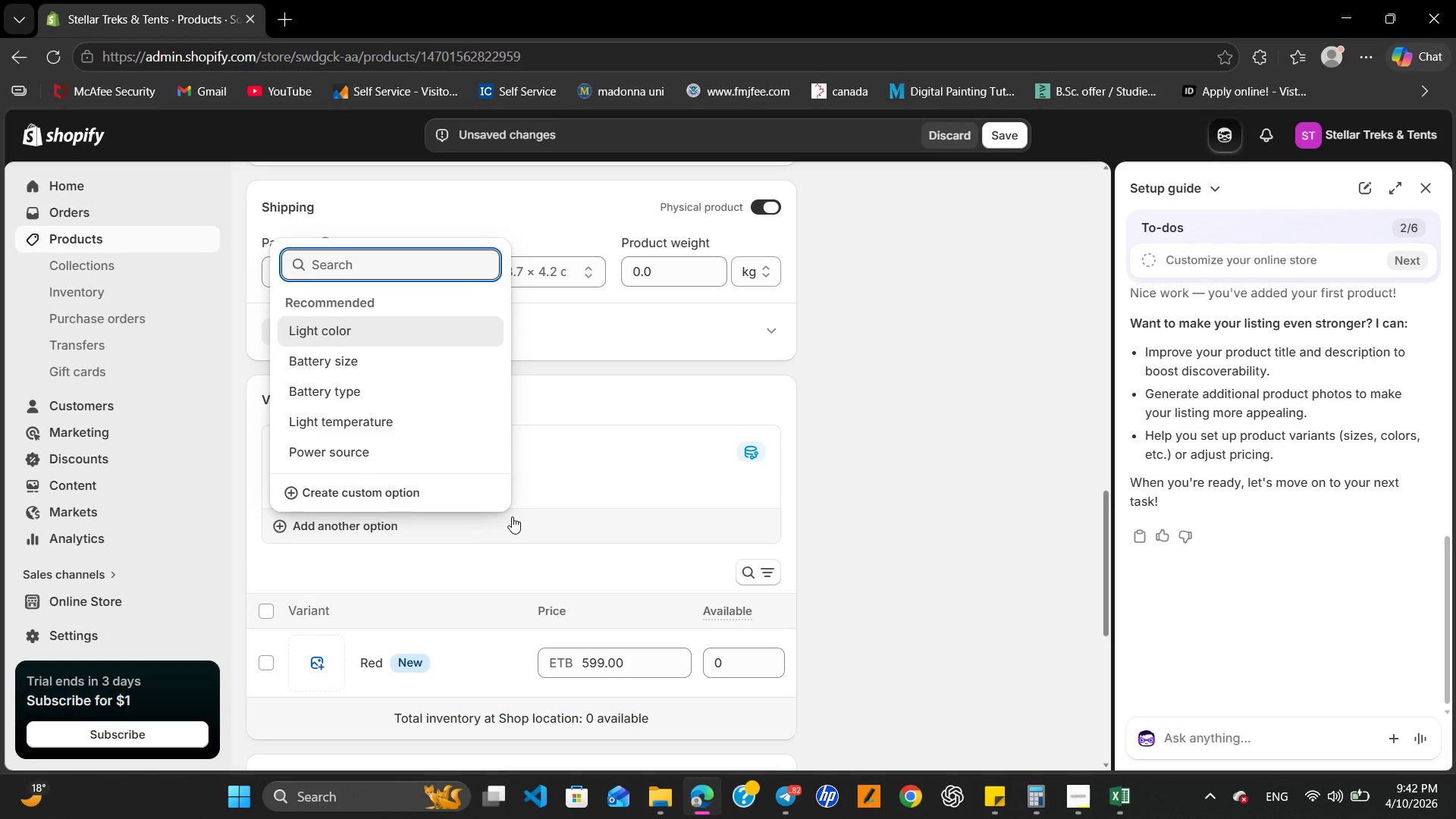 
wait(11.14)
 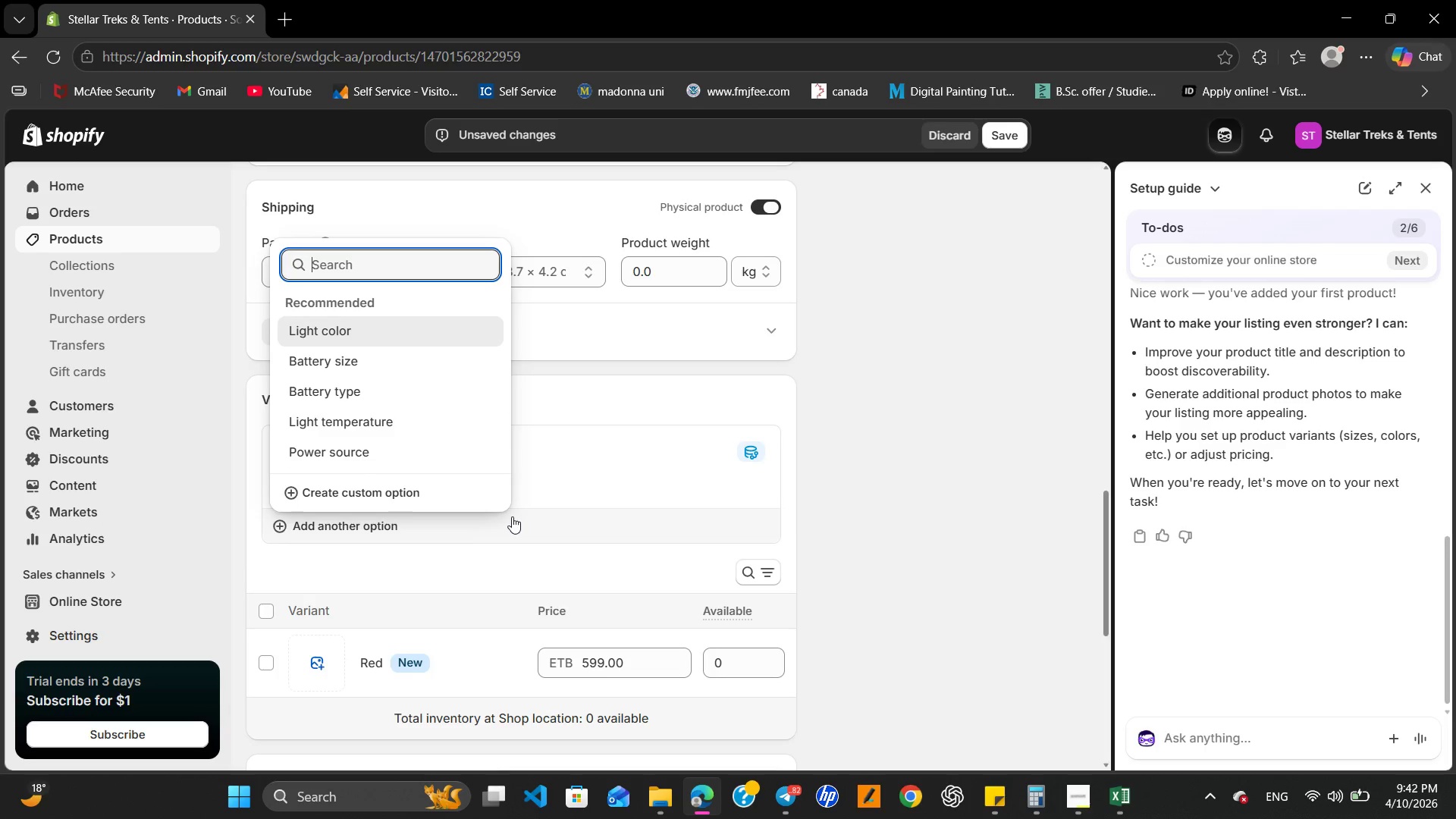 
key(Control+A)
 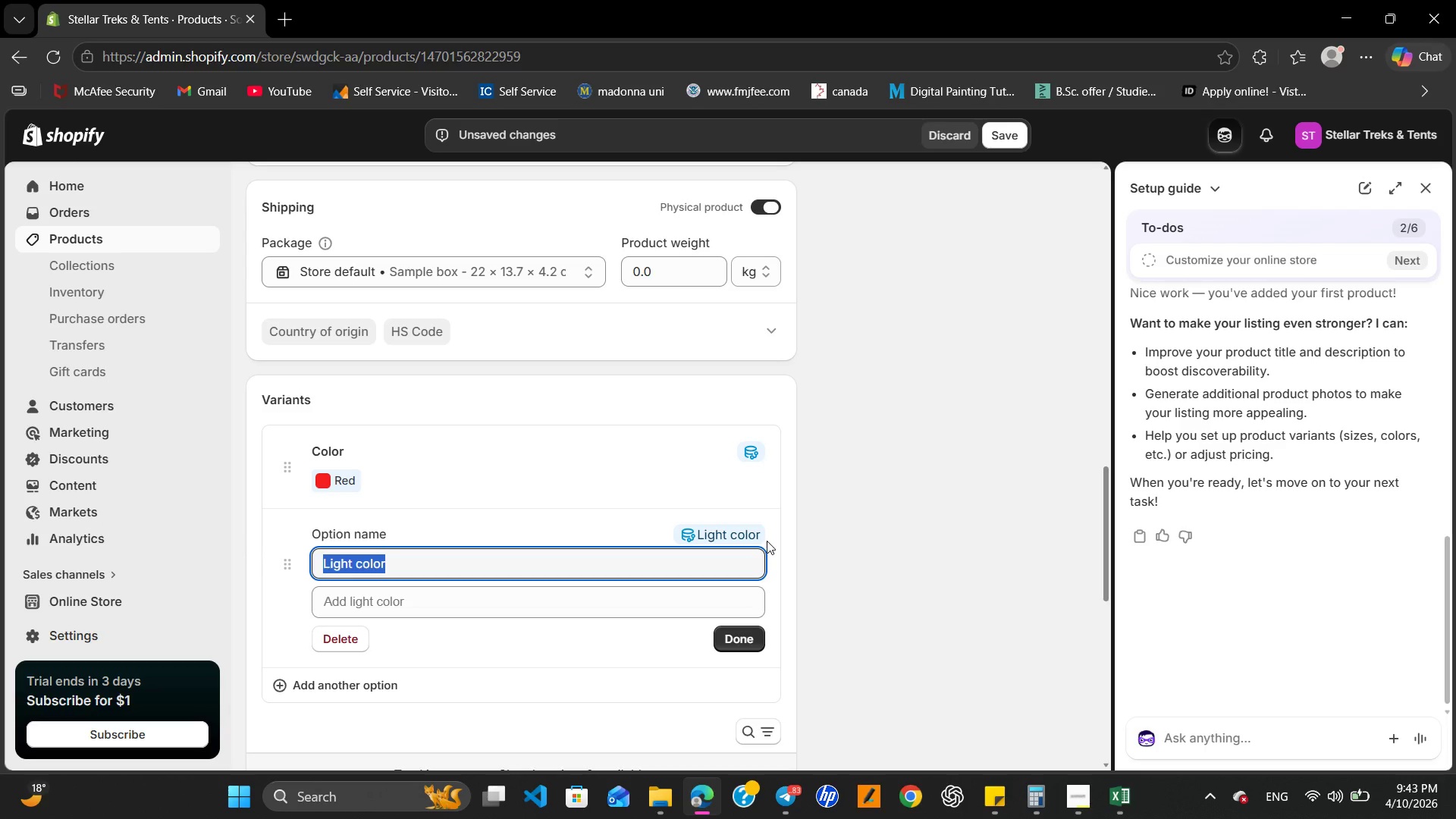 
left_click([453, 573])
 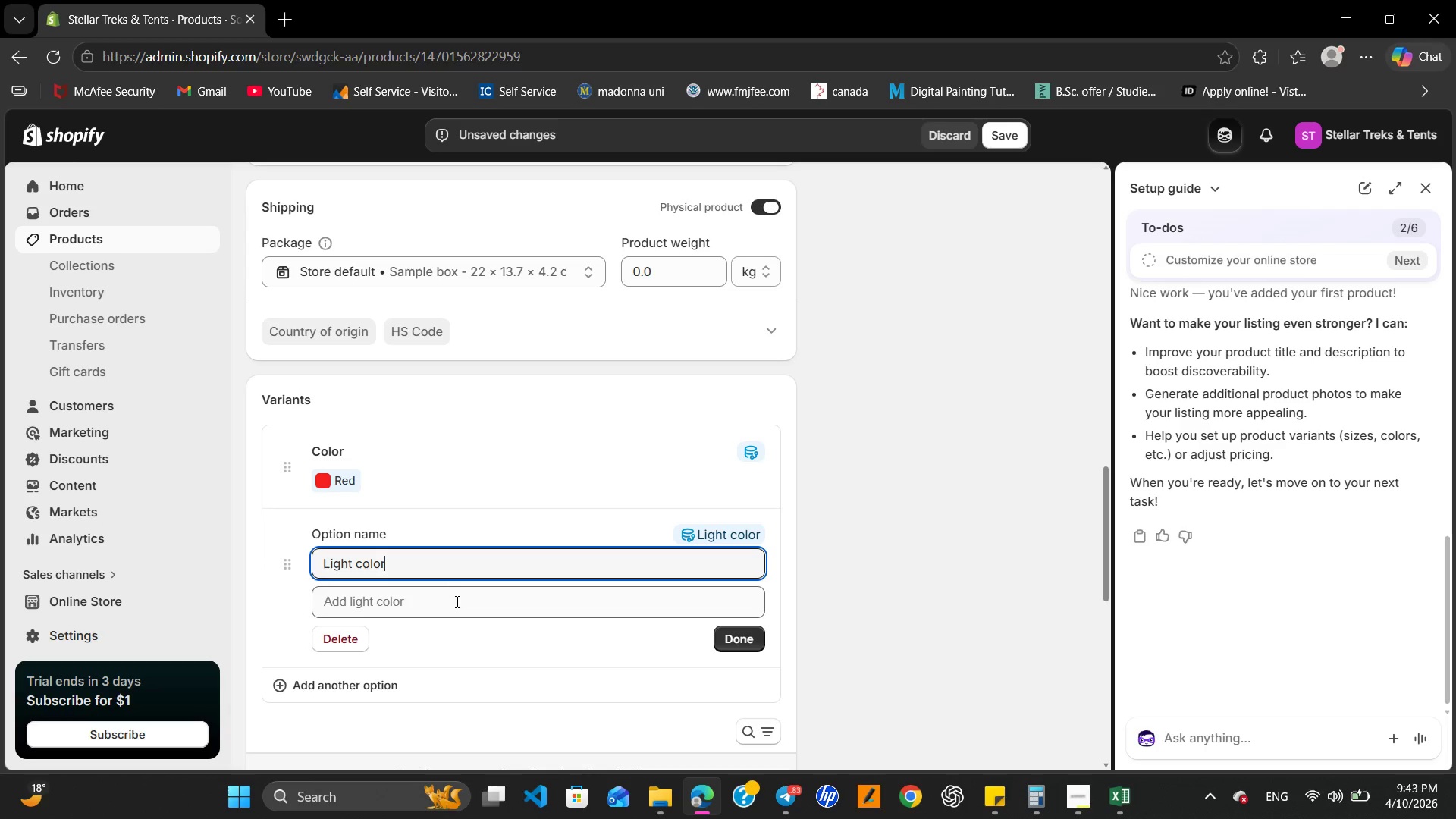 
left_click([456, 601])
 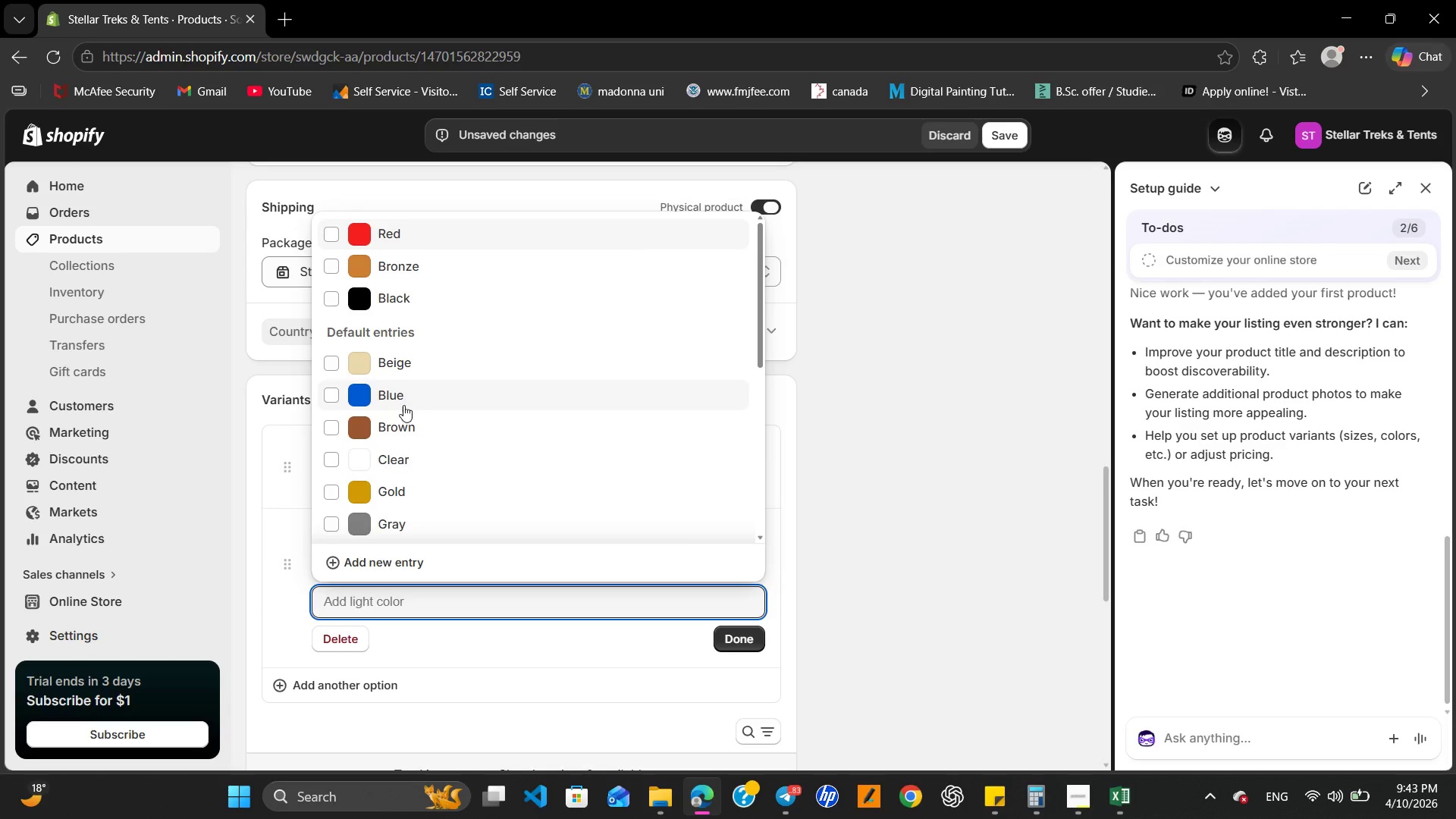 
left_click([400, 452])
 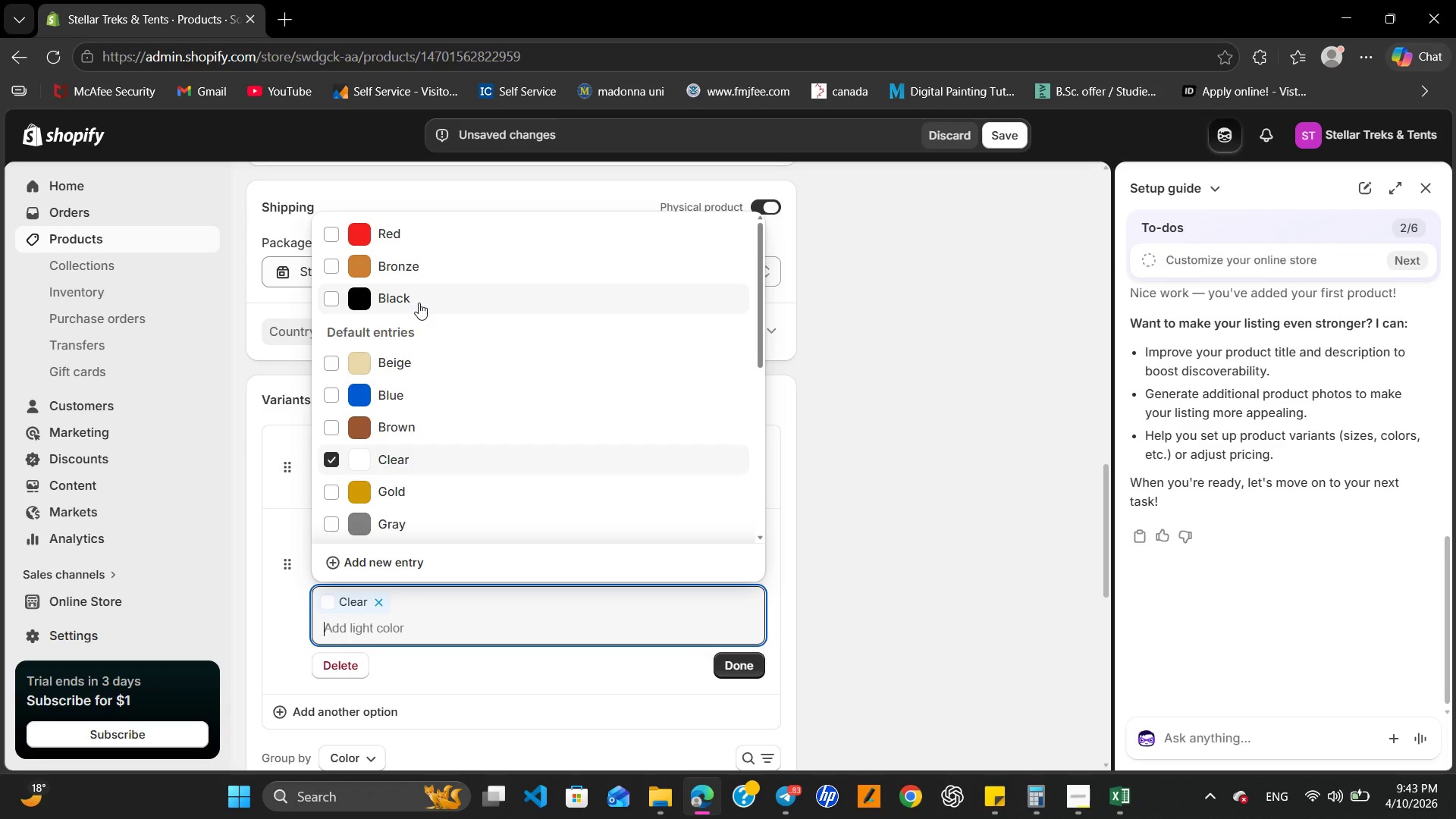 
left_click([409, 226])
 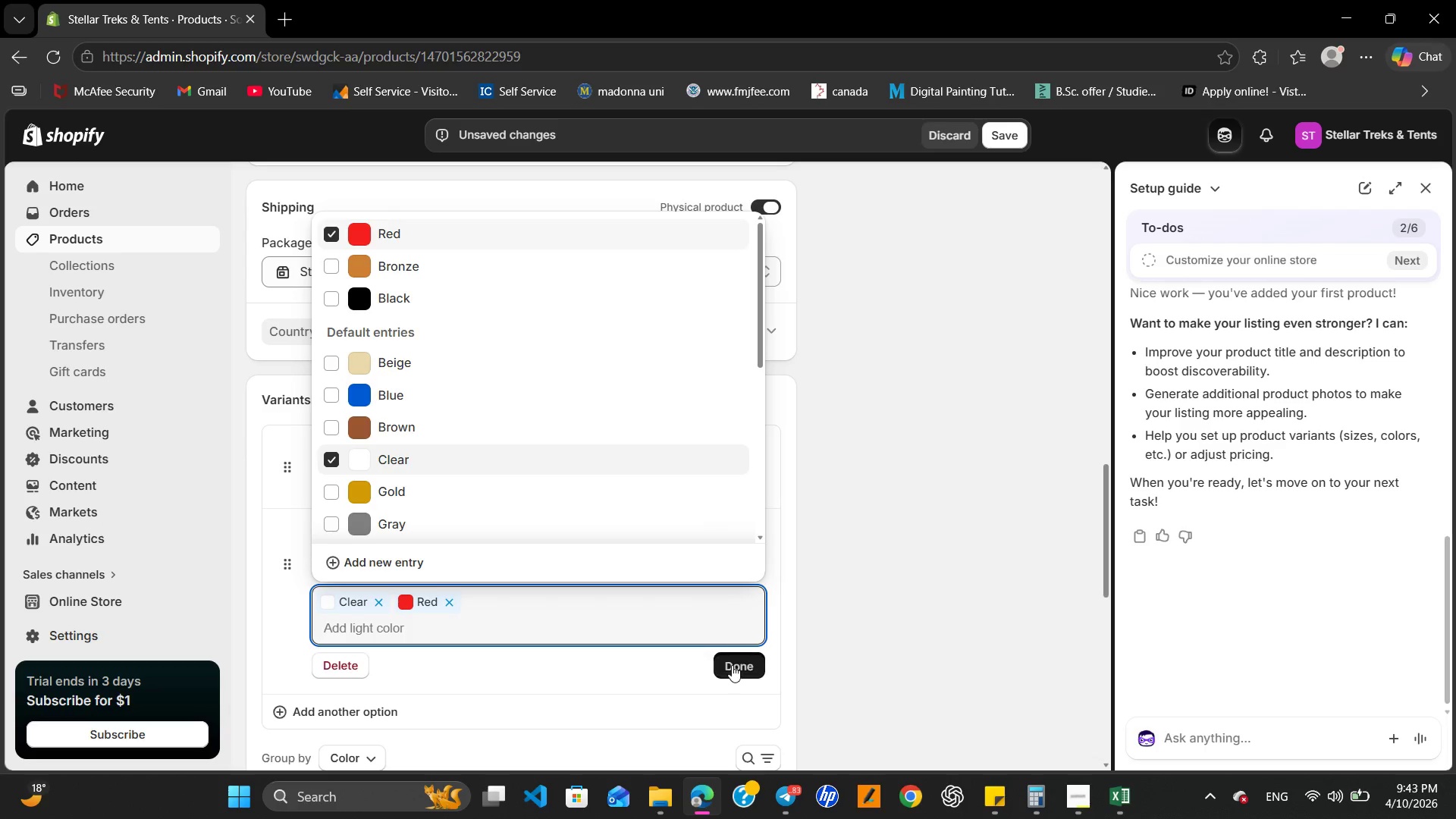 
scroll: coordinate [496, 495], scroll_direction: down, amount: 3.0
 